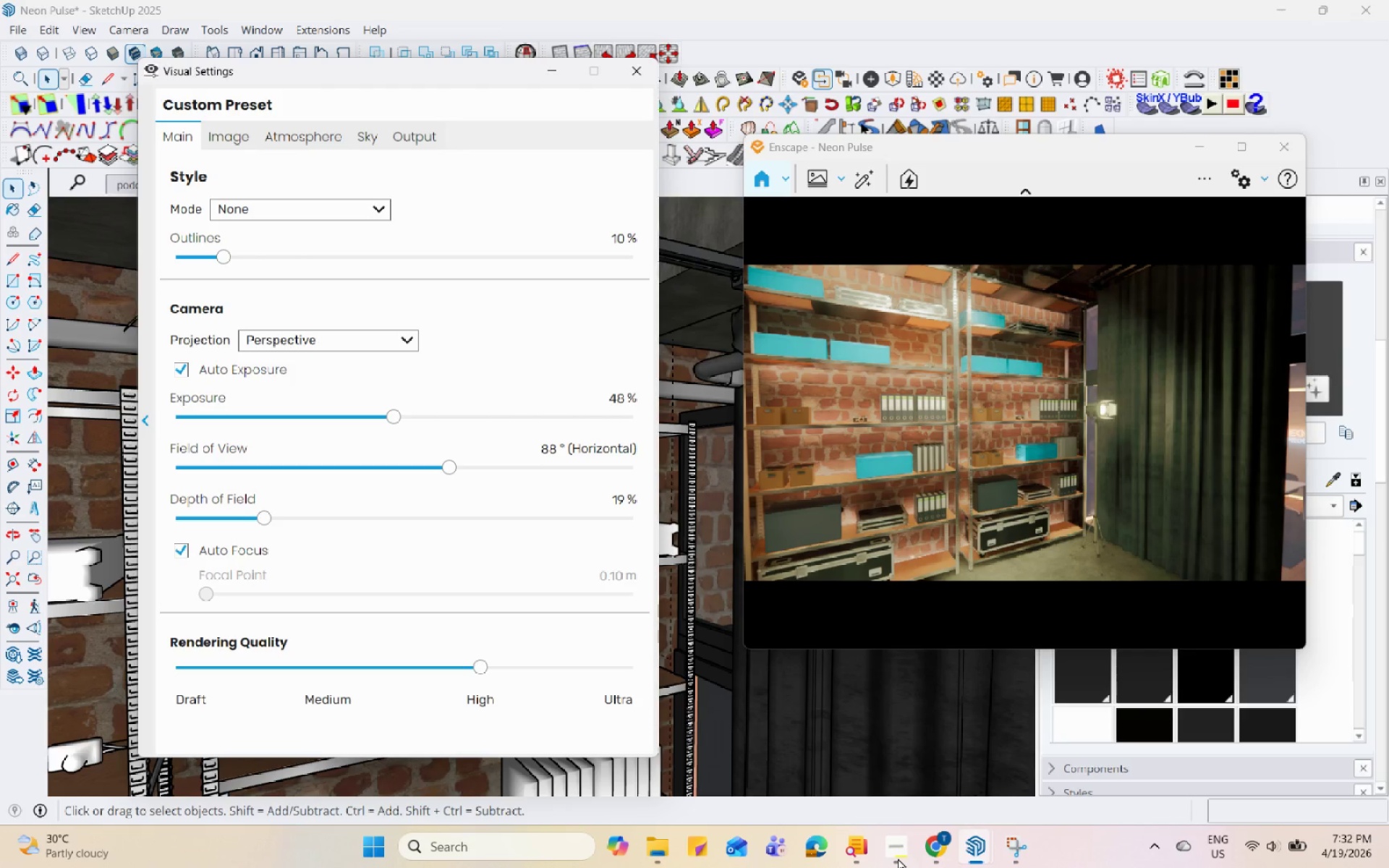 
hold_key(key=Space, duration=1.5)
 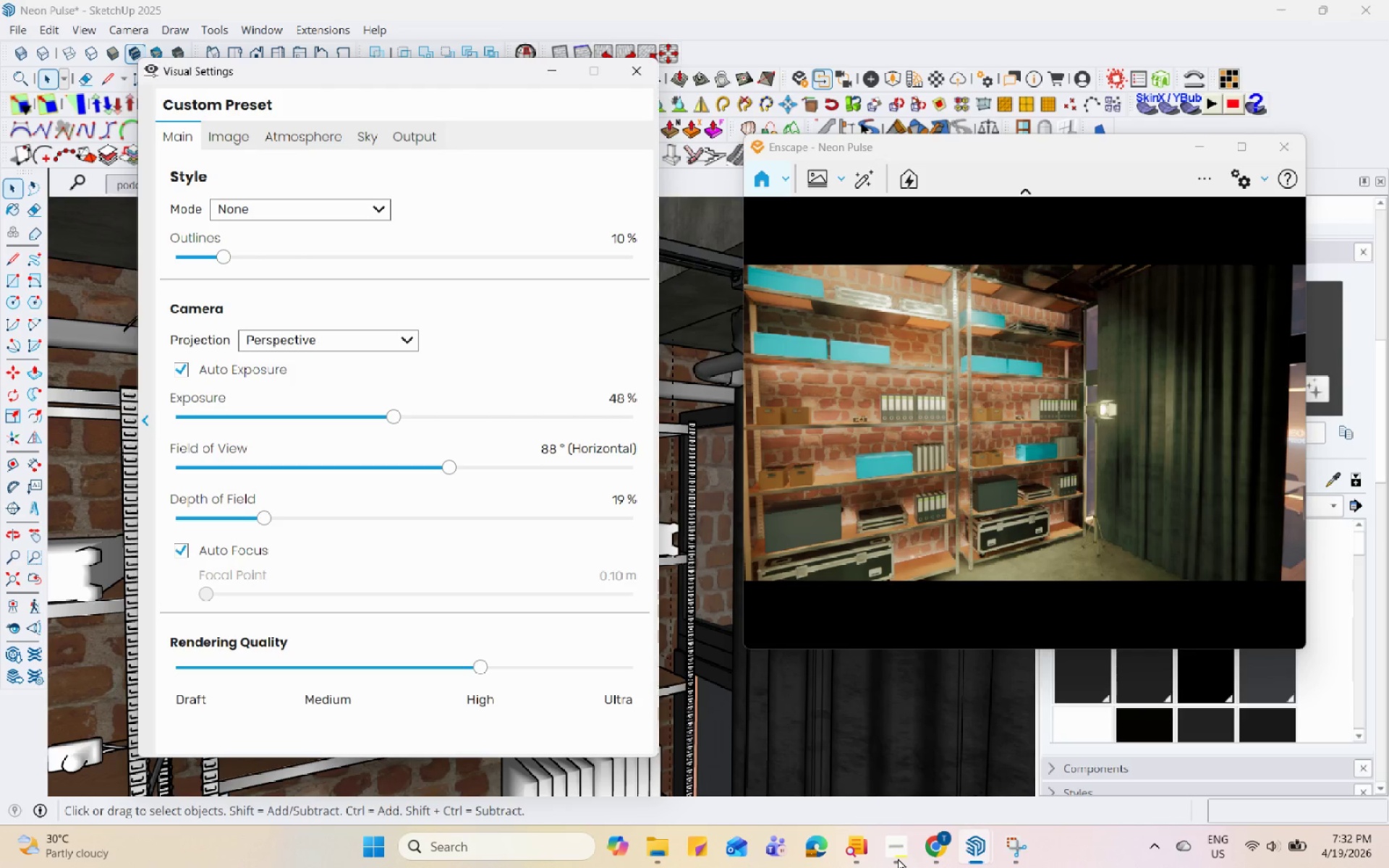 
hold_key(key=Space, duration=1.52)
 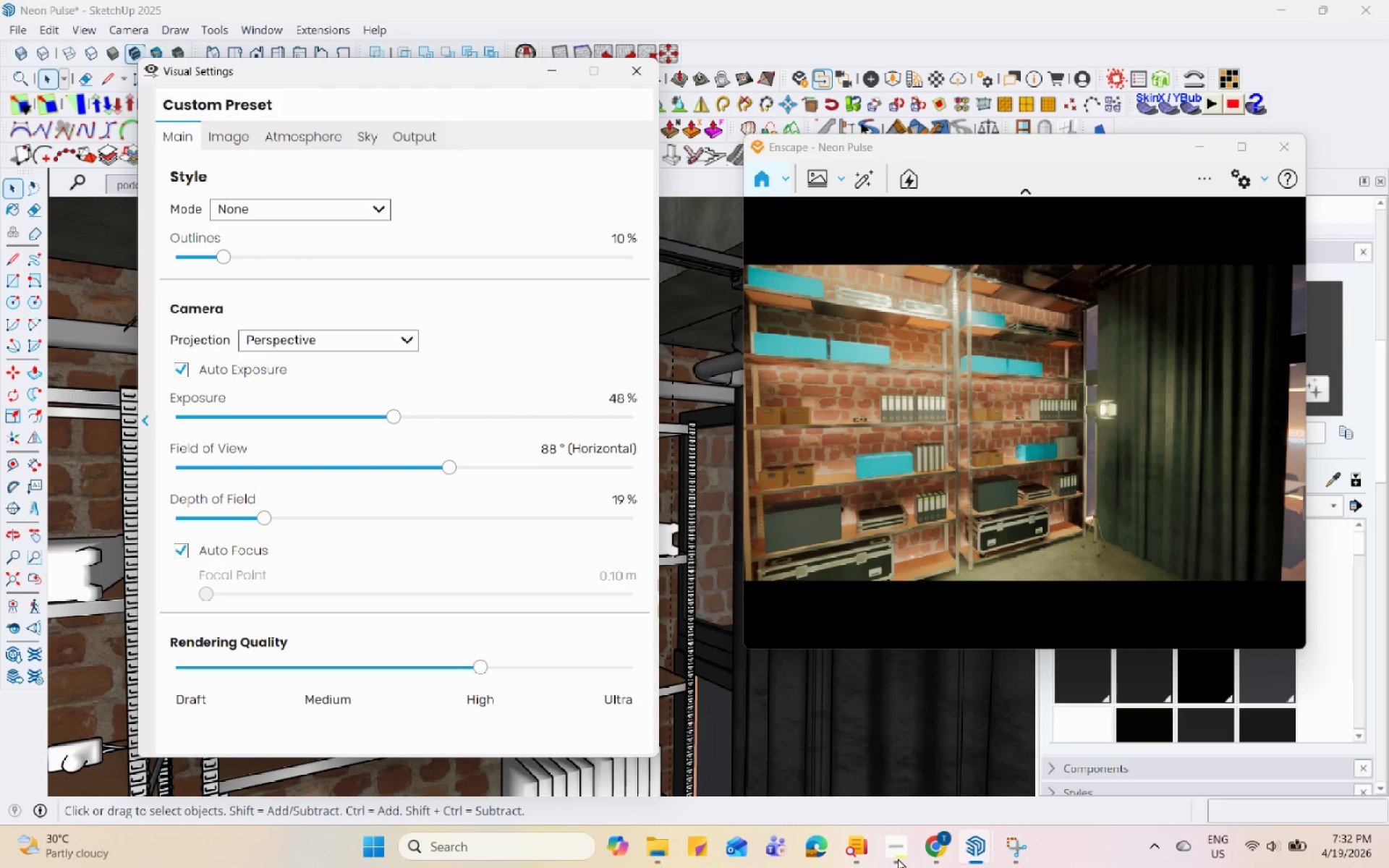 
hold_key(key=Space, duration=1.52)
 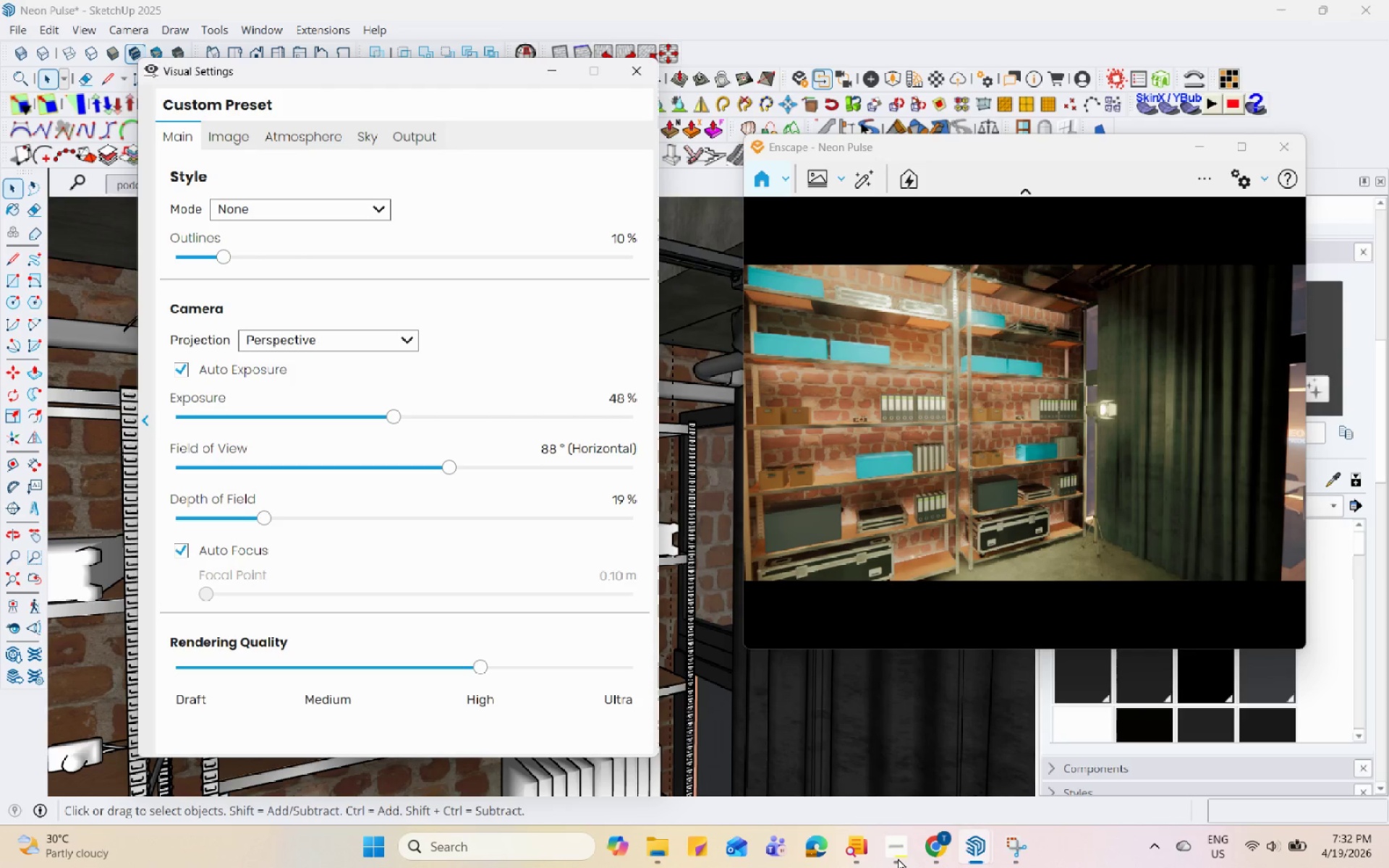 
hold_key(key=Space, duration=1.51)
 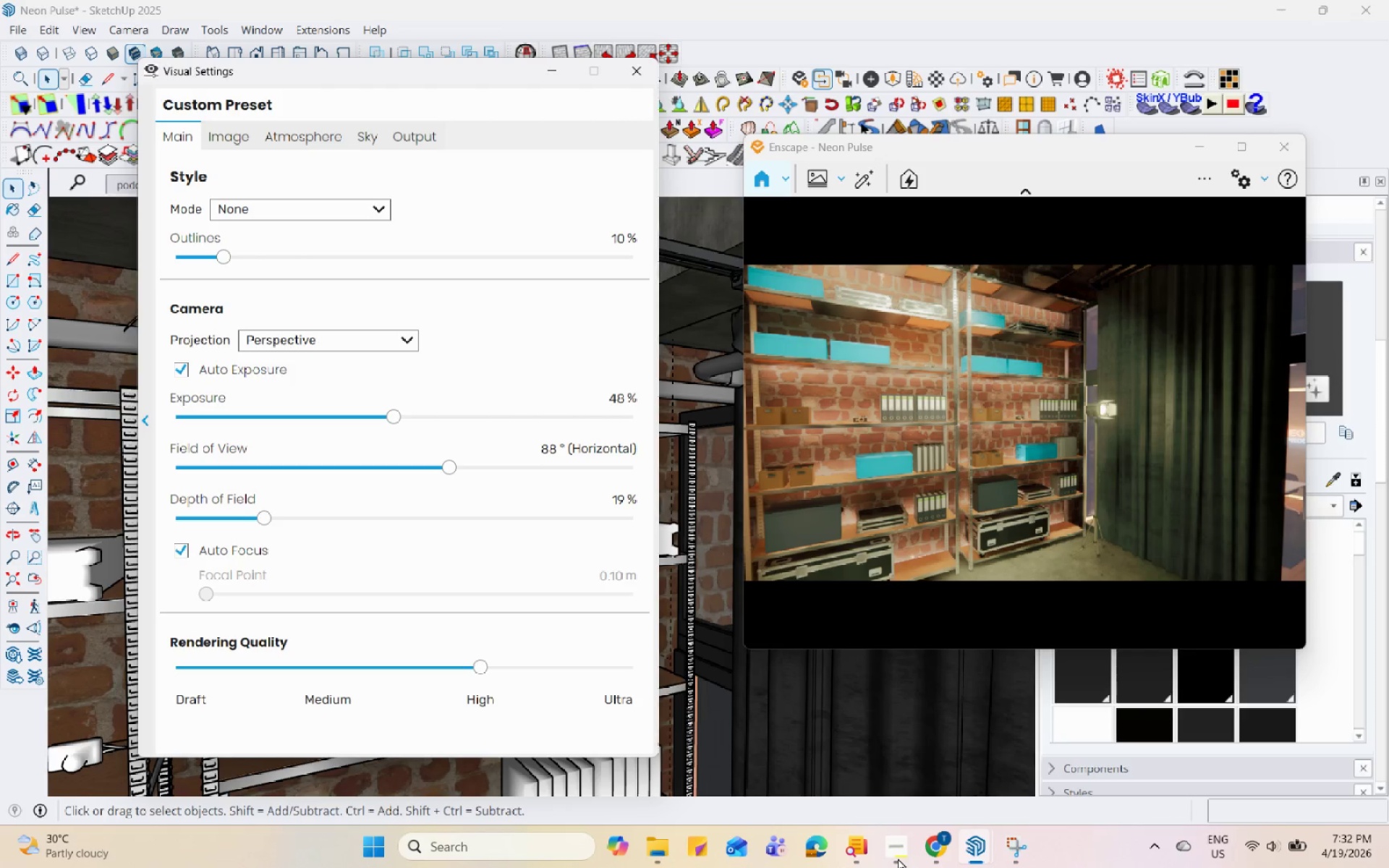 
hold_key(key=Space, duration=1.52)
 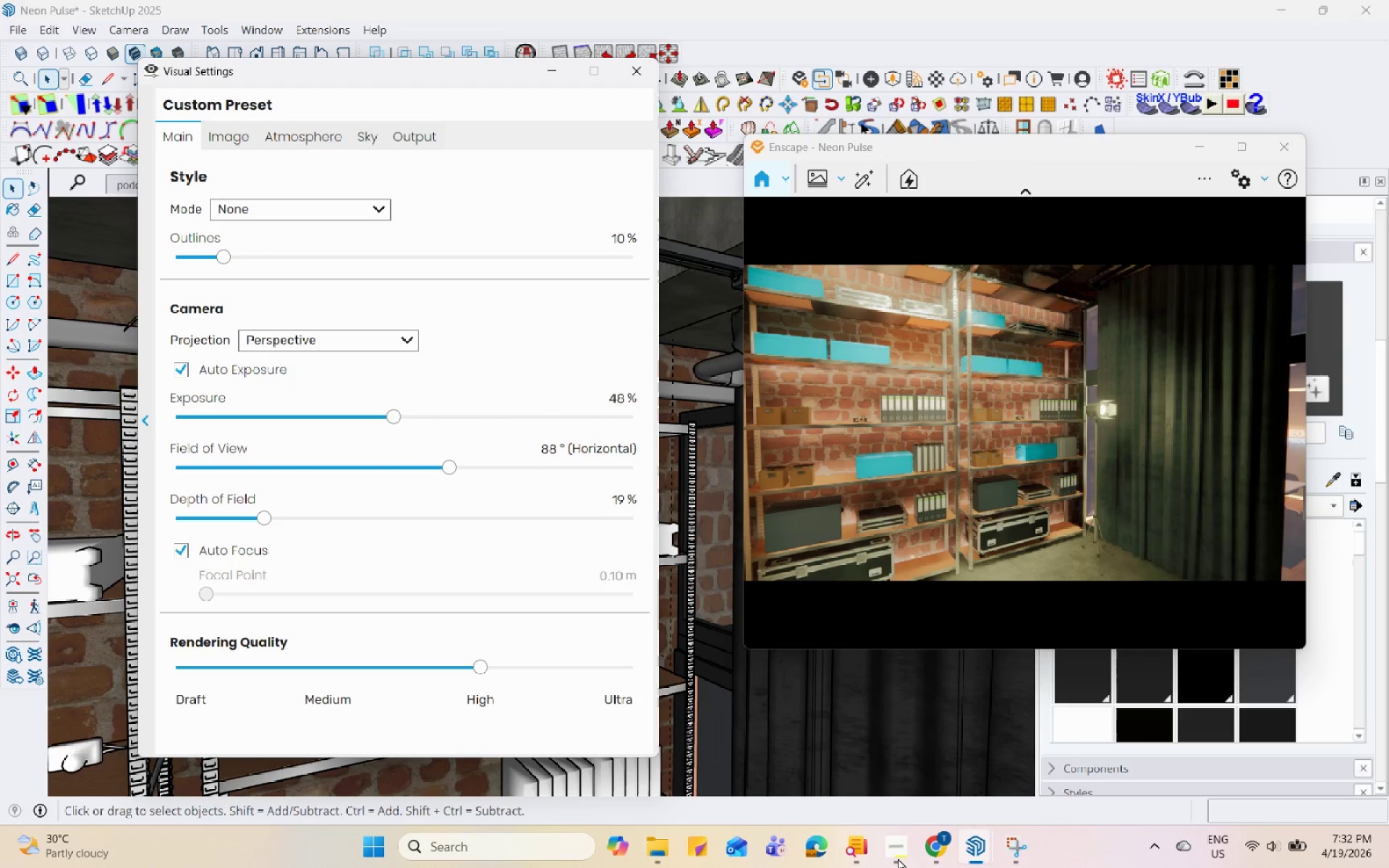 
hold_key(key=Space, duration=1.5)
 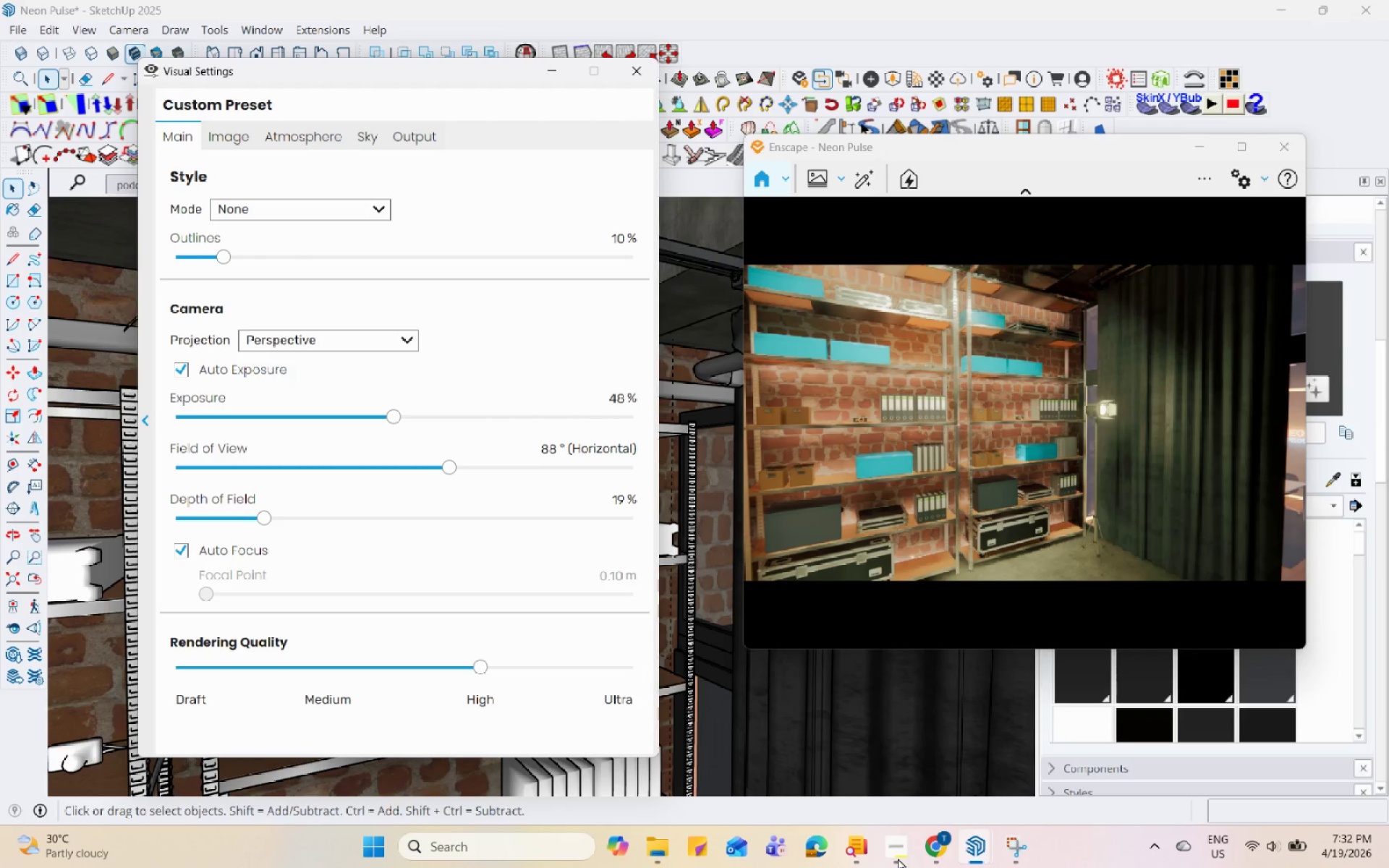 
hold_key(key=Space, duration=1.5)
 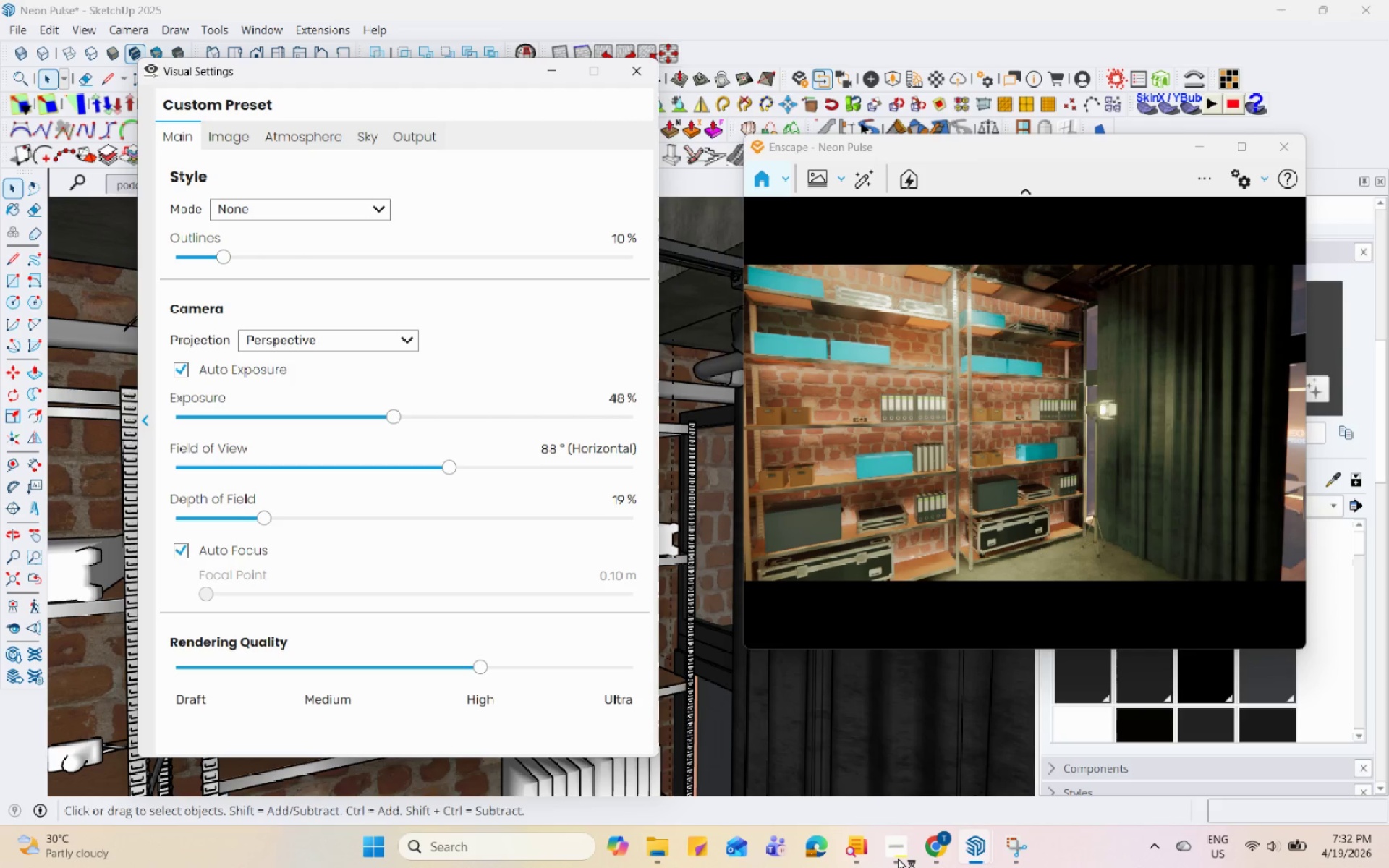 
hold_key(key=Space, duration=1.5)
 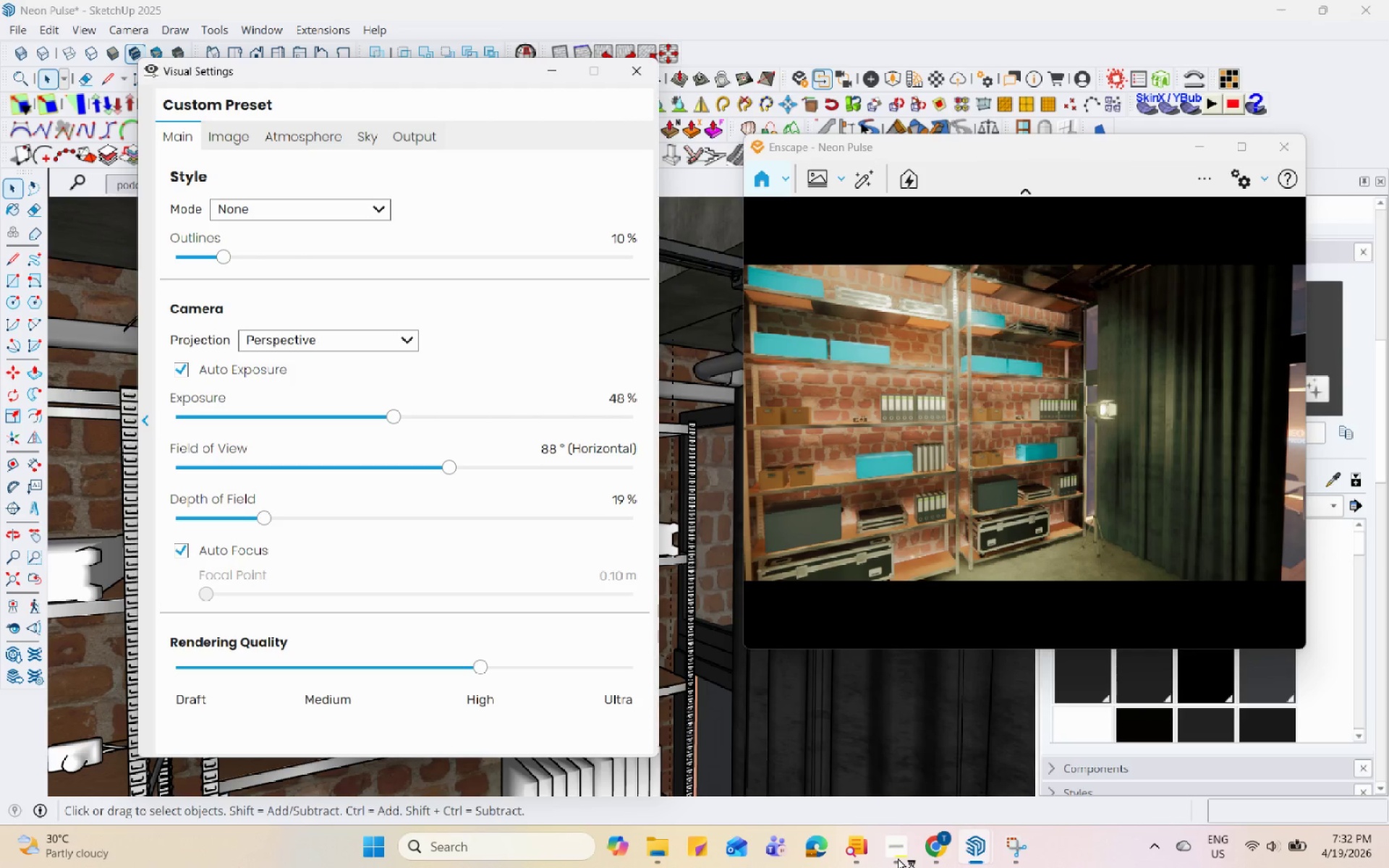 
hold_key(key=Space, duration=1.5)
 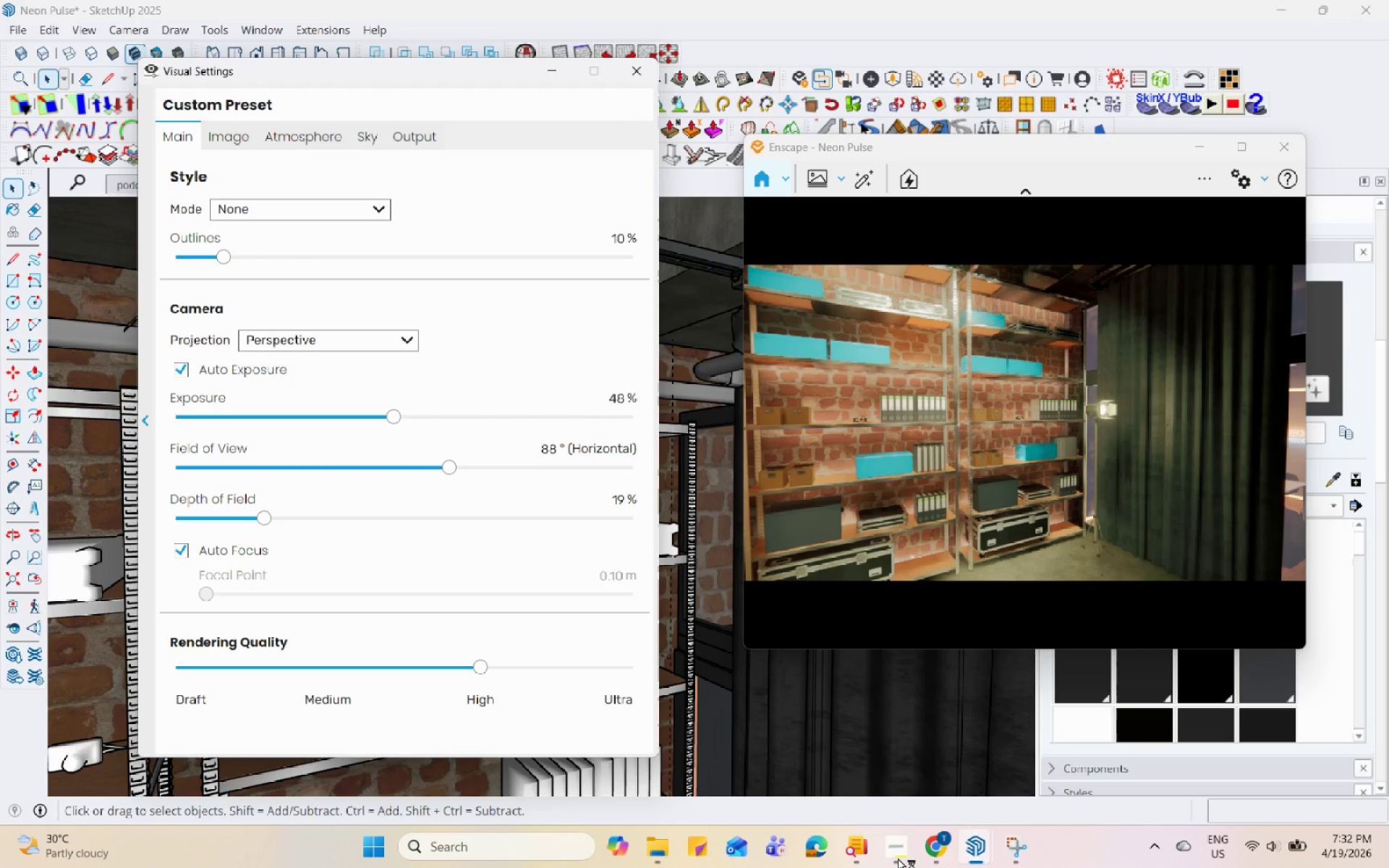 
hold_key(key=Space, duration=1.5)
 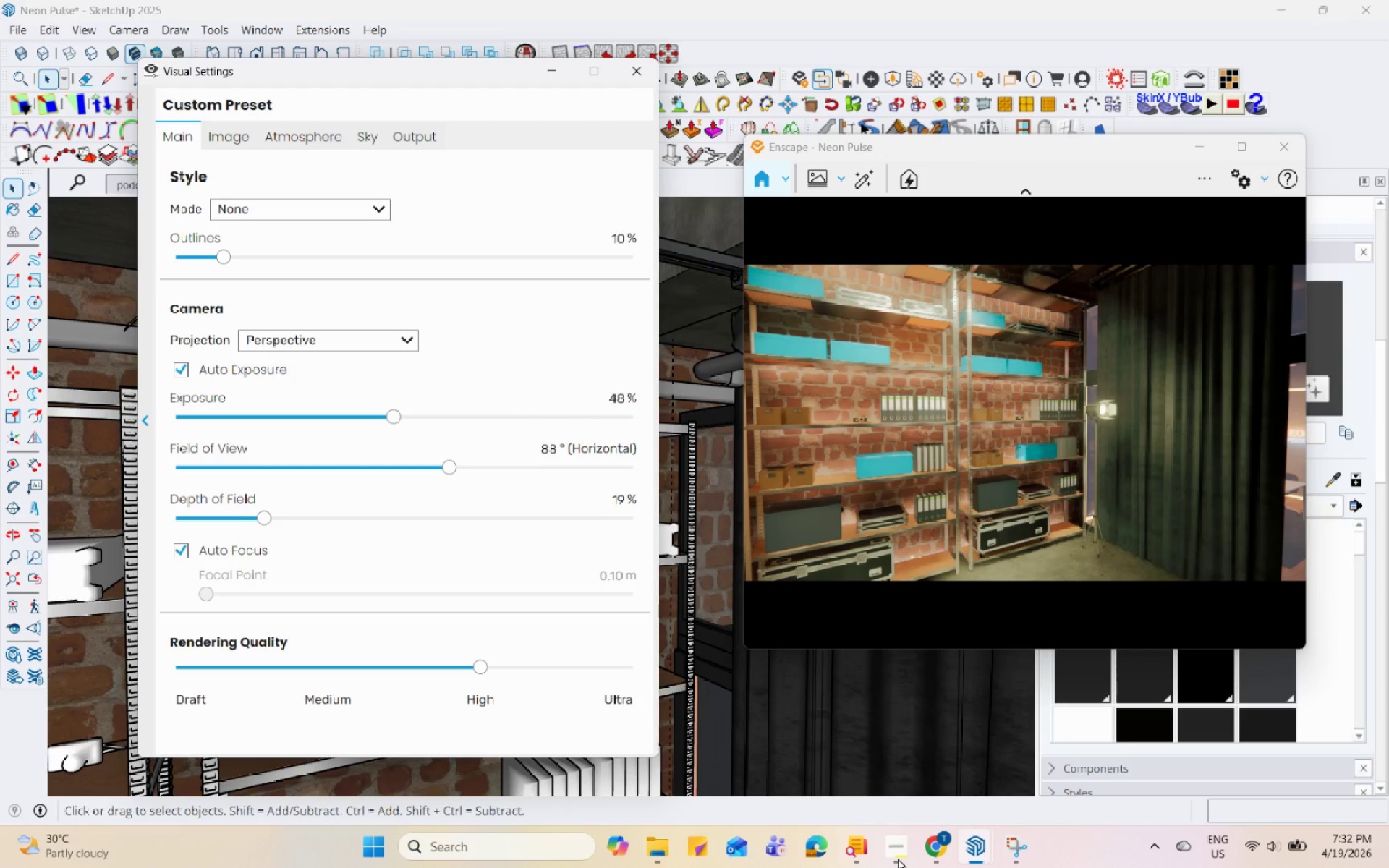 
hold_key(key=Space, duration=1.52)
 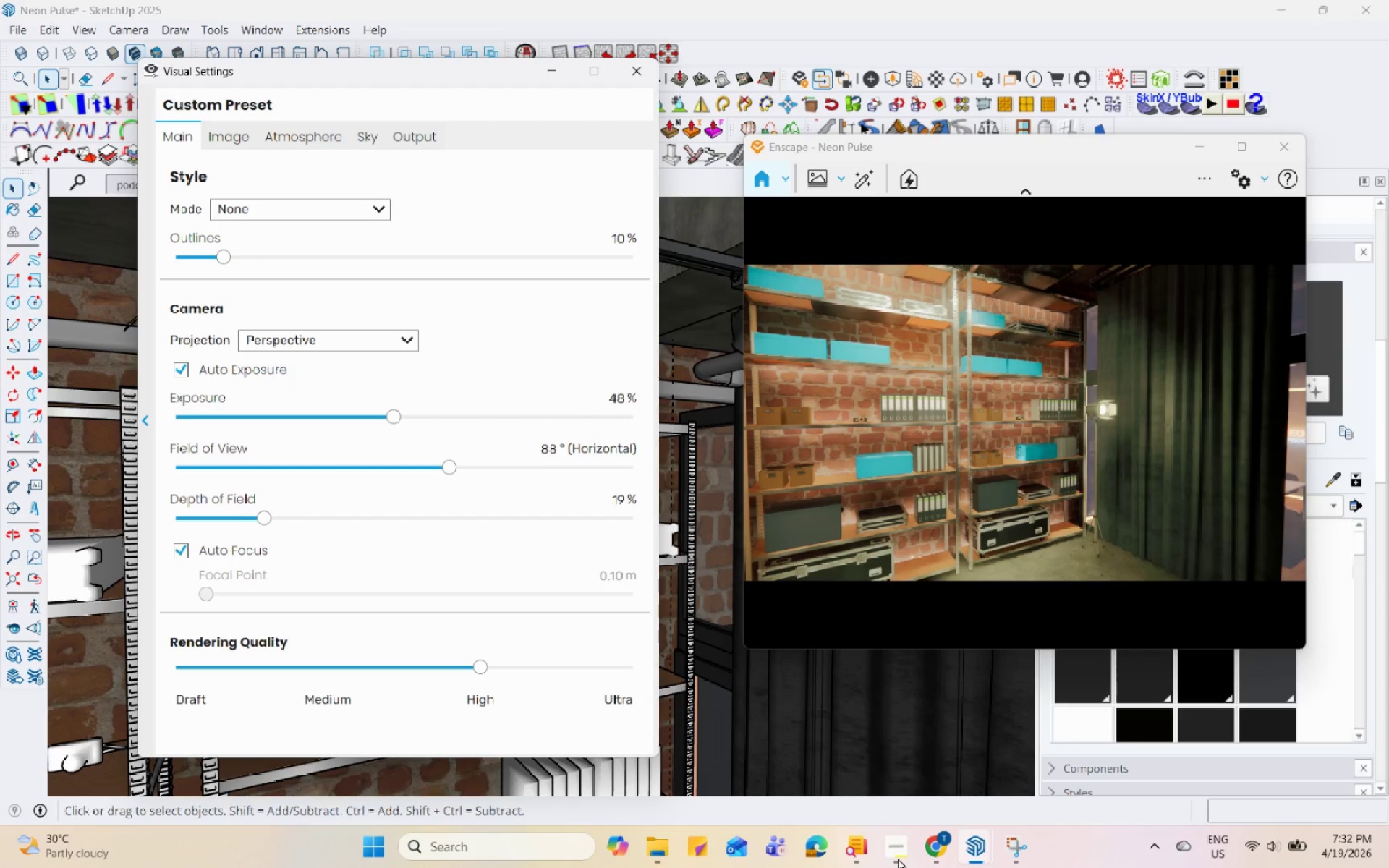 
hold_key(key=Space, duration=1.51)
 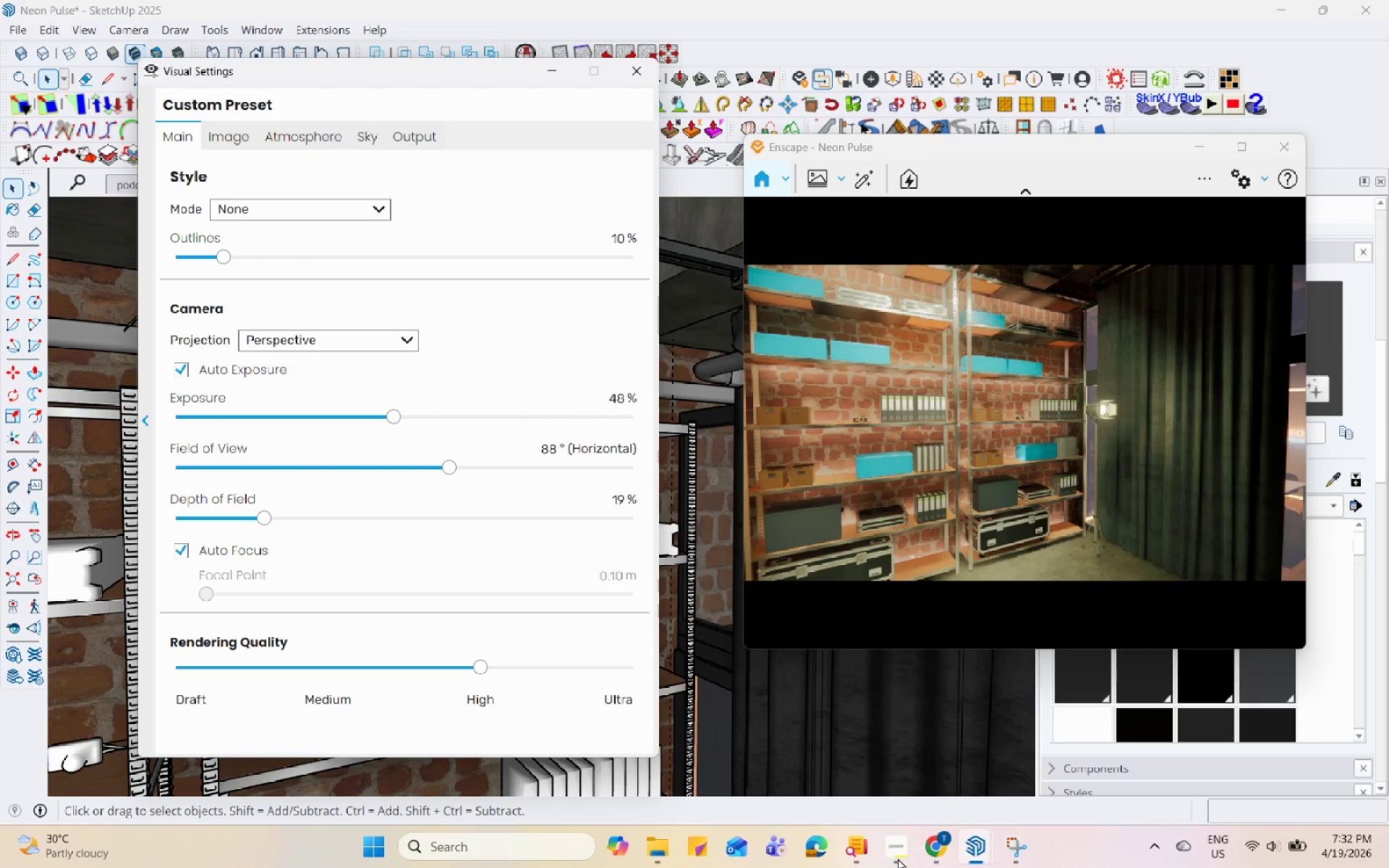 
hold_key(key=Space, duration=1.52)
 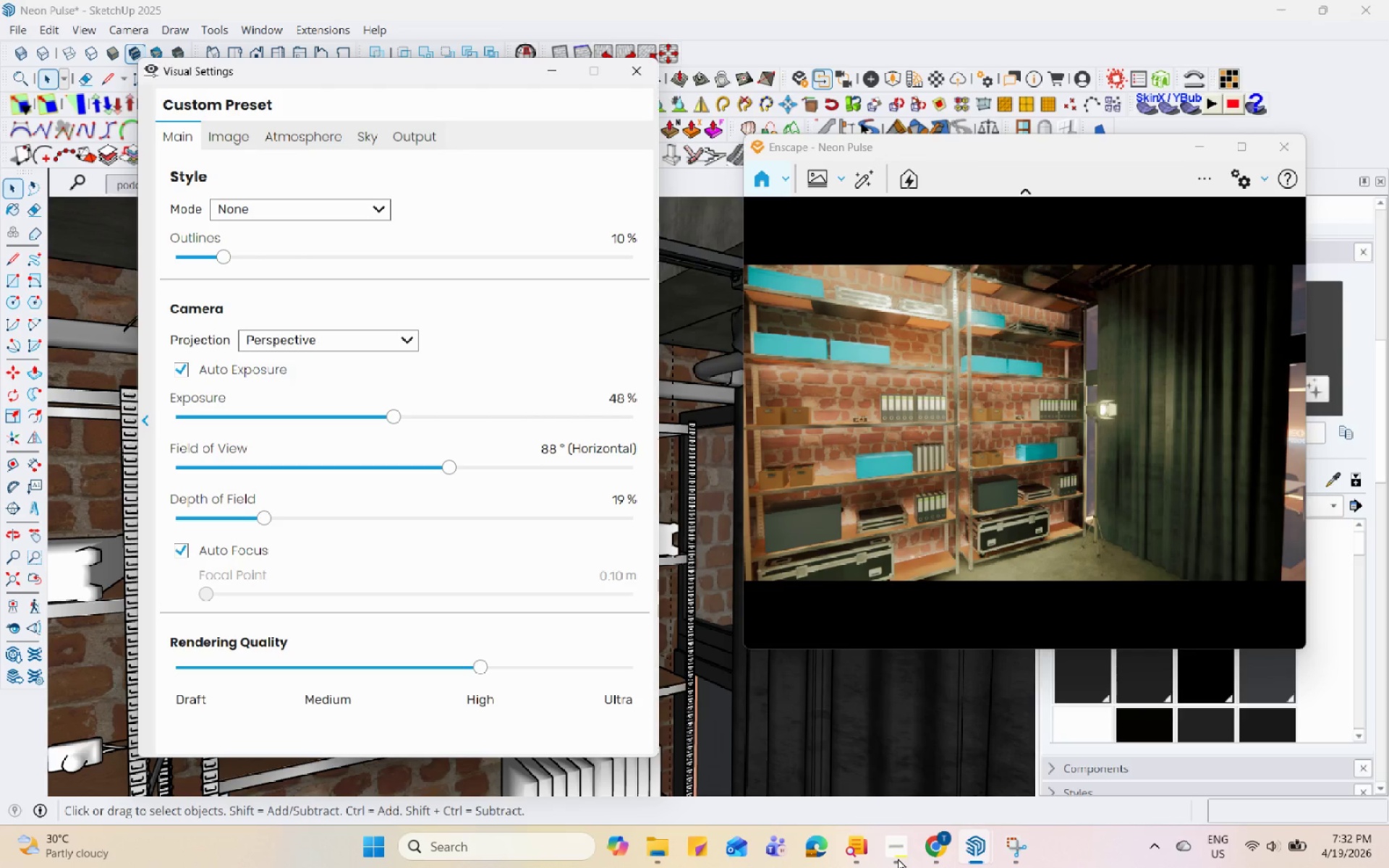 
hold_key(key=Space, duration=1.5)
 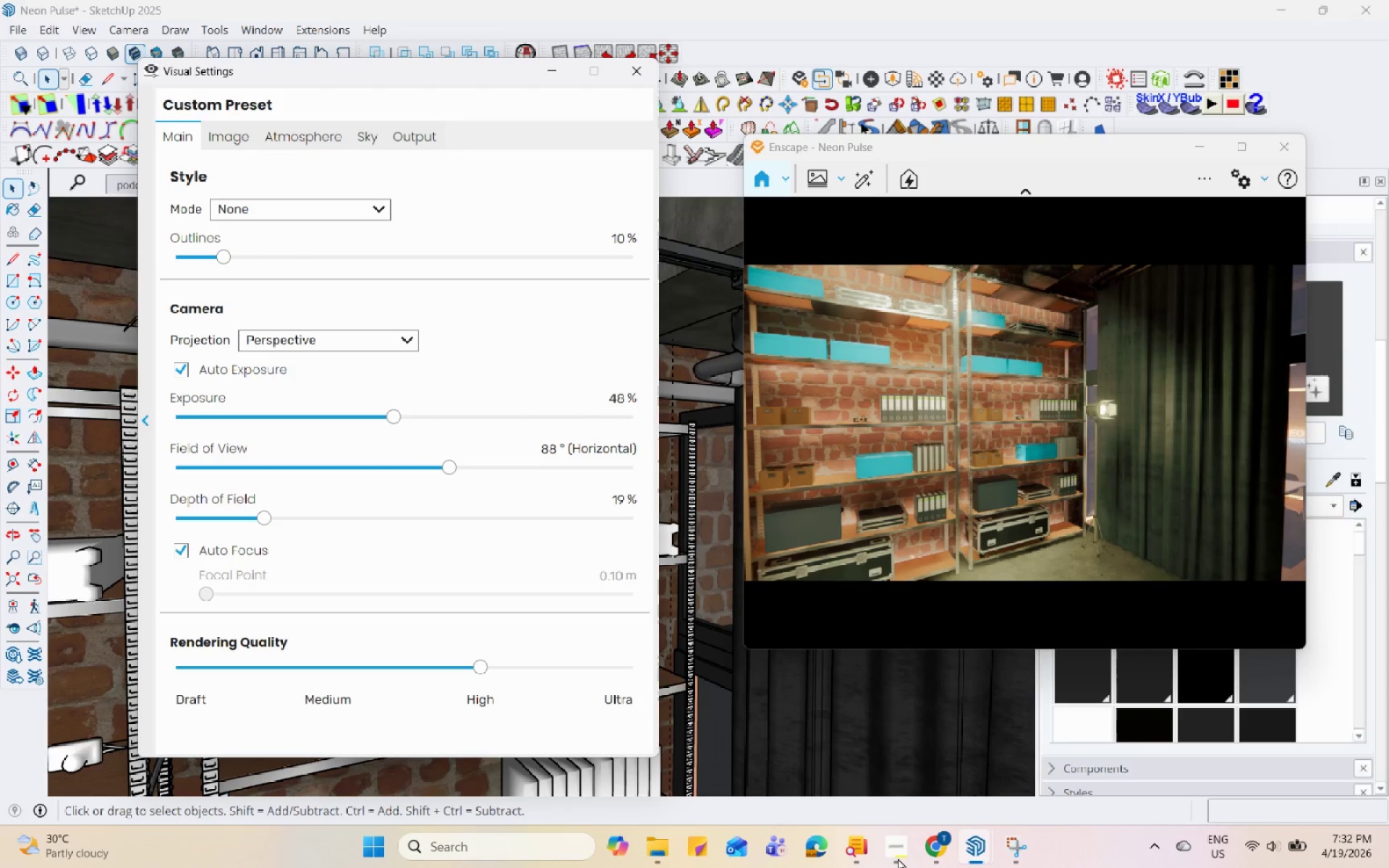 
hold_key(key=Space, duration=1.51)
 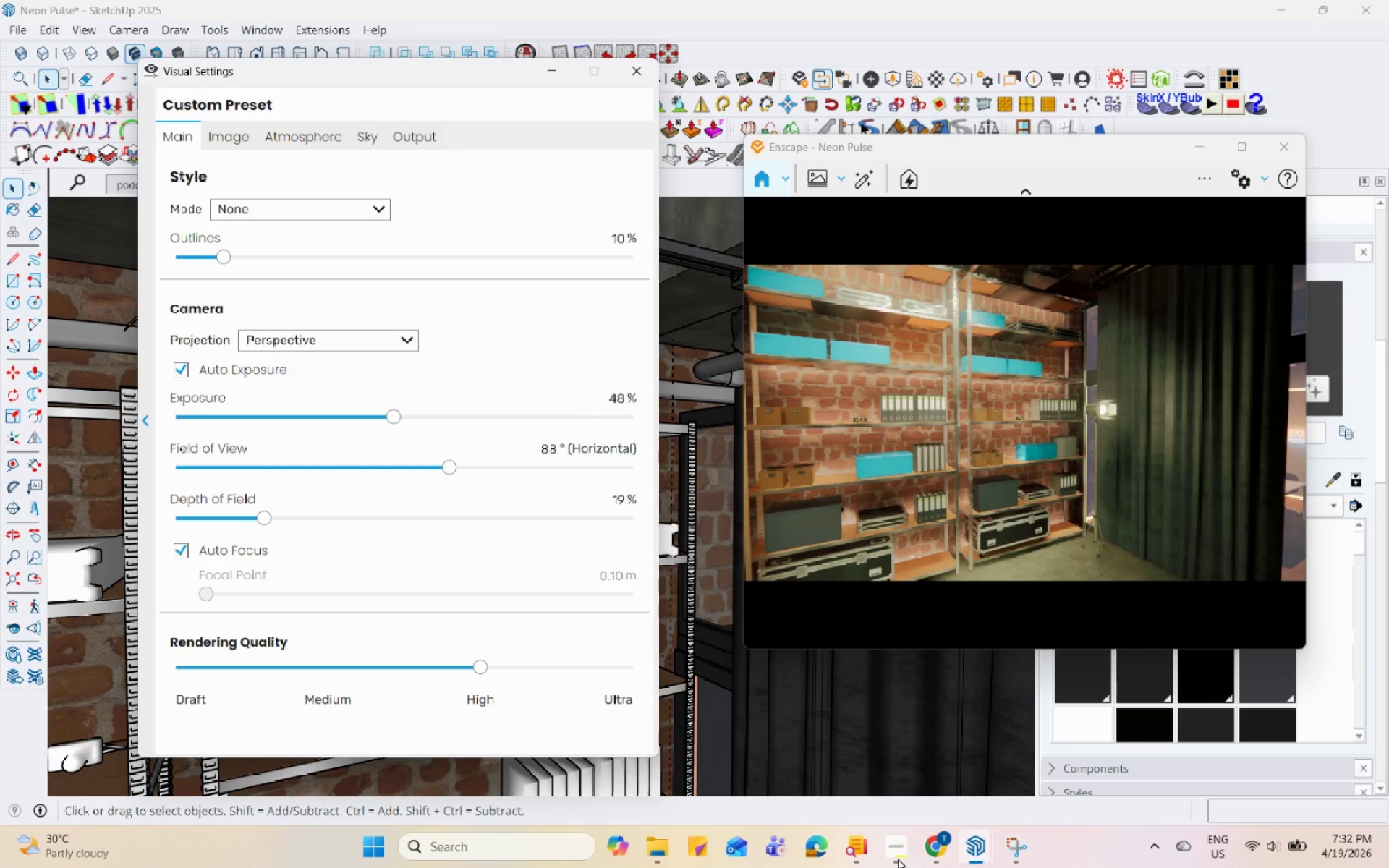 
hold_key(key=Space, duration=1.5)
 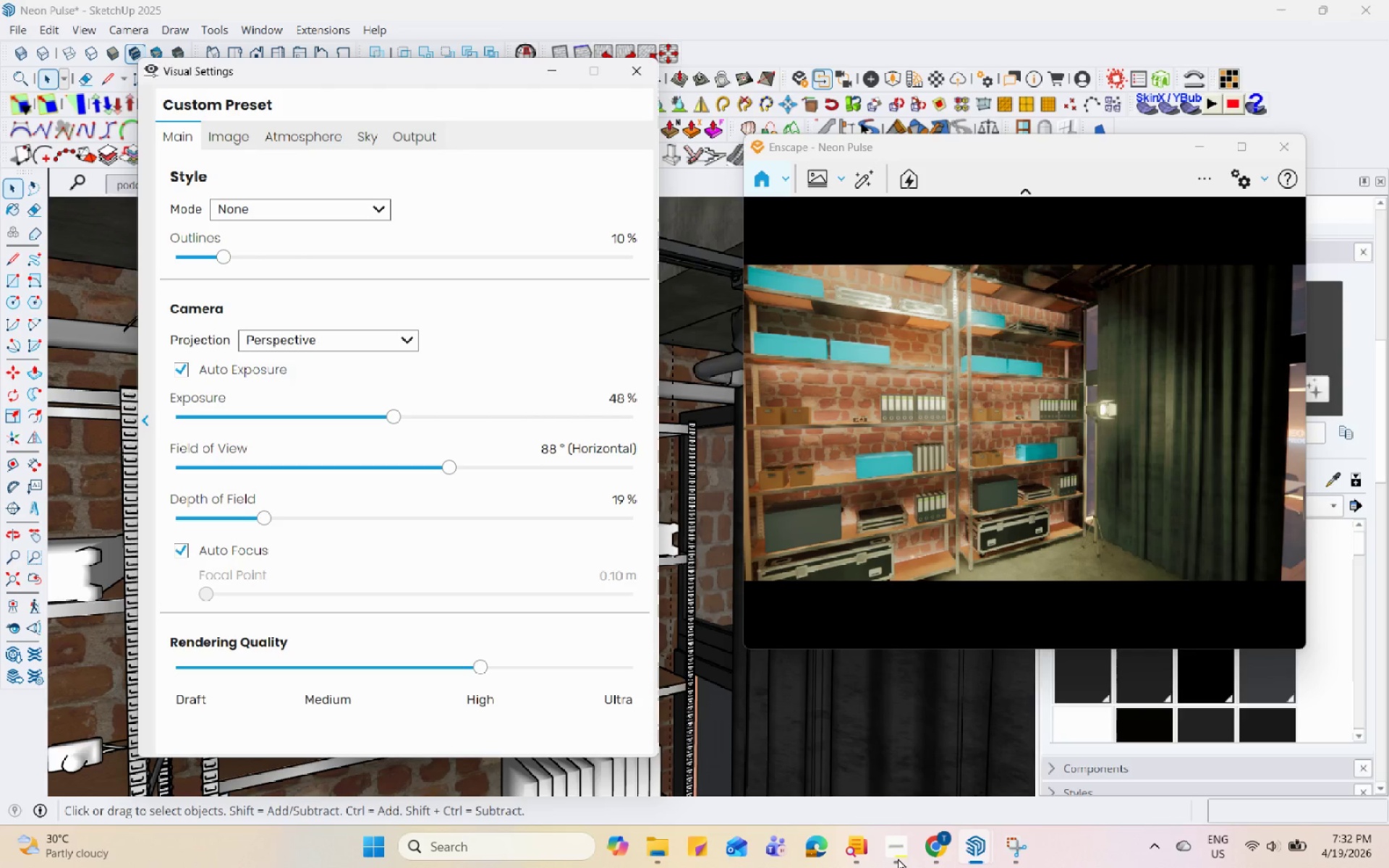 
hold_key(key=Space, duration=1.5)
 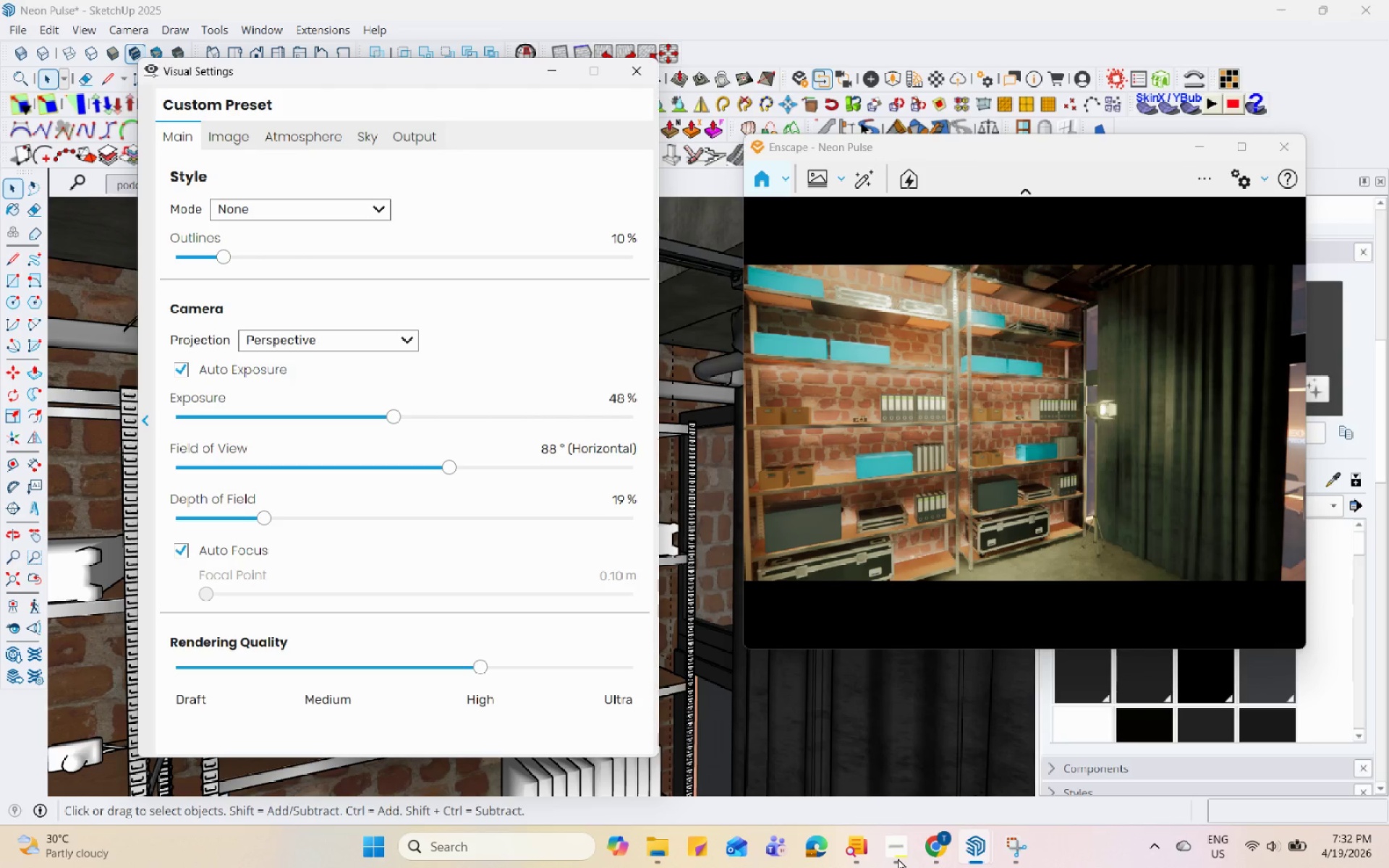 
hold_key(key=Space, duration=1.5)
 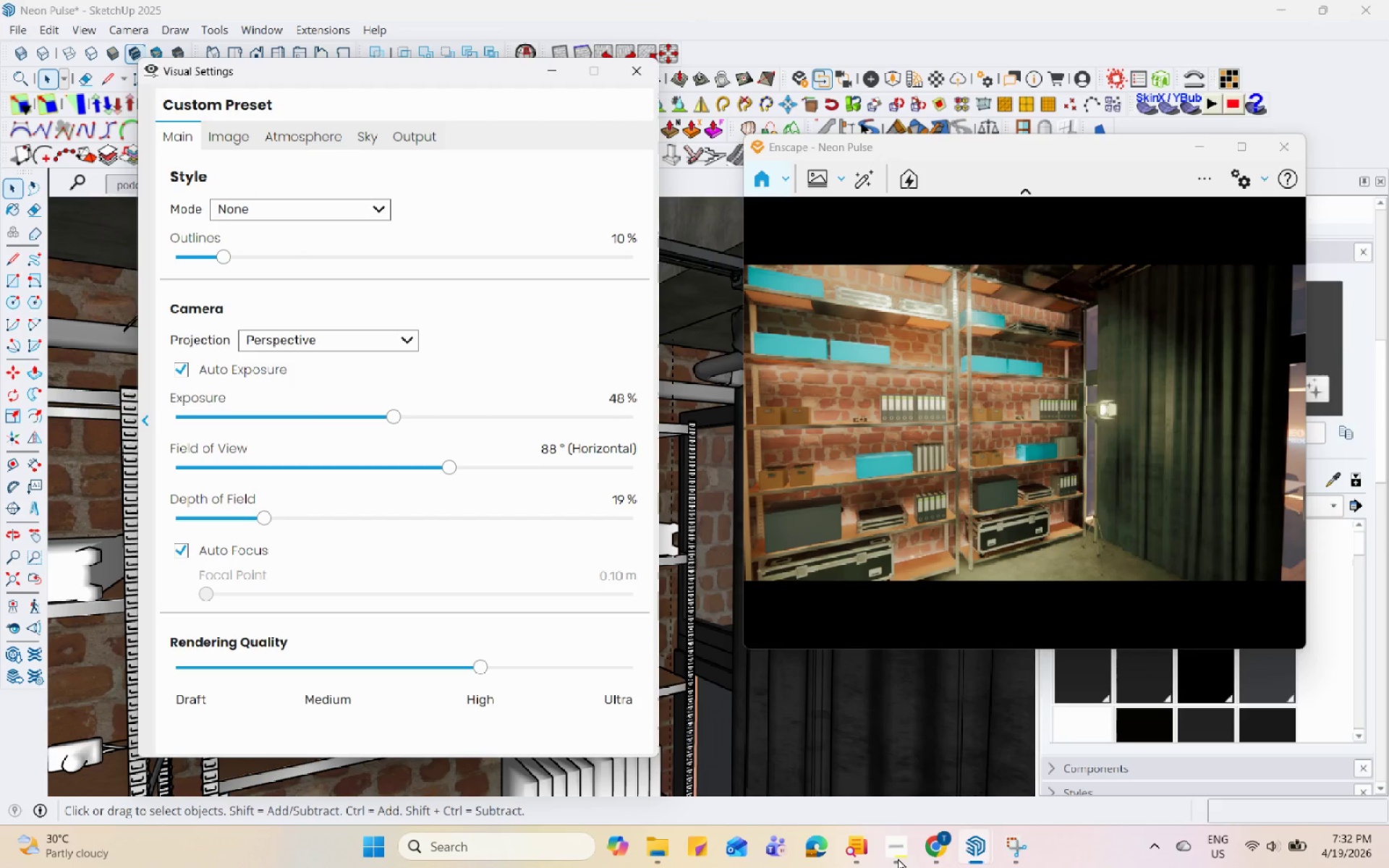 
hold_key(key=Space, duration=1.5)
 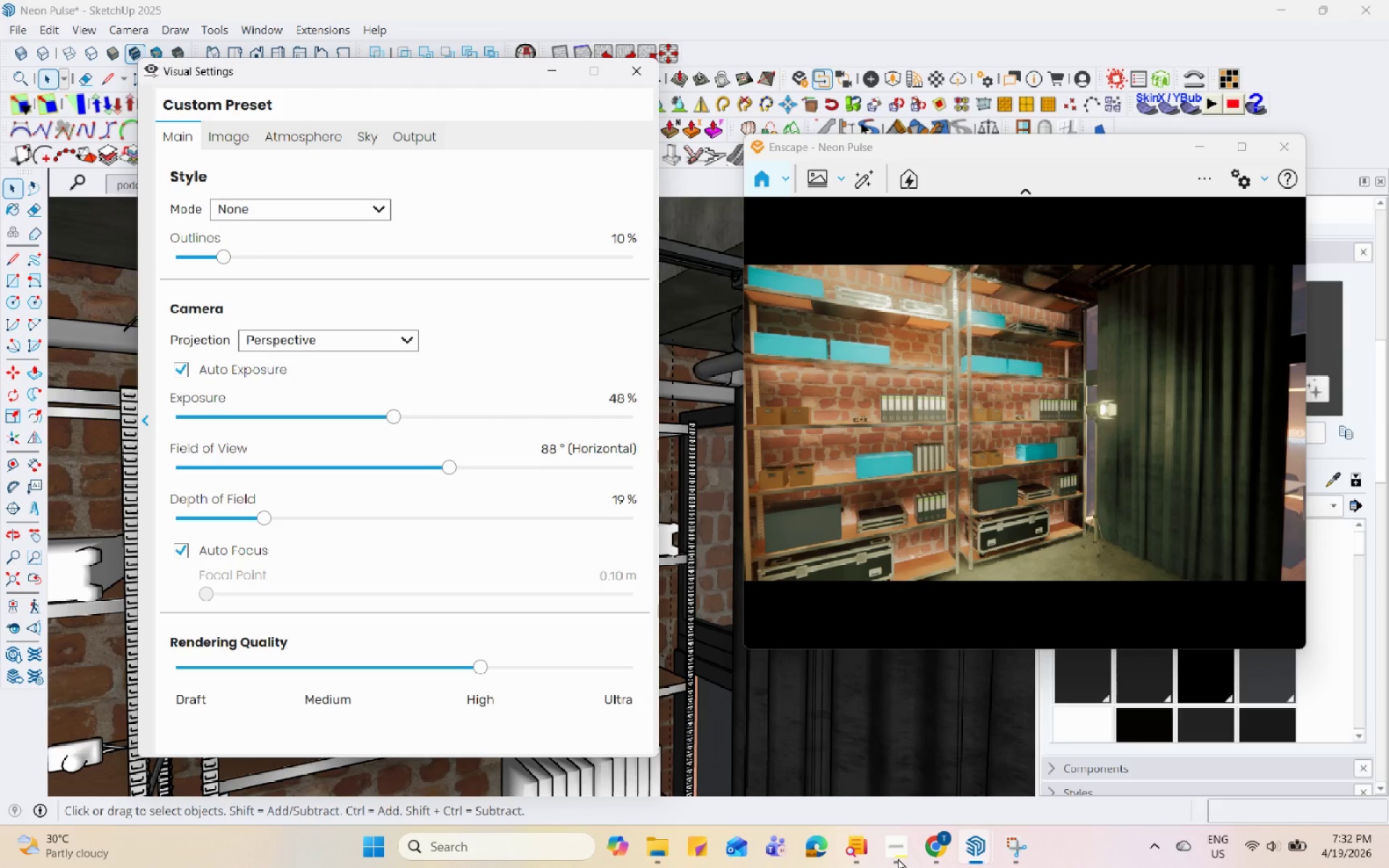 
hold_key(key=Space, duration=1.5)
 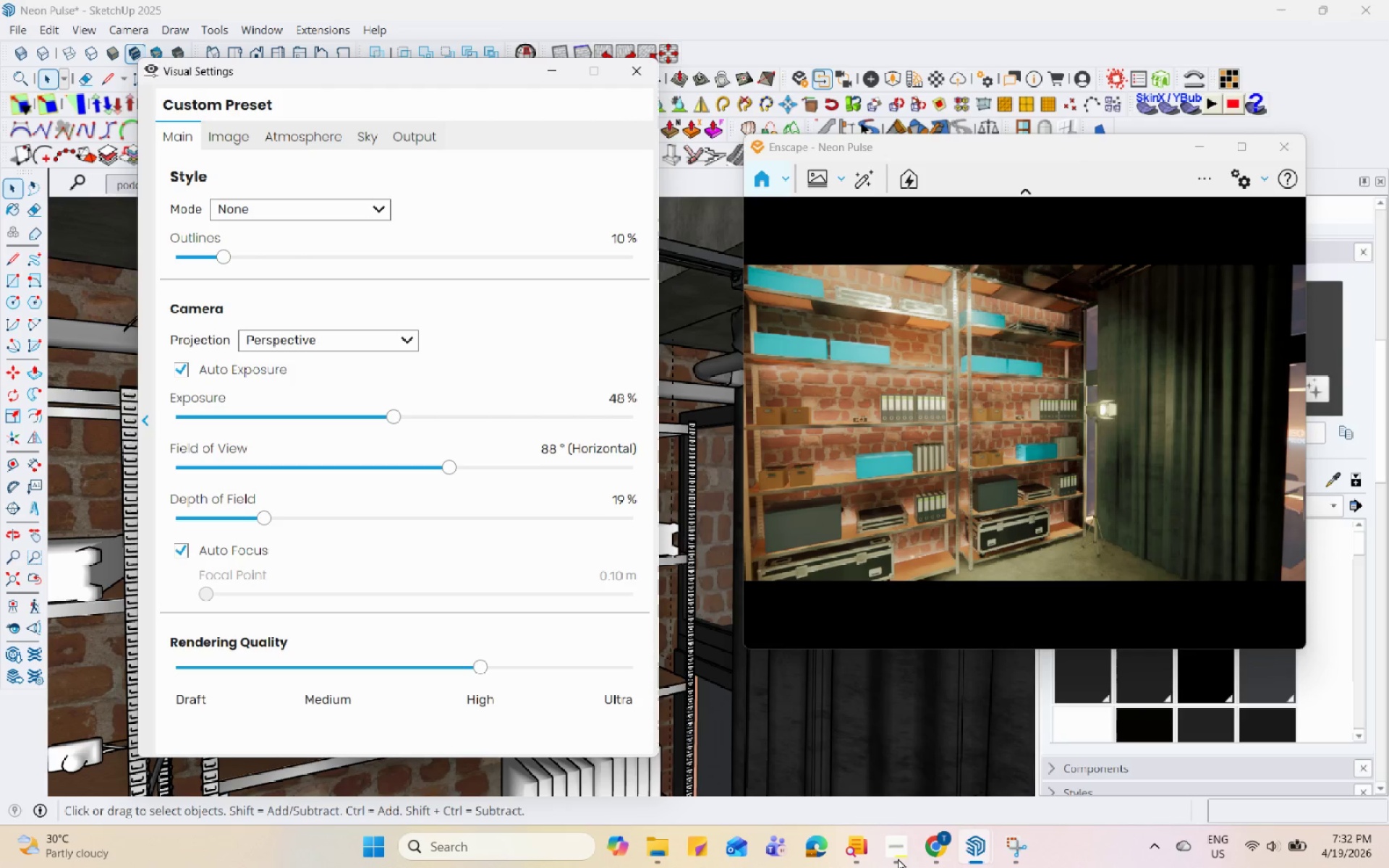 
hold_key(key=Space, duration=1.52)
 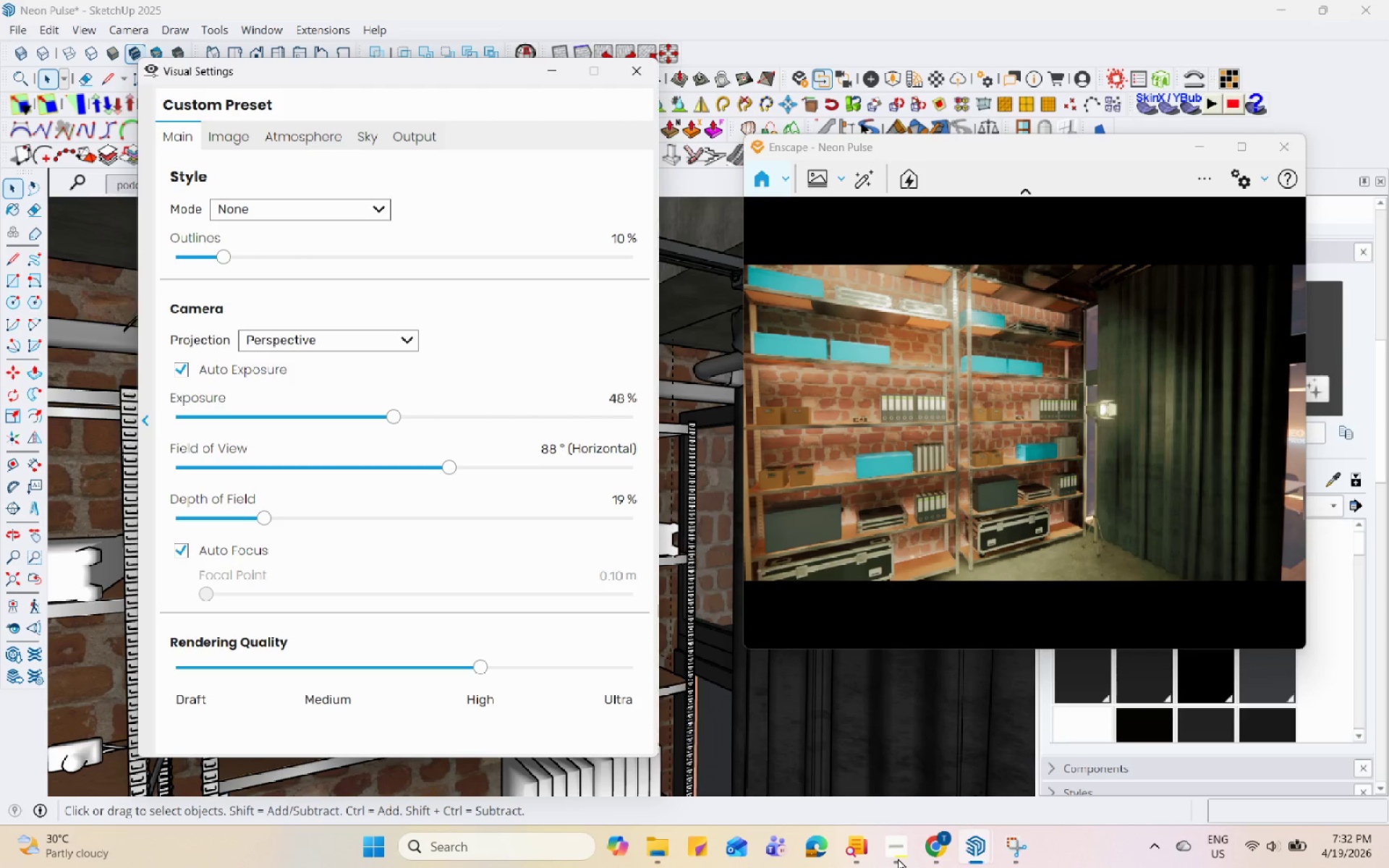 
hold_key(key=Space, duration=1.5)
 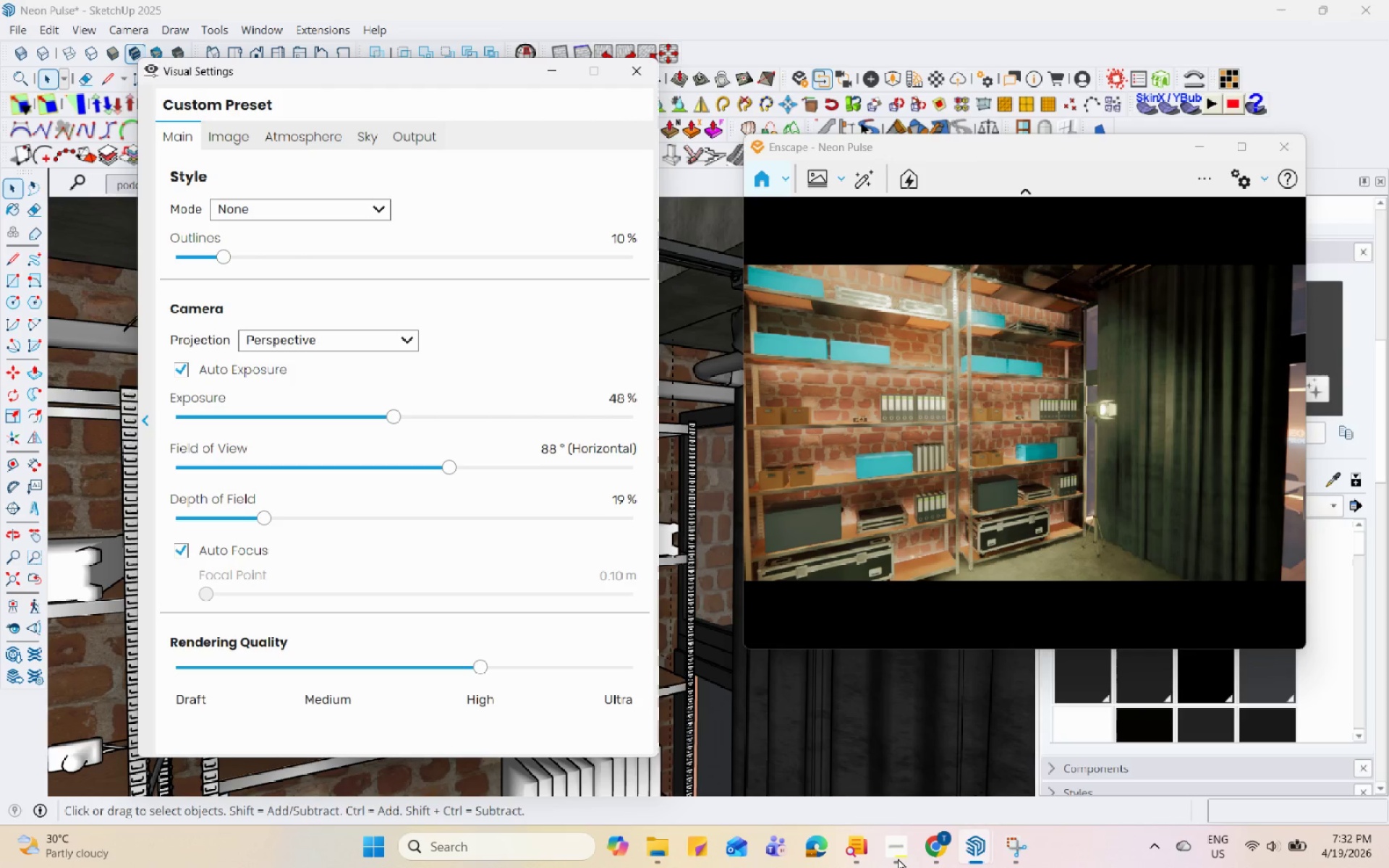 
hold_key(key=Space, duration=1.53)
 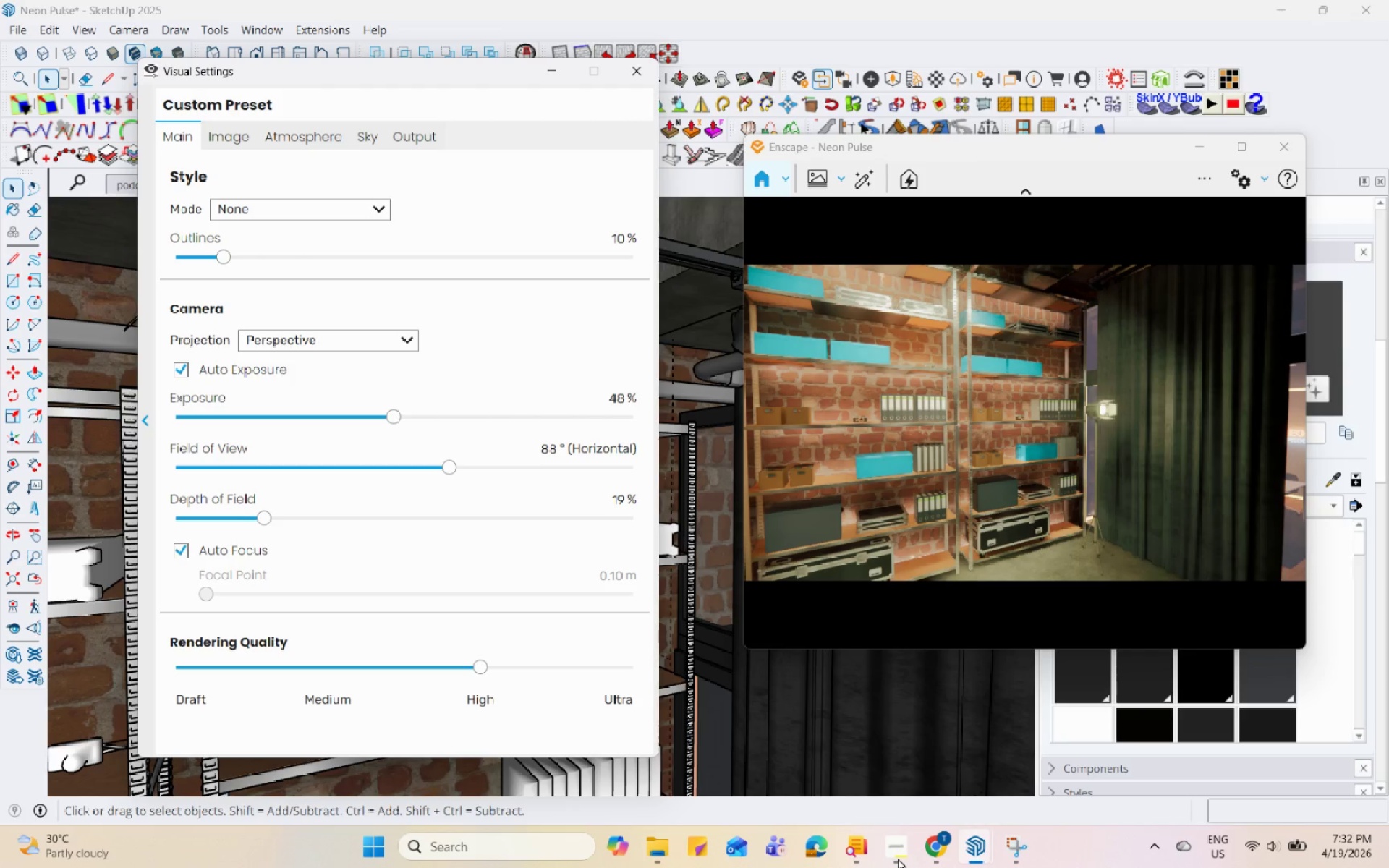 
hold_key(key=Space, duration=1.5)
 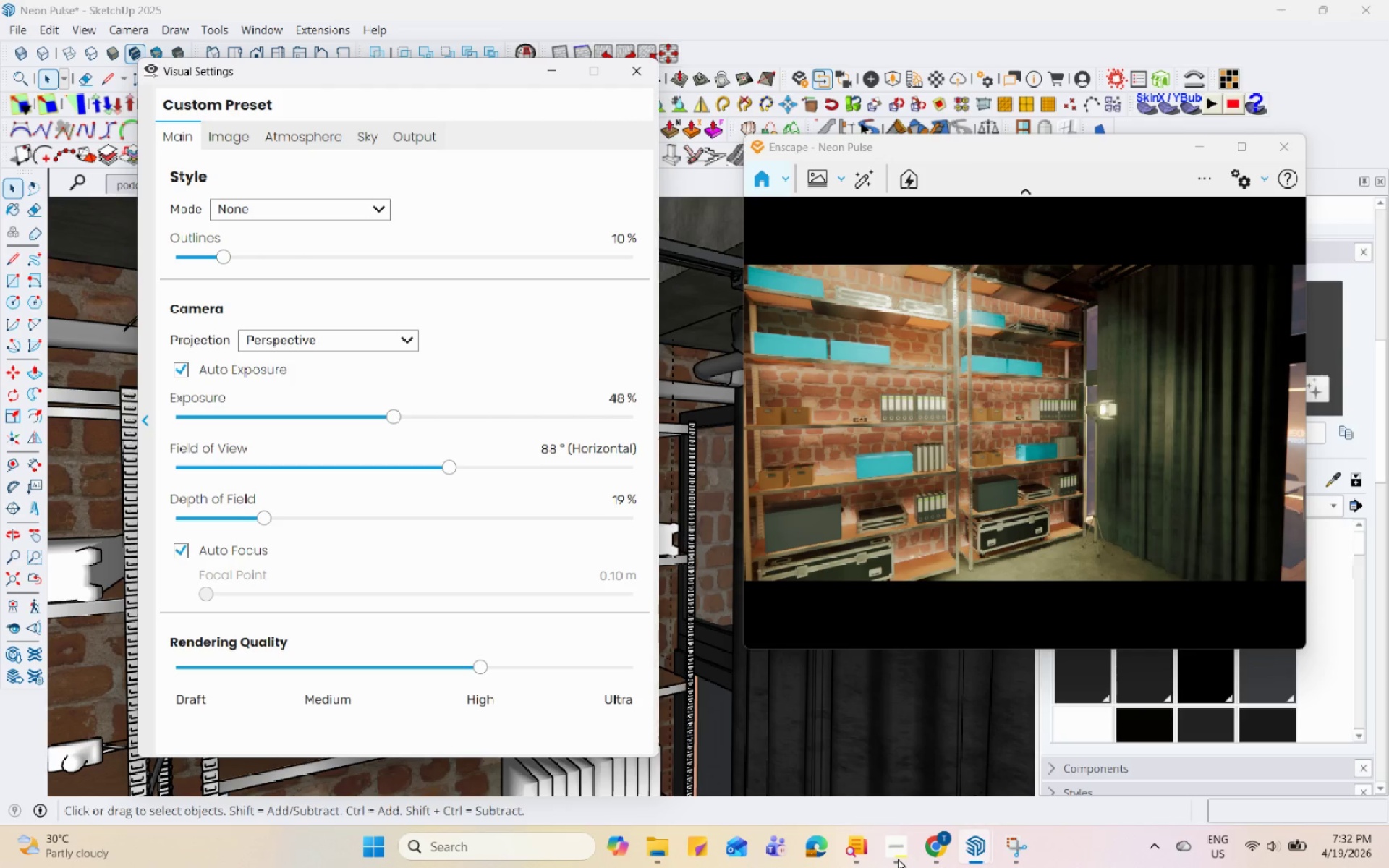 
hold_key(key=Space, duration=1.52)
 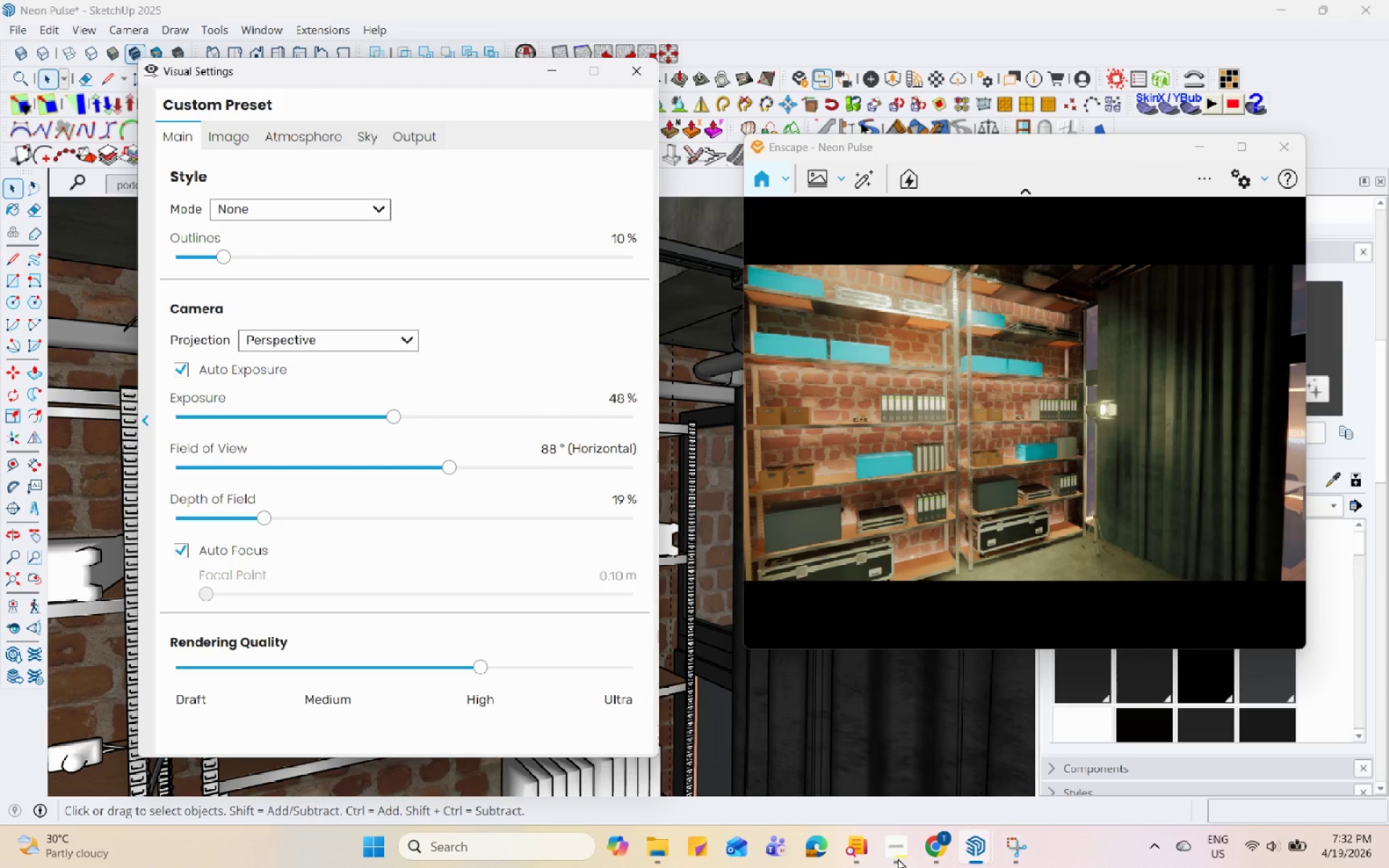 
hold_key(key=Space, duration=1.52)
 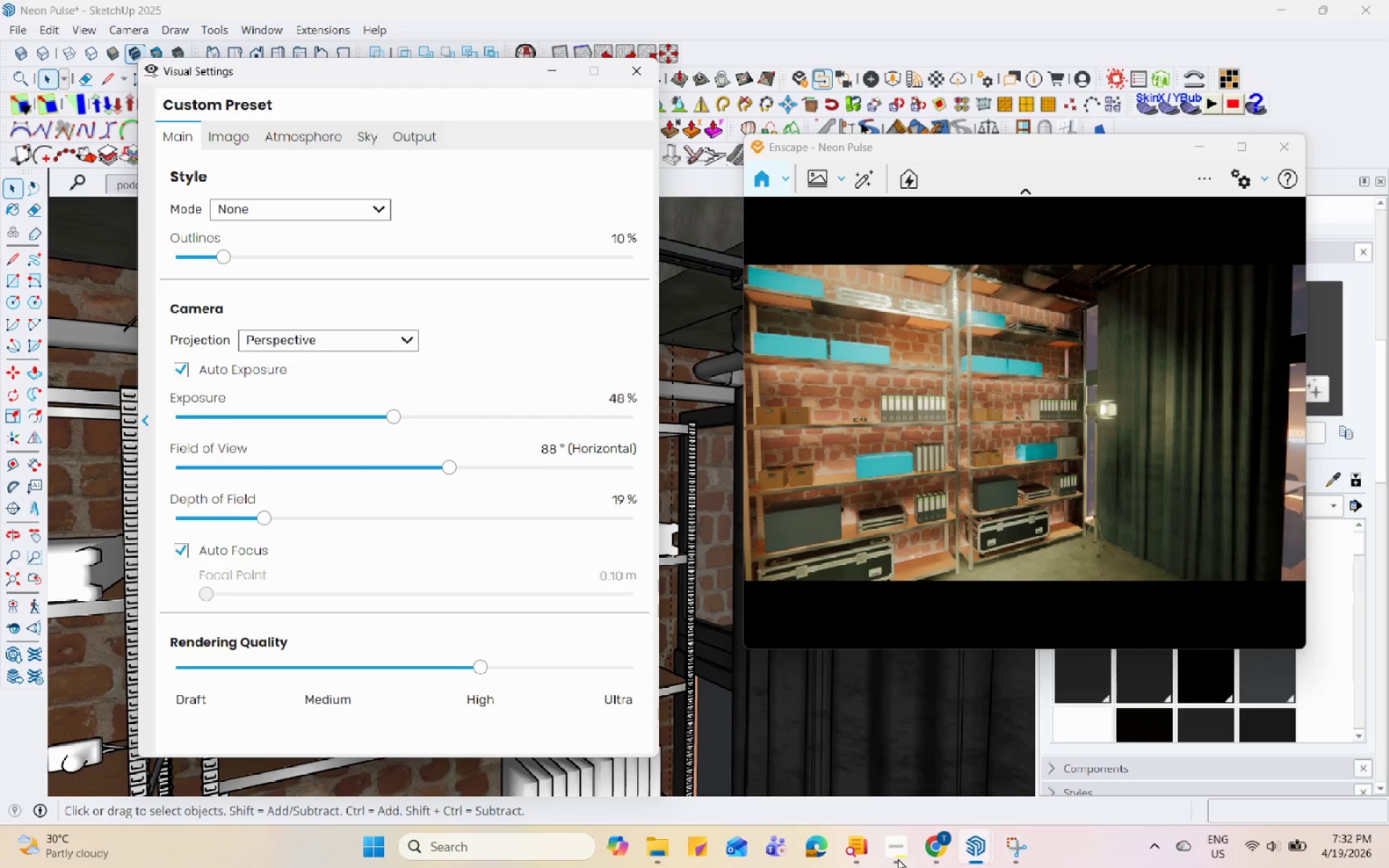 
hold_key(key=Space, duration=1.51)
 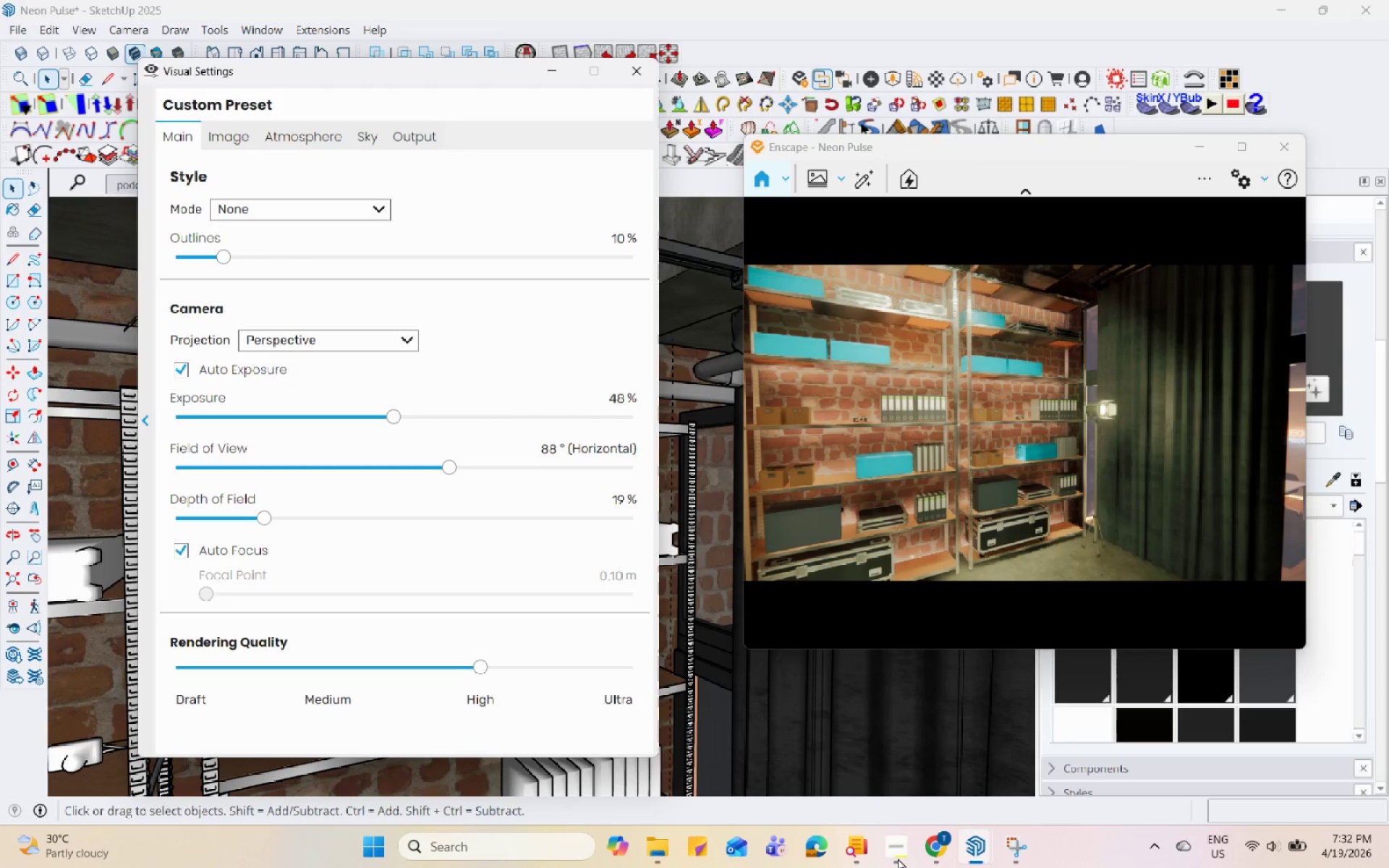 
hold_key(key=Space, duration=1.5)
 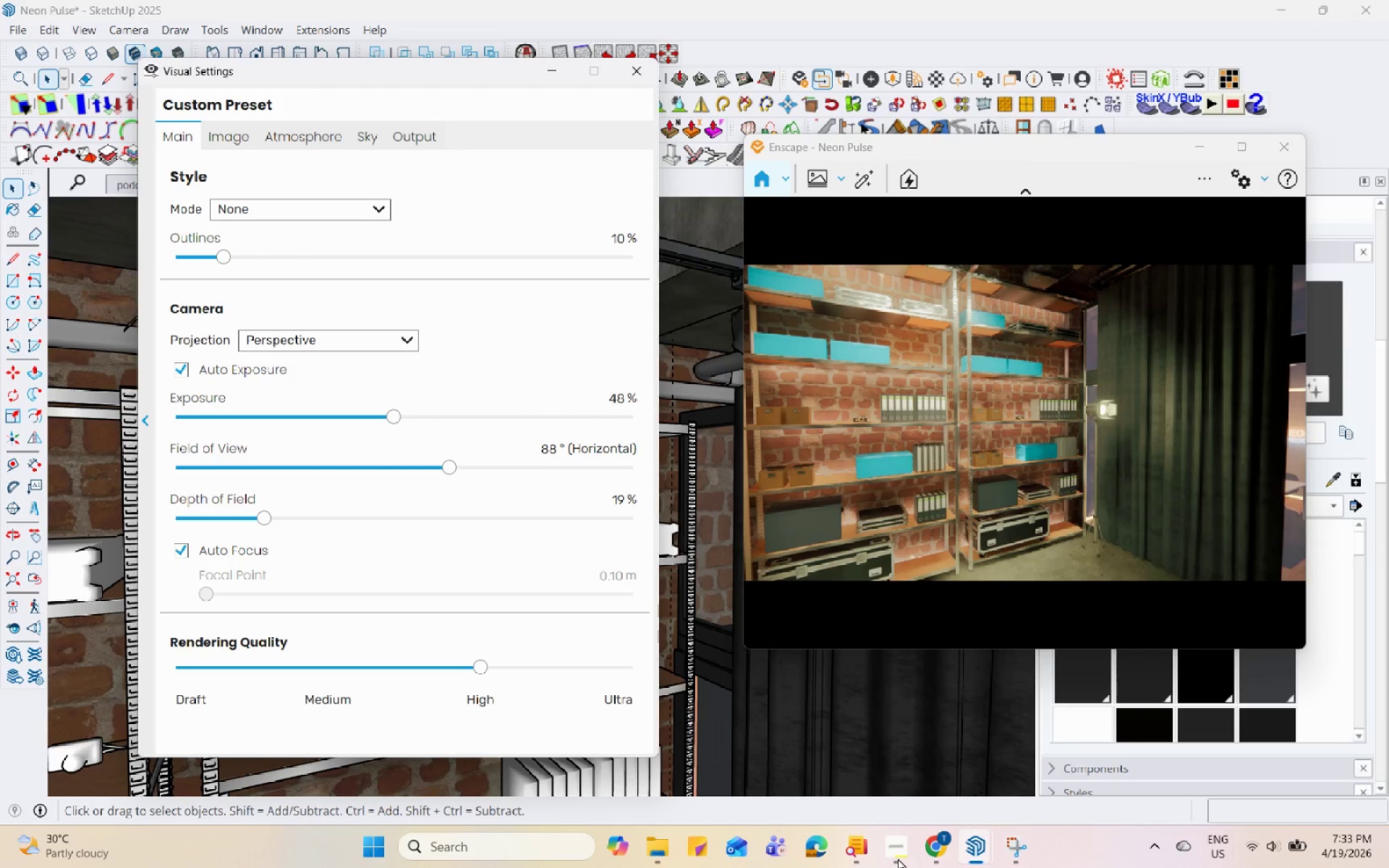 
hold_key(key=Space, duration=1.52)
 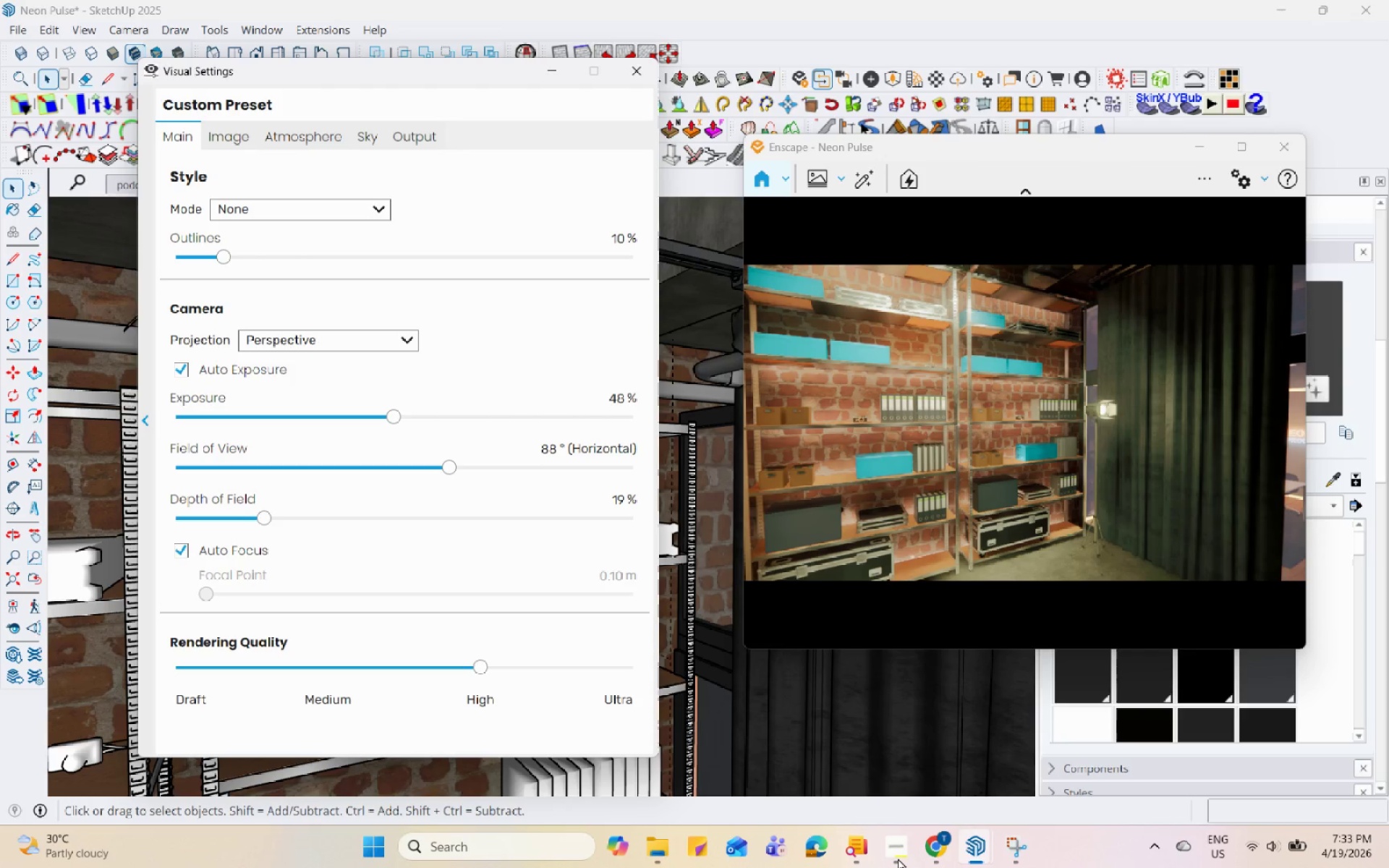 
hold_key(key=Space, duration=1.51)
 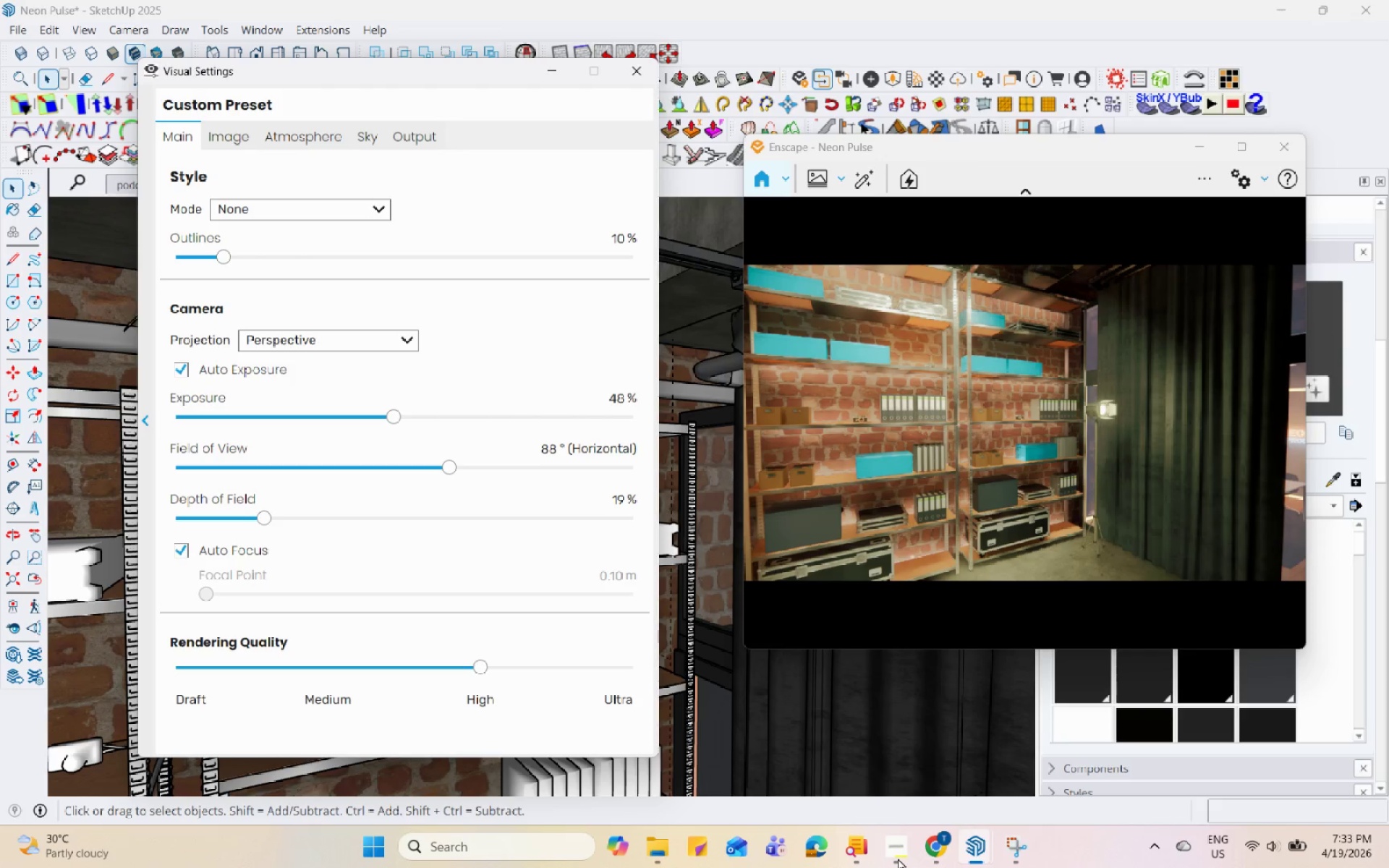 
hold_key(key=Space, duration=1.52)
 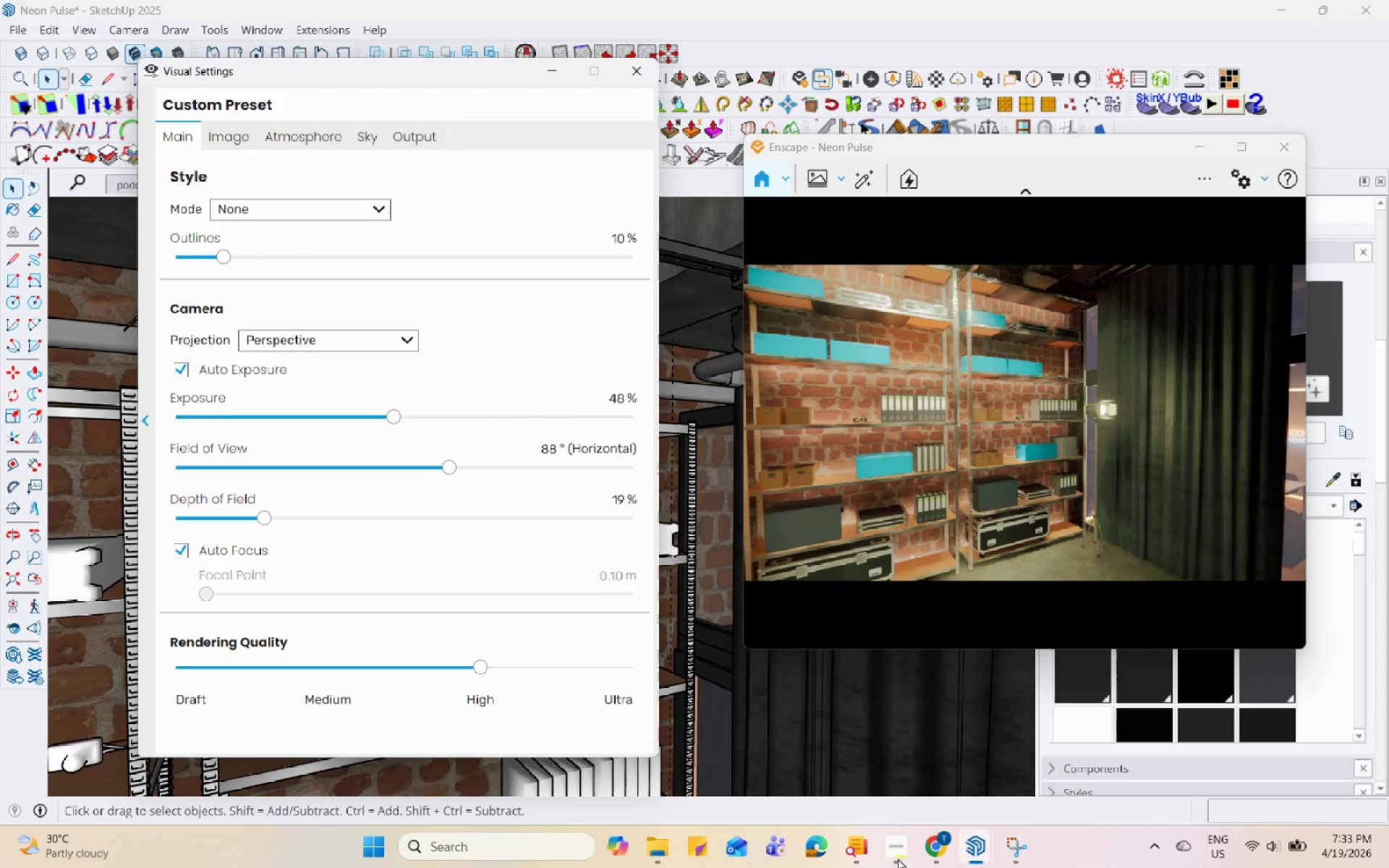 
hold_key(key=Space, duration=1.5)
 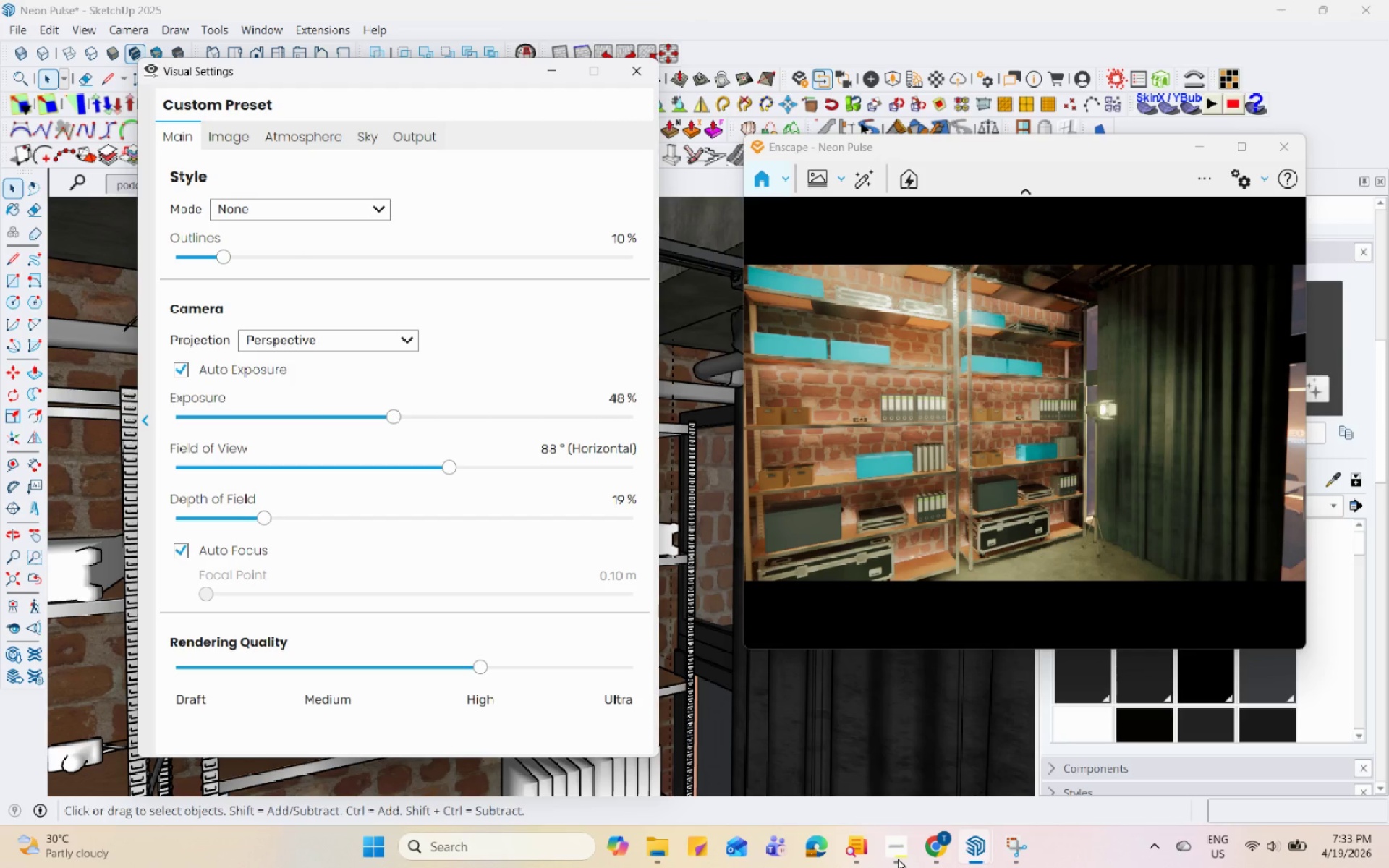 
hold_key(key=Space, duration=1.52)
 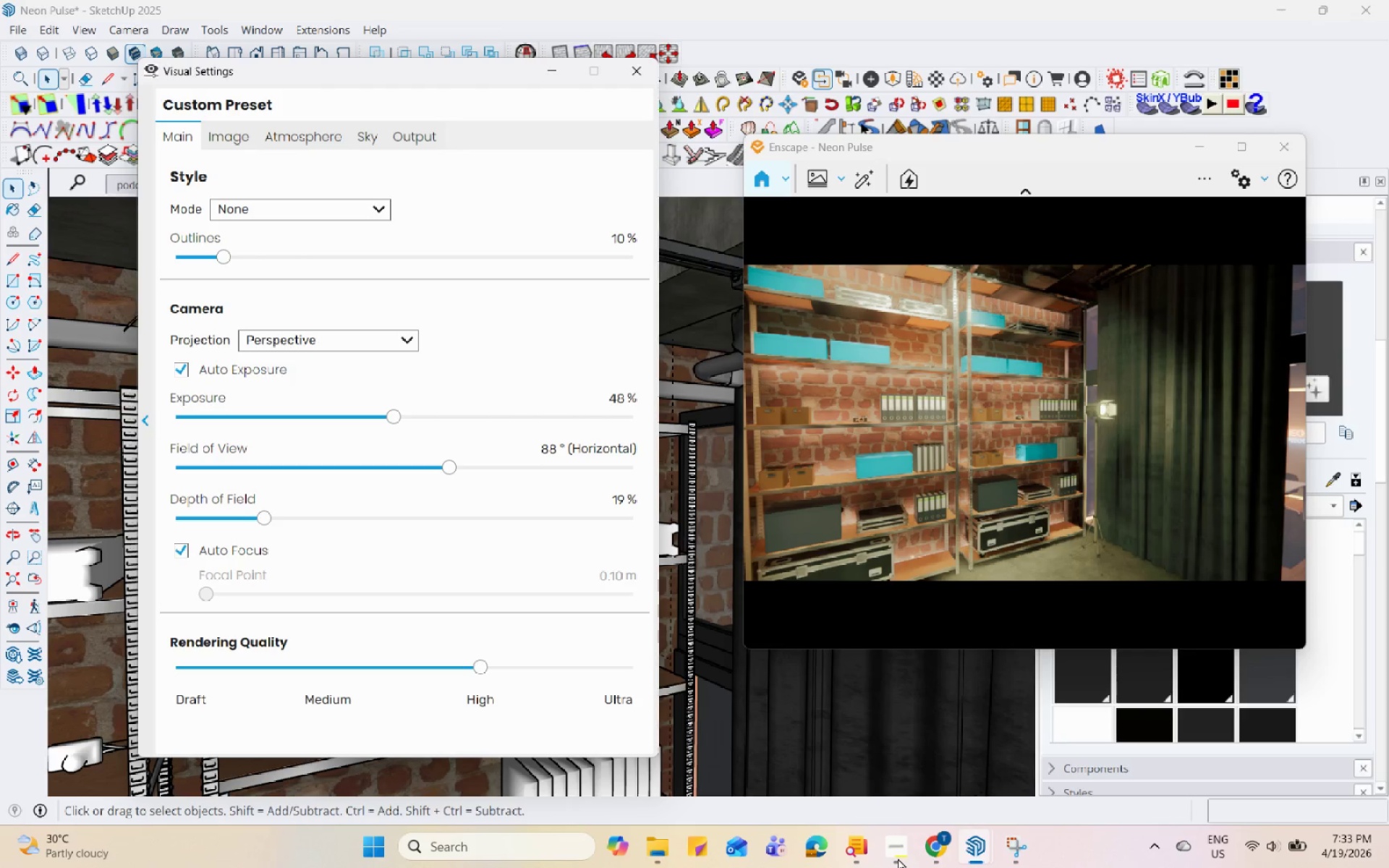 
hold_key(key=Space, duration=1.5)
 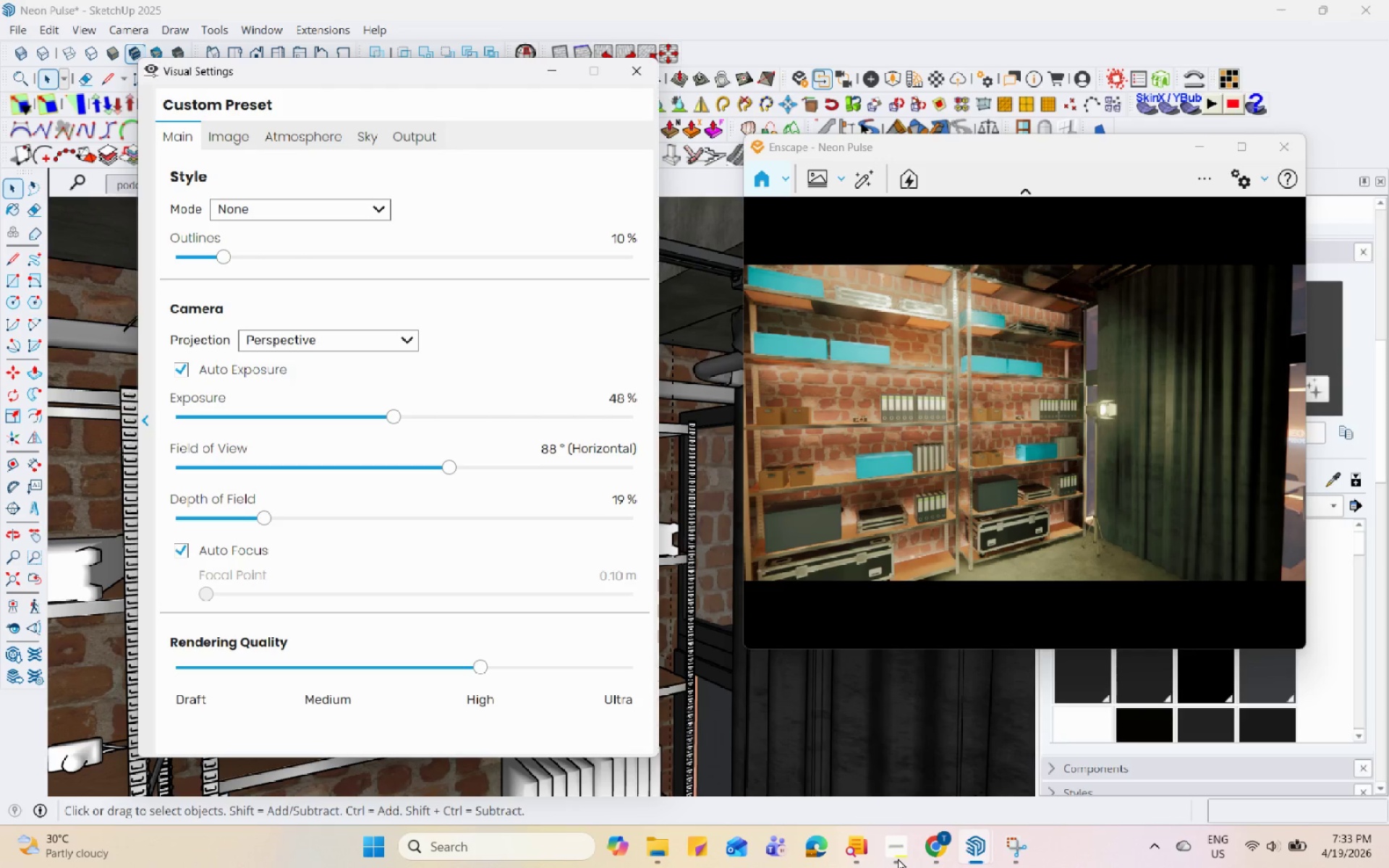 
hold_key(key=Space, duration=1.5)
 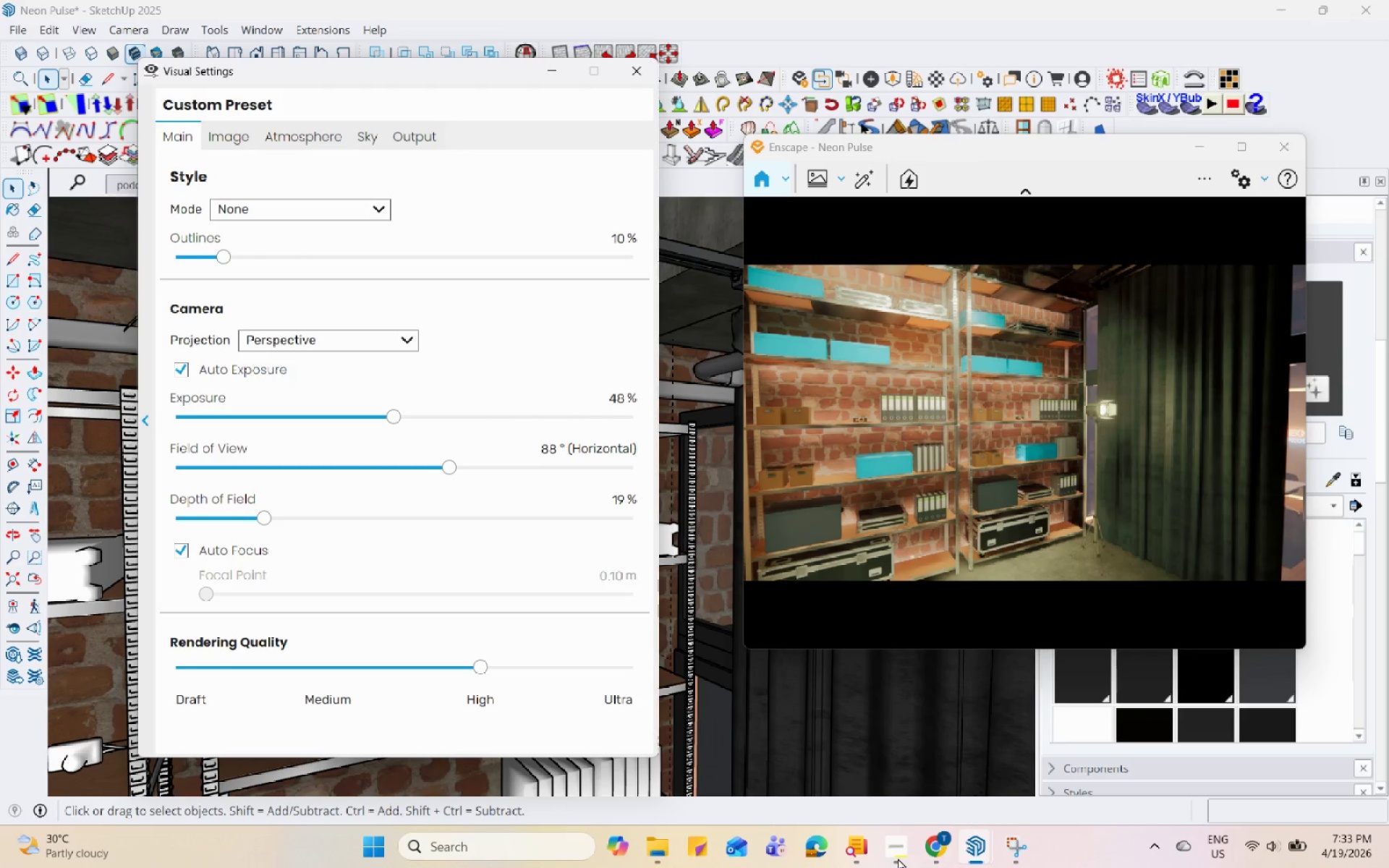 
hold_key(key=Space, duration=1.51)
 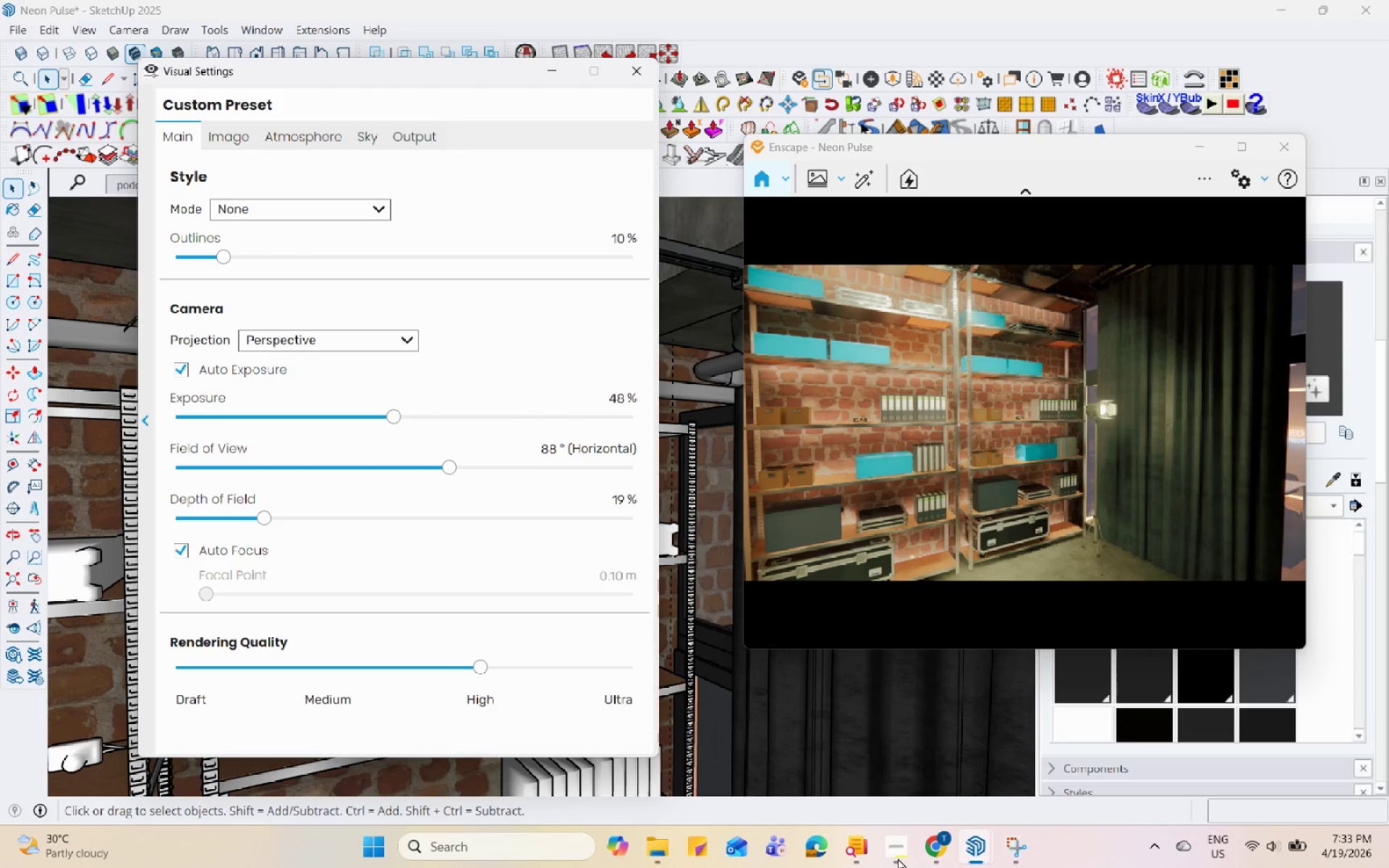 
hold_key(key=Space, duration=1.52)
 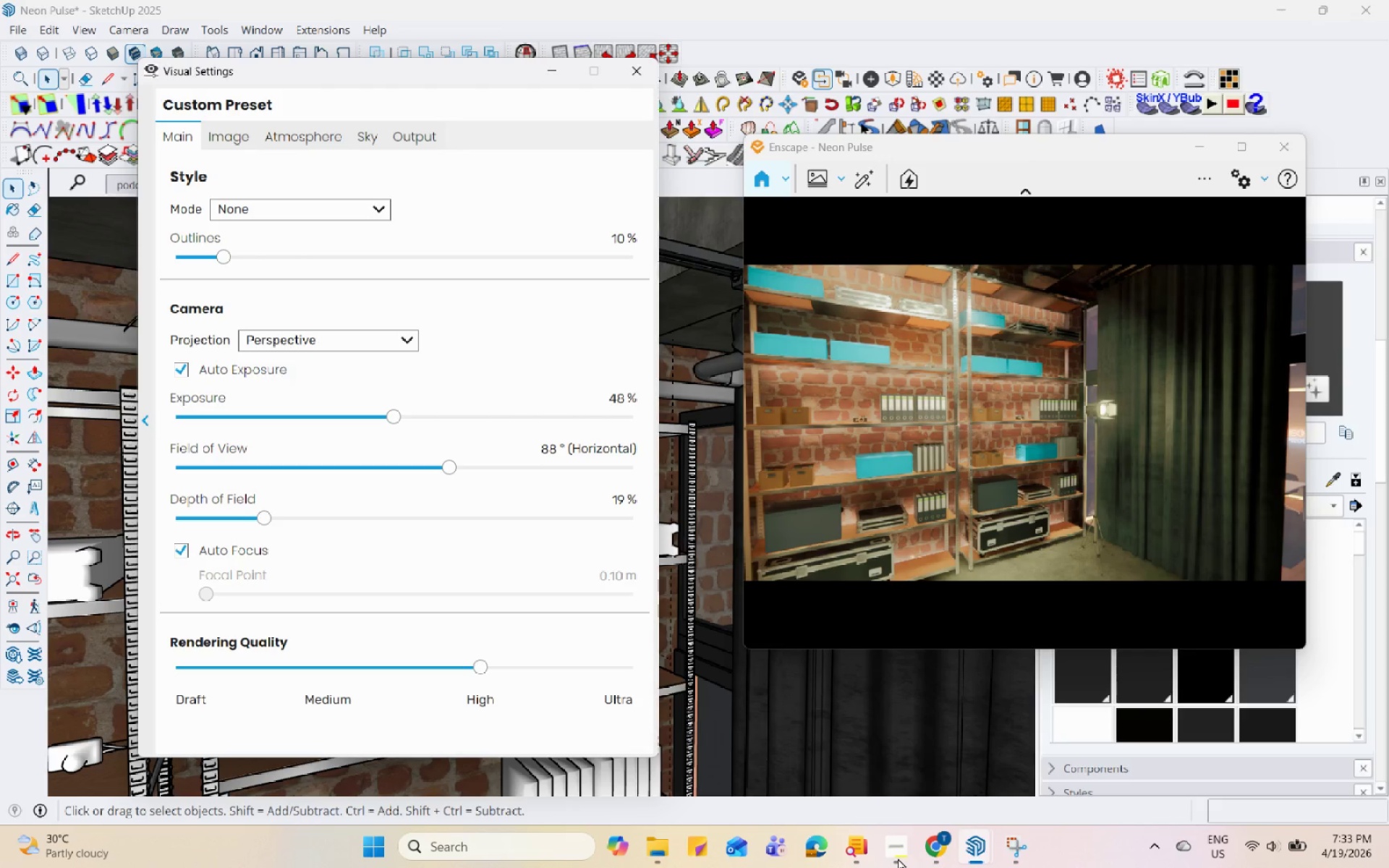 
hold_key(key=Space, duration=1.52)
 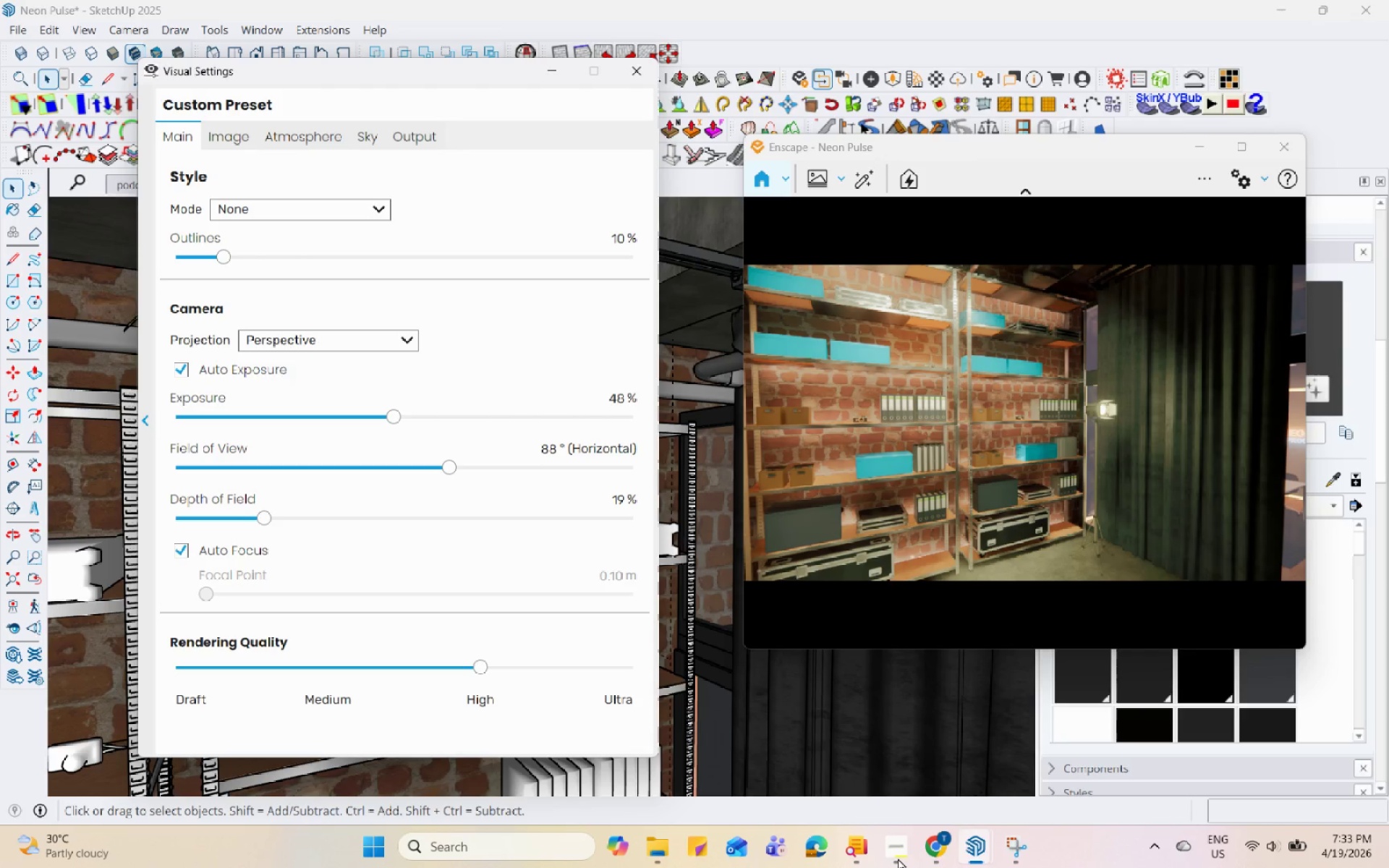 
hold_key(key=Space, duration=1.5)
 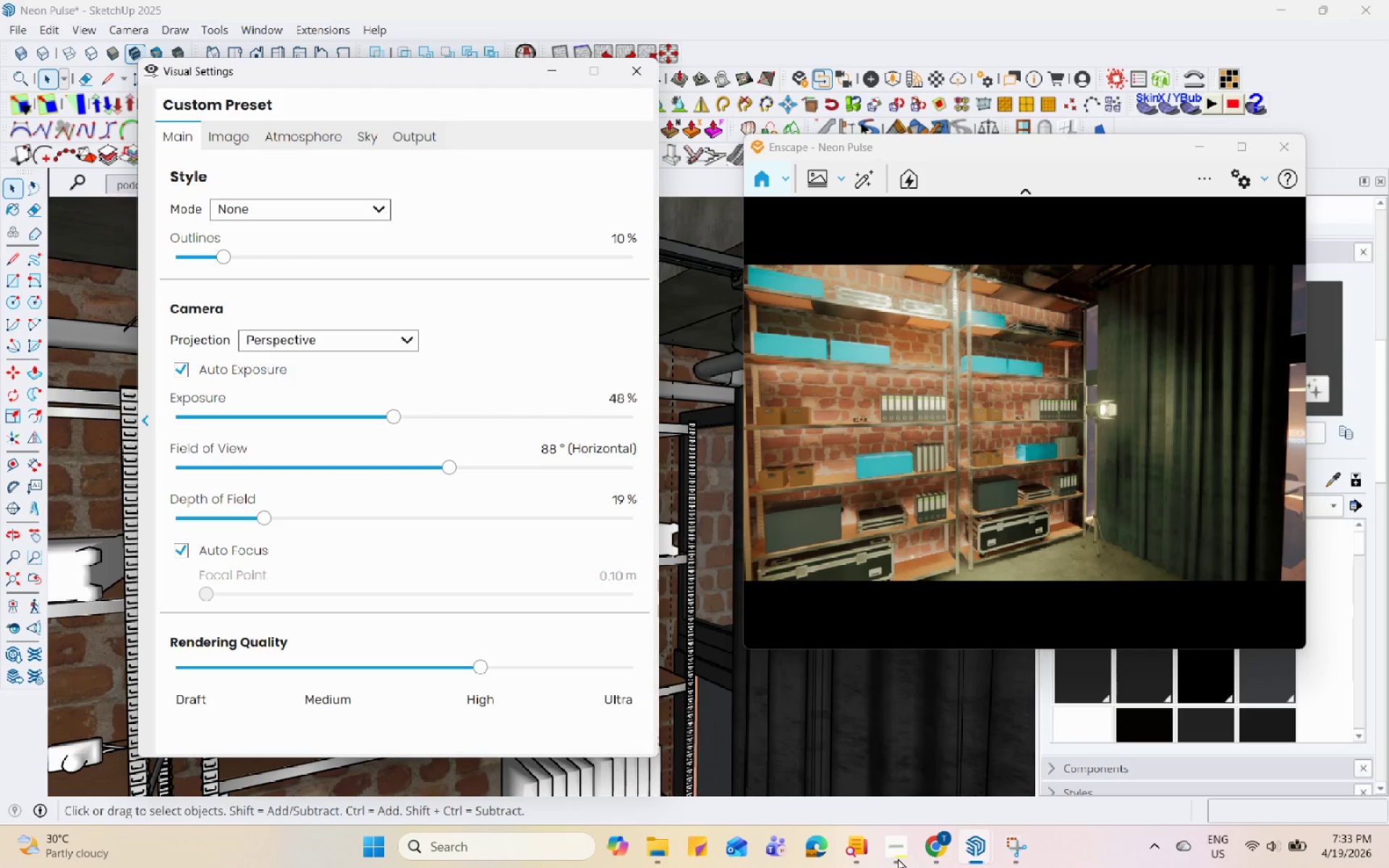 
hold_key(key=Space, duration=1.5)
 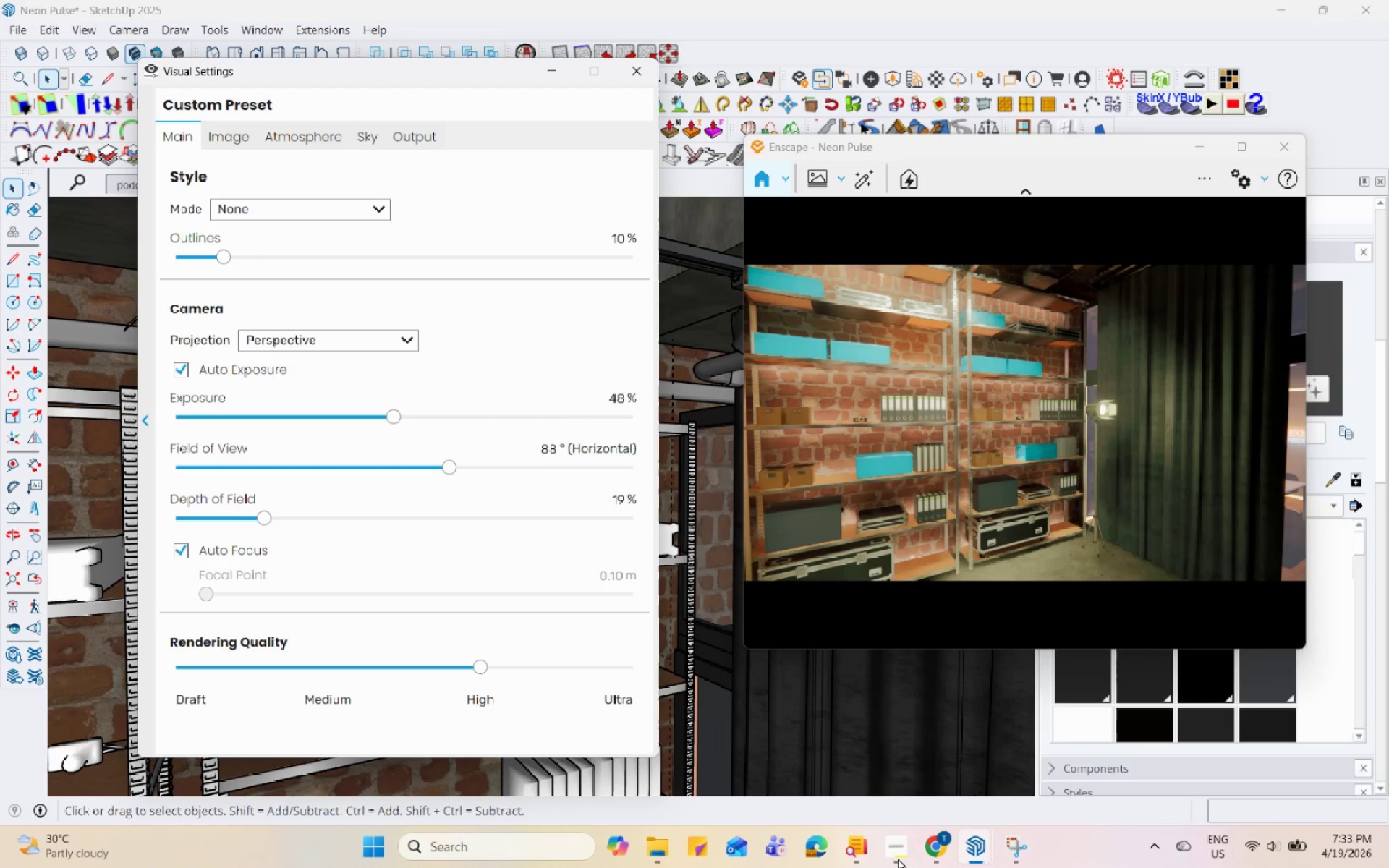 
hold_key(key=Space, duration=1.53)
 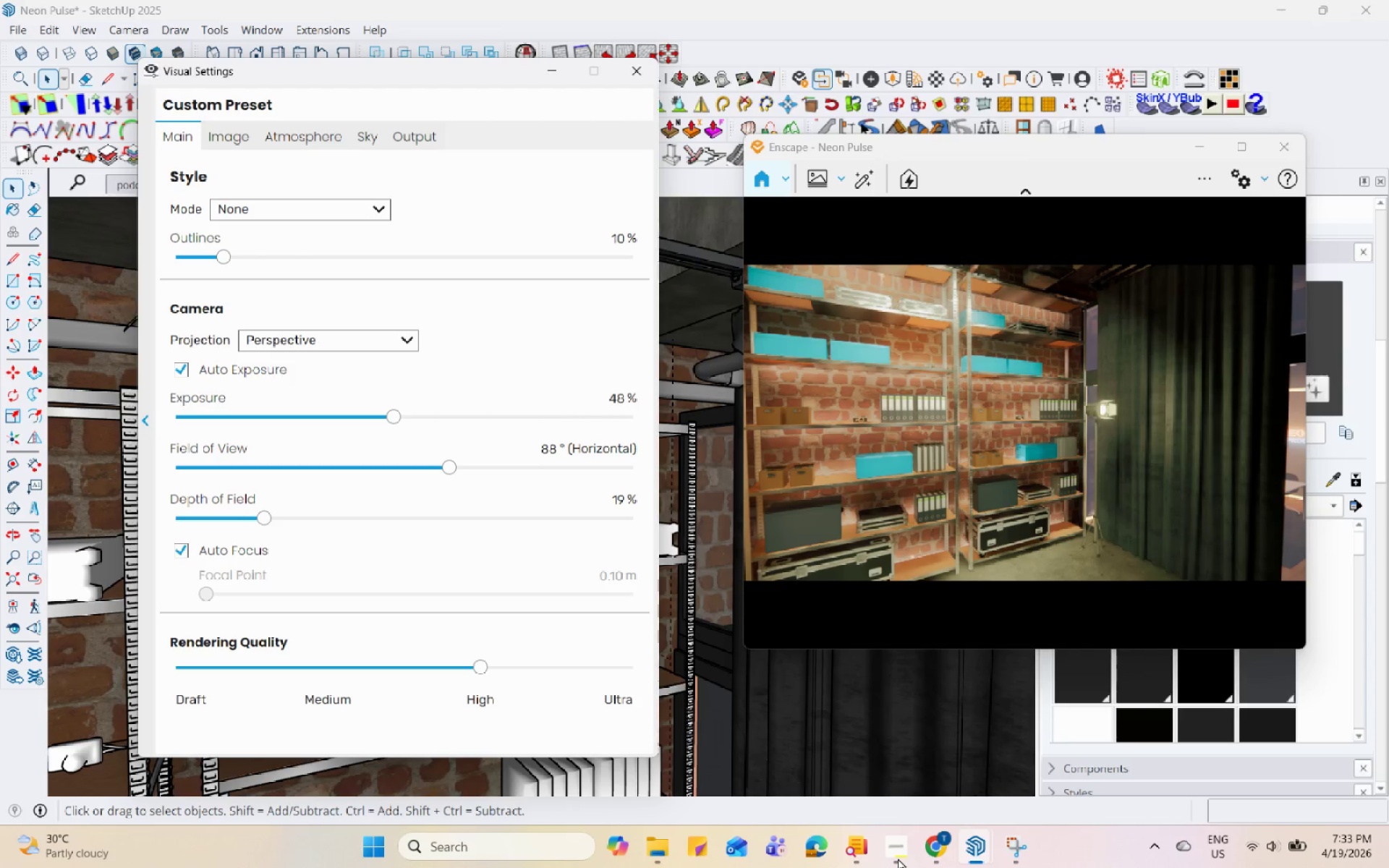 
hold_key(key=Space, duration=1.51)
 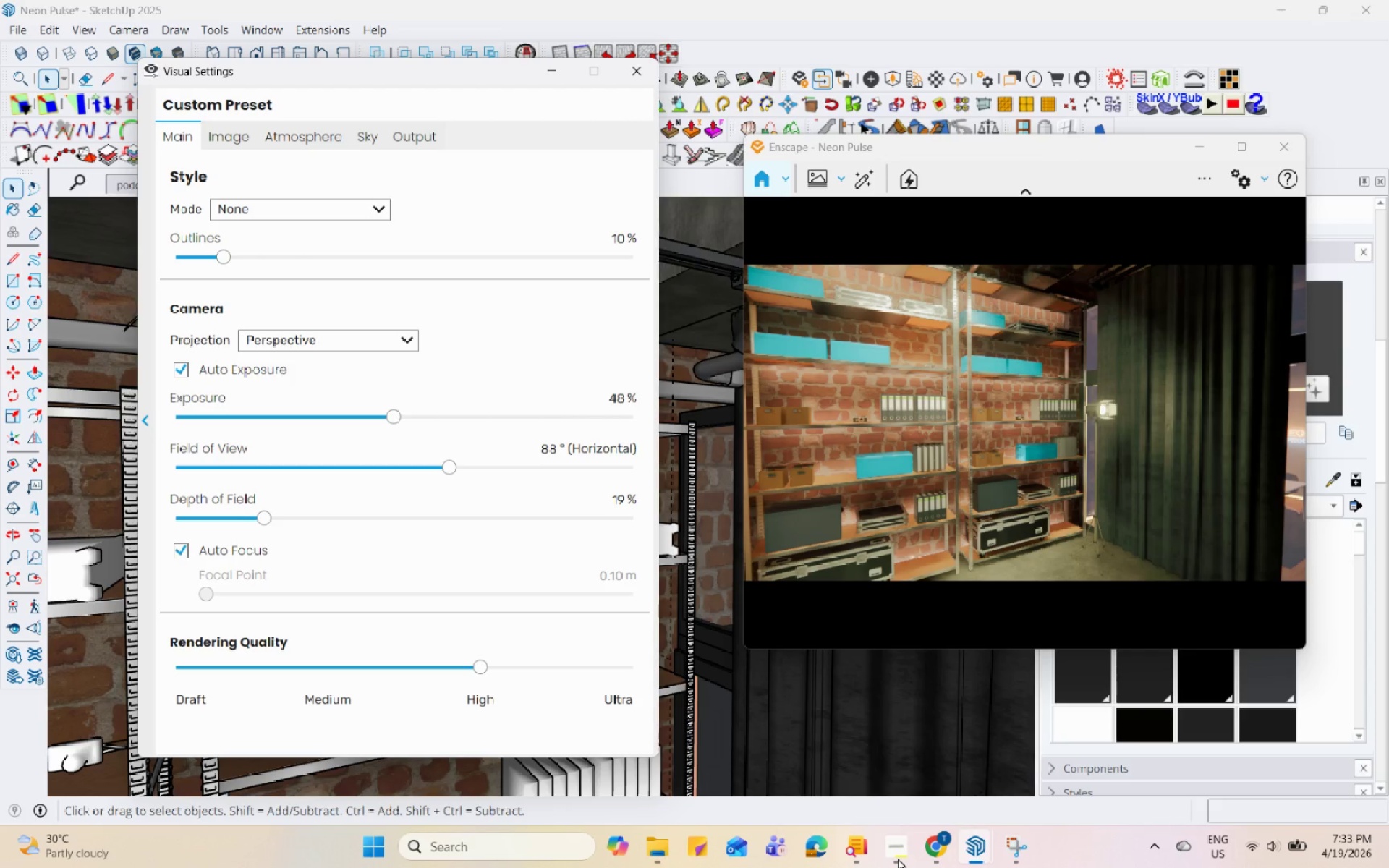 
hold_key(key=Space, duration=1.52)
 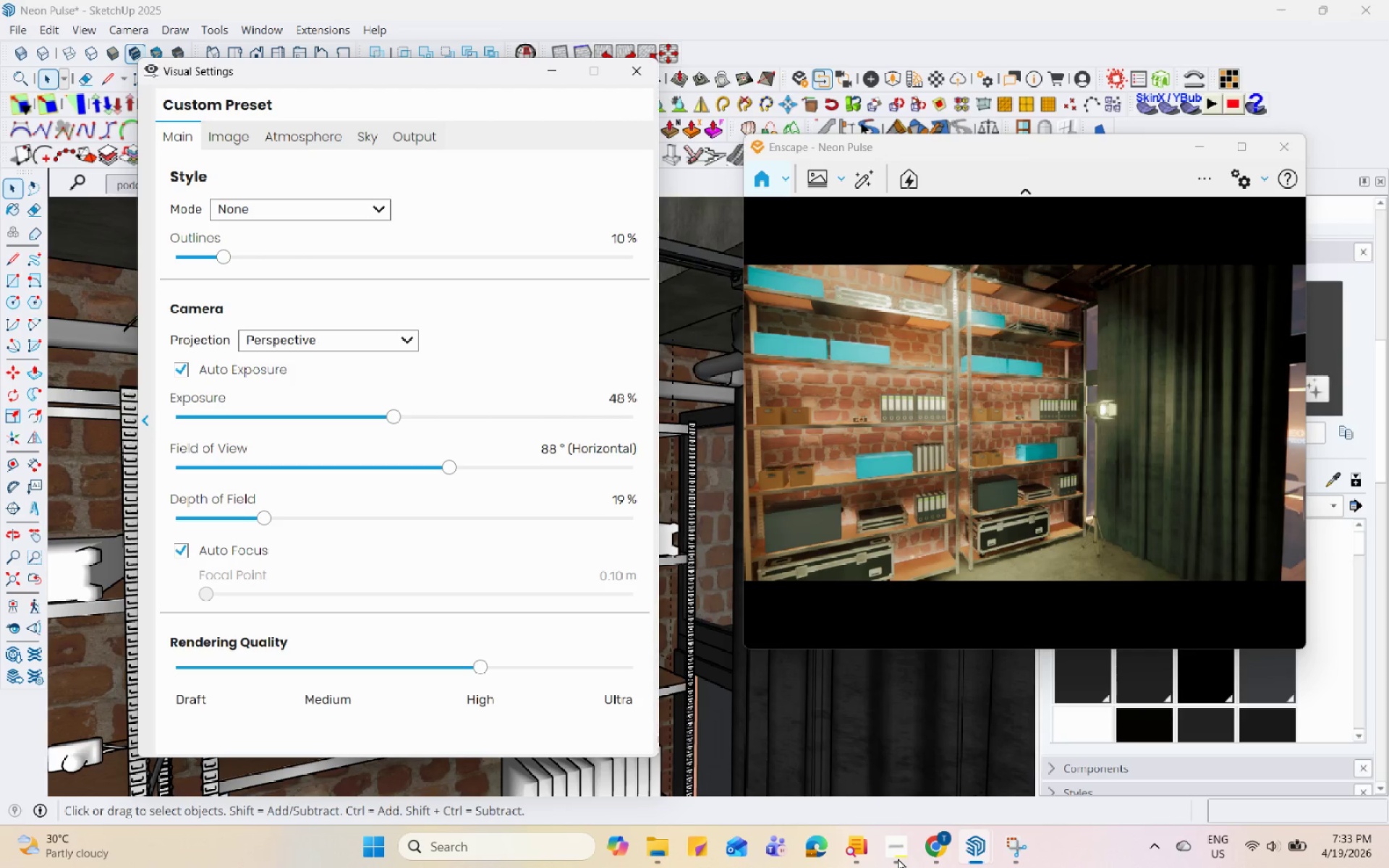 
hold_key(key=Space, duration=1.52)
 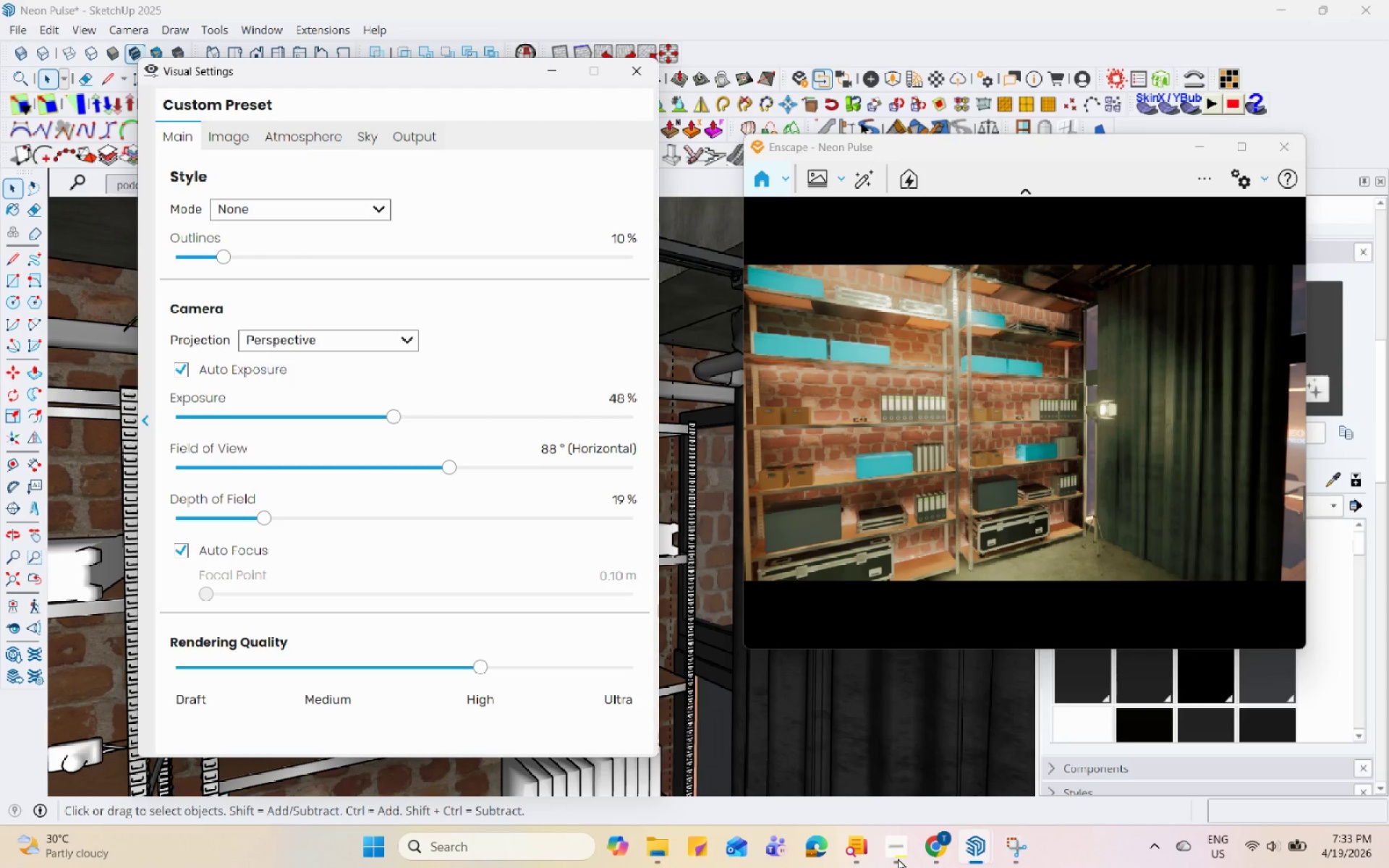 
hold_key(key=Space, duration=1.51)
 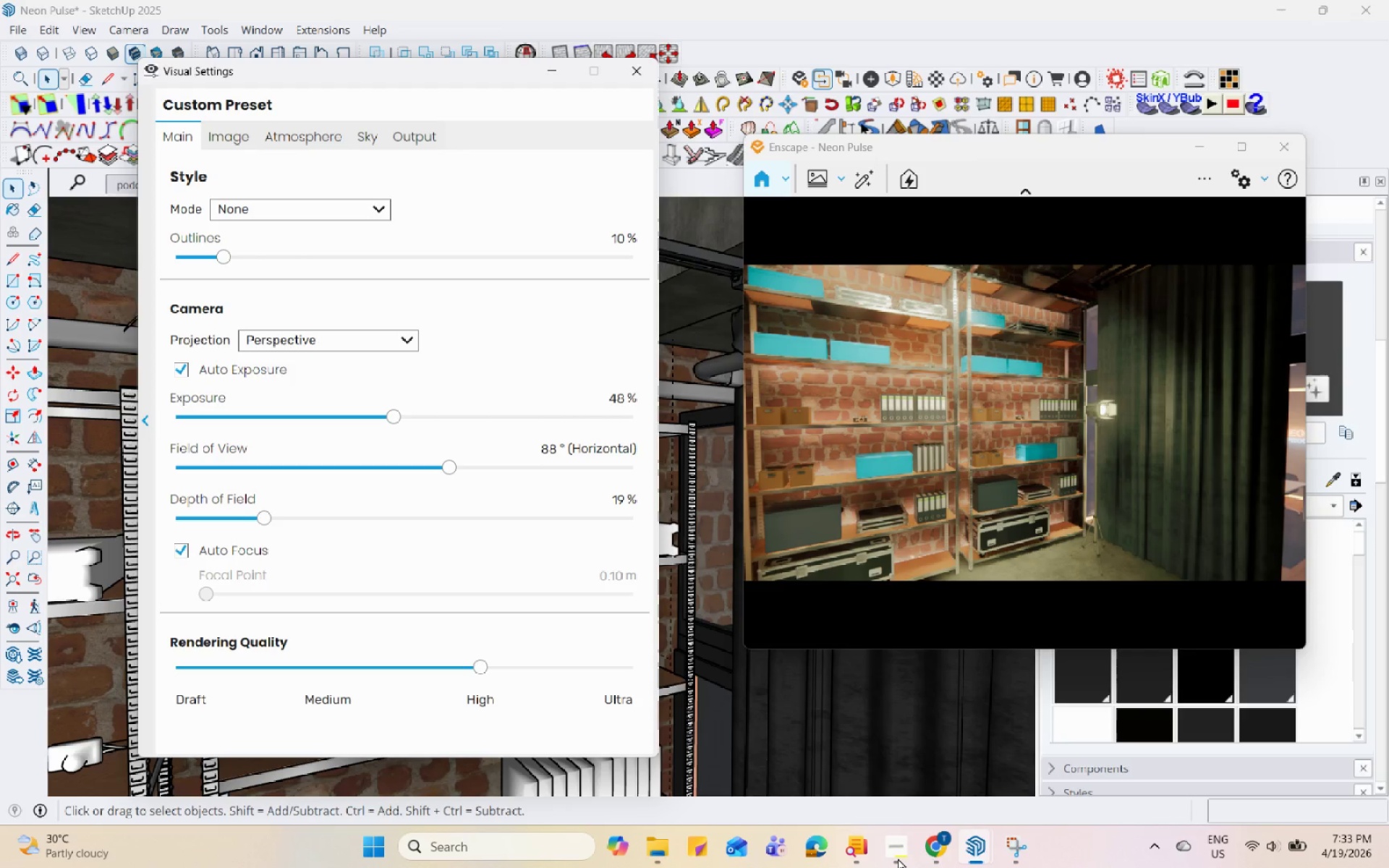 
hold_key(key=Space, duration=1.52)
 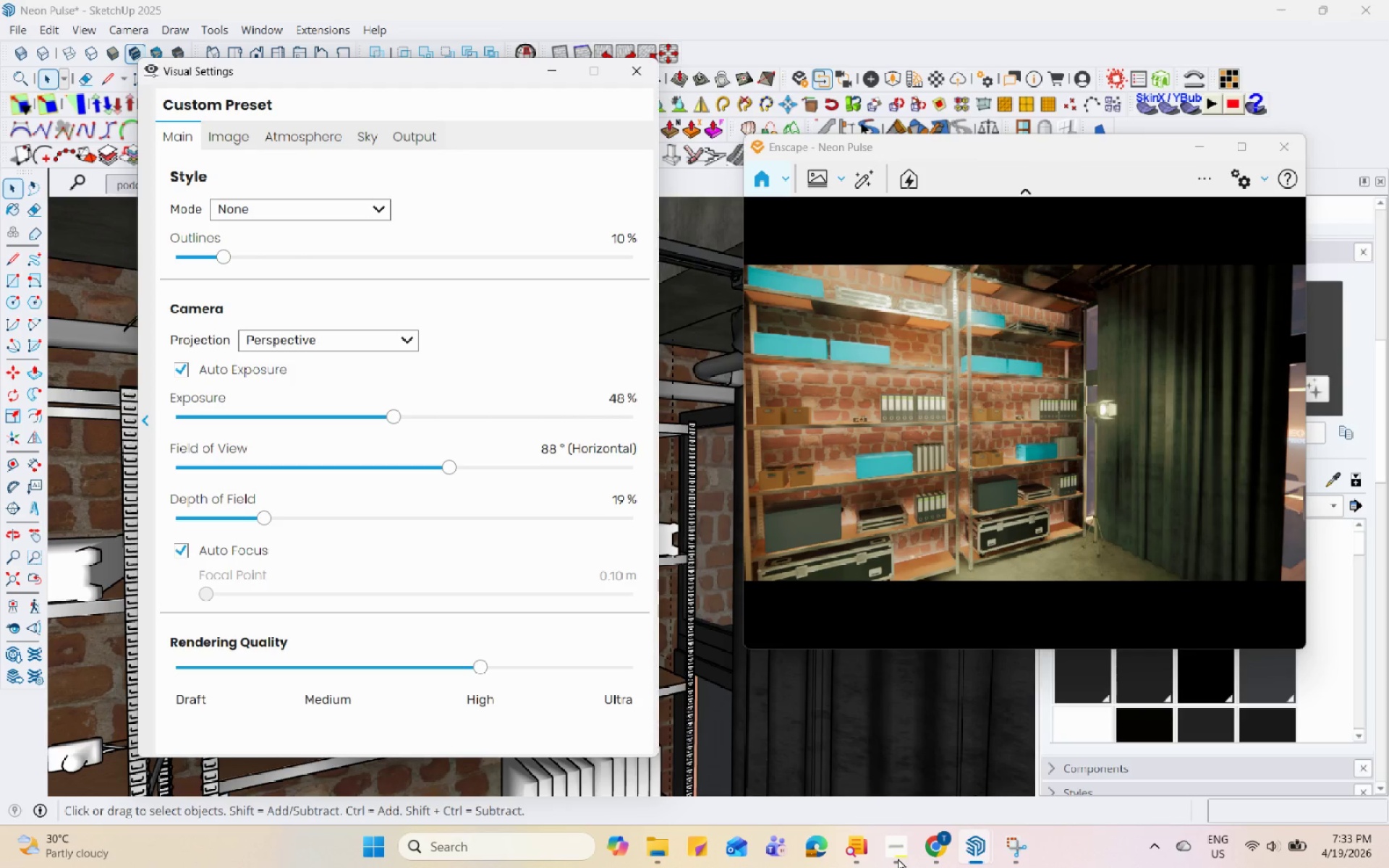 
hold_key(key=Space, duration=1.52)
 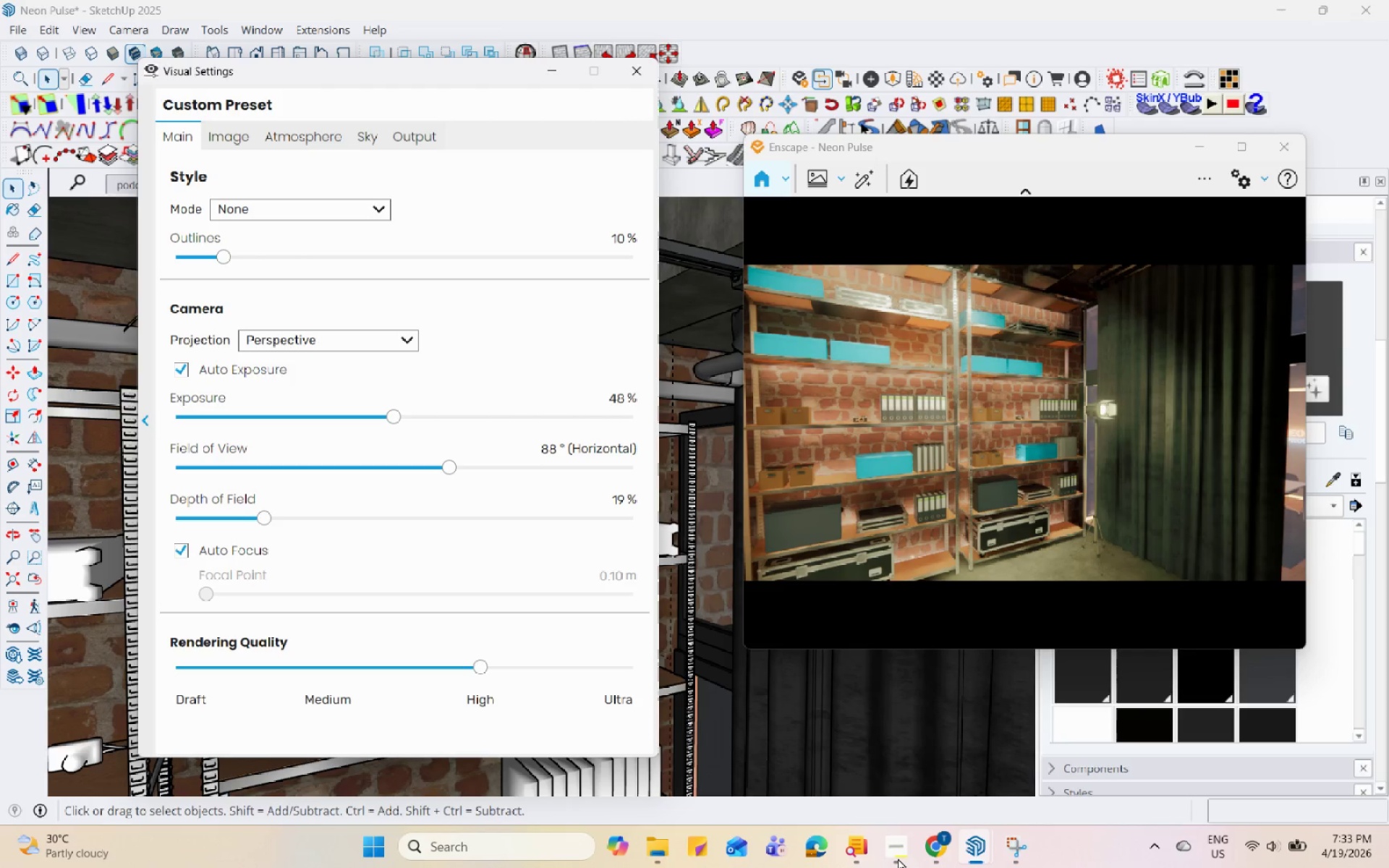 
hold_key(key=Space, duration=1.5)
 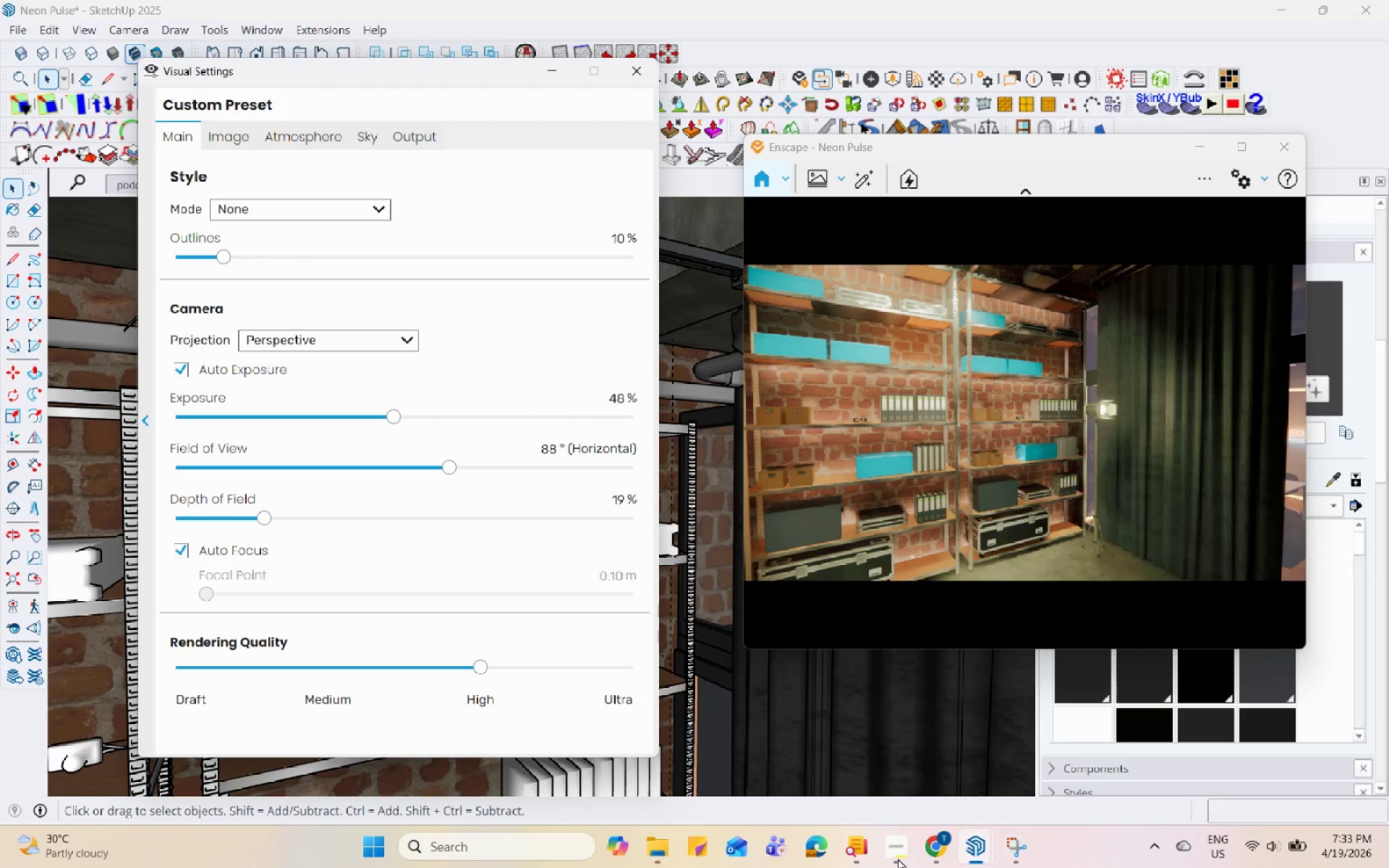 
hold_key(key=Space, duration=1.51)
 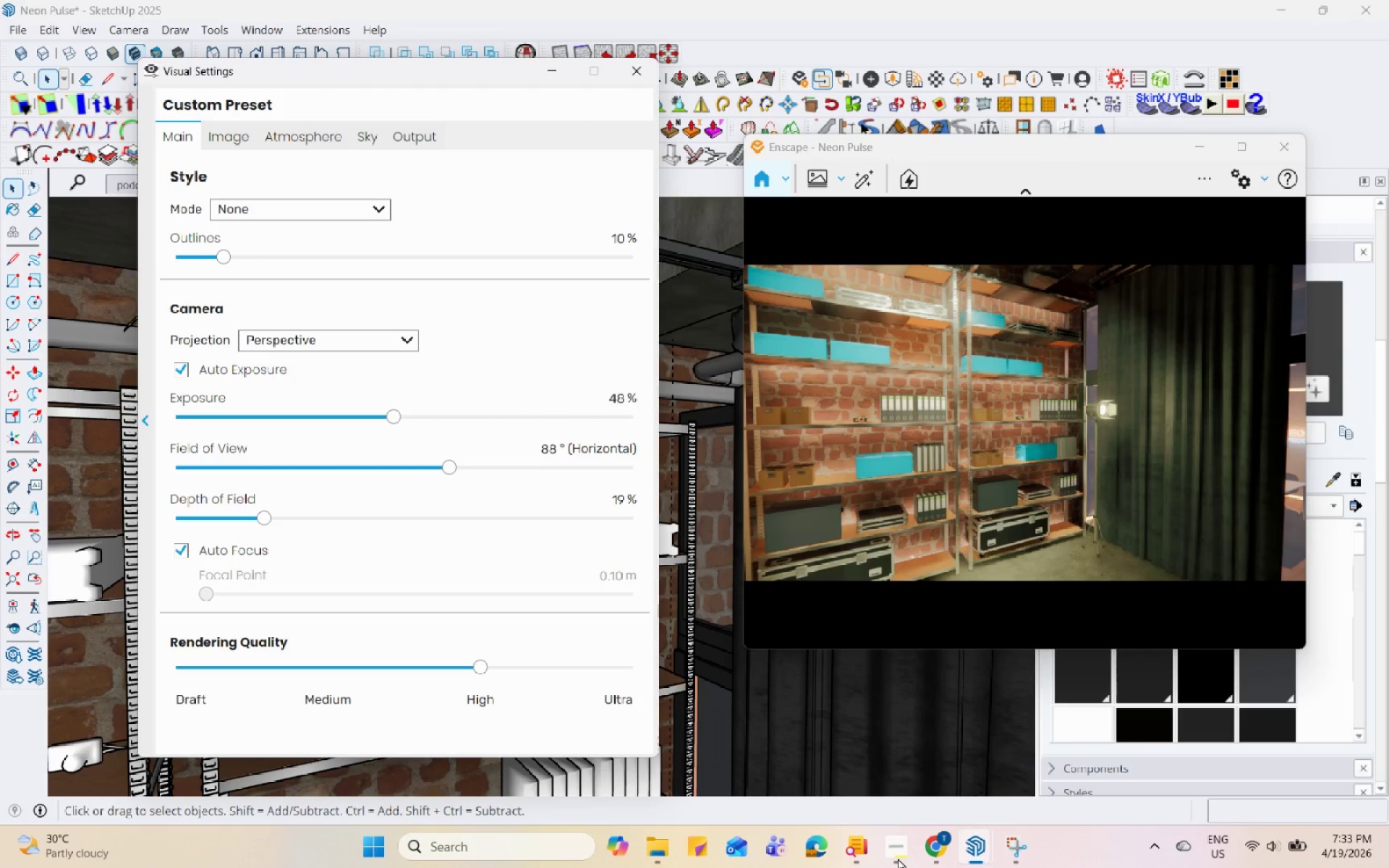 
hold_key(key=Space, duration=1.5)
 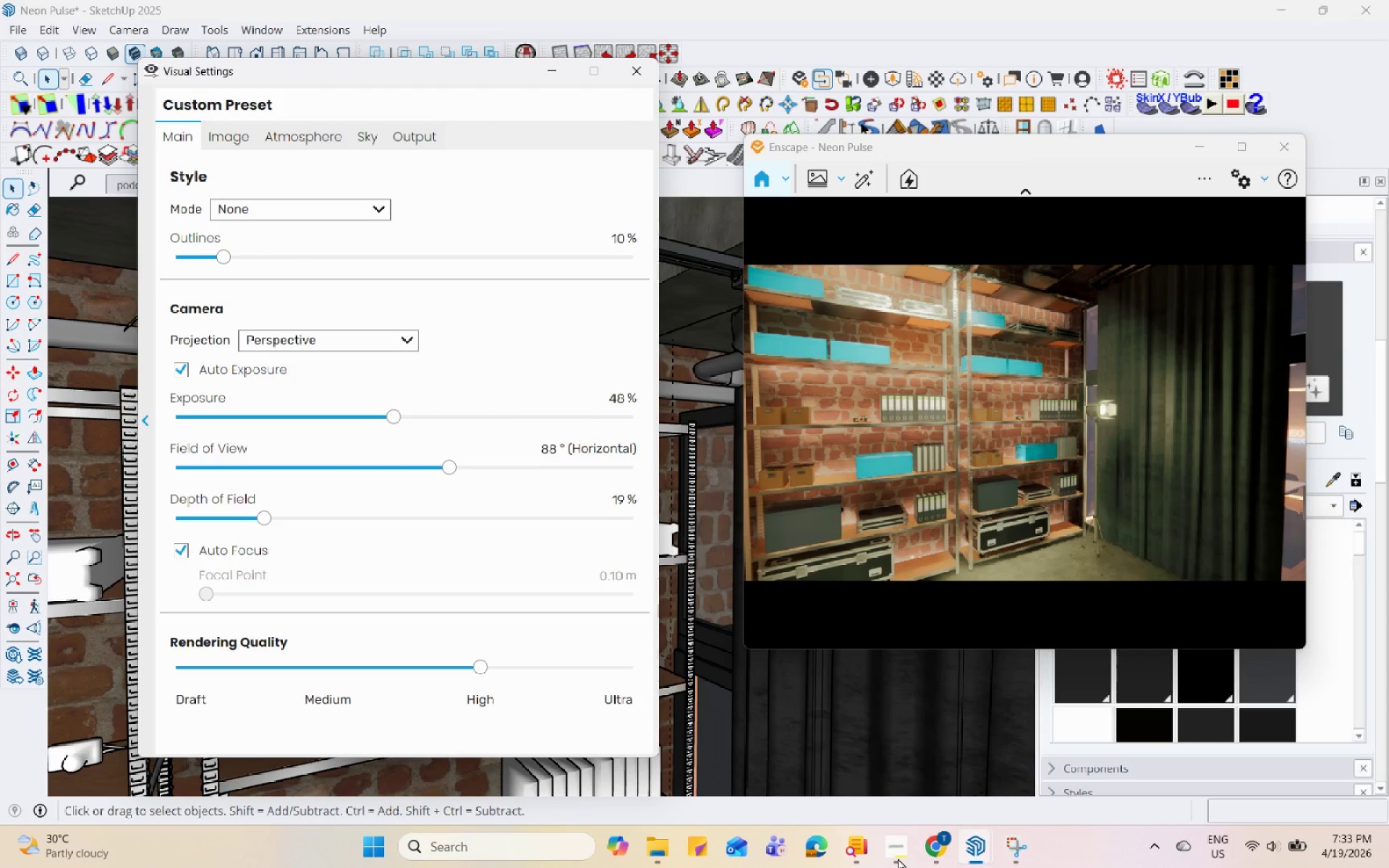 
hold_key(key=Space, duration=1.52)
 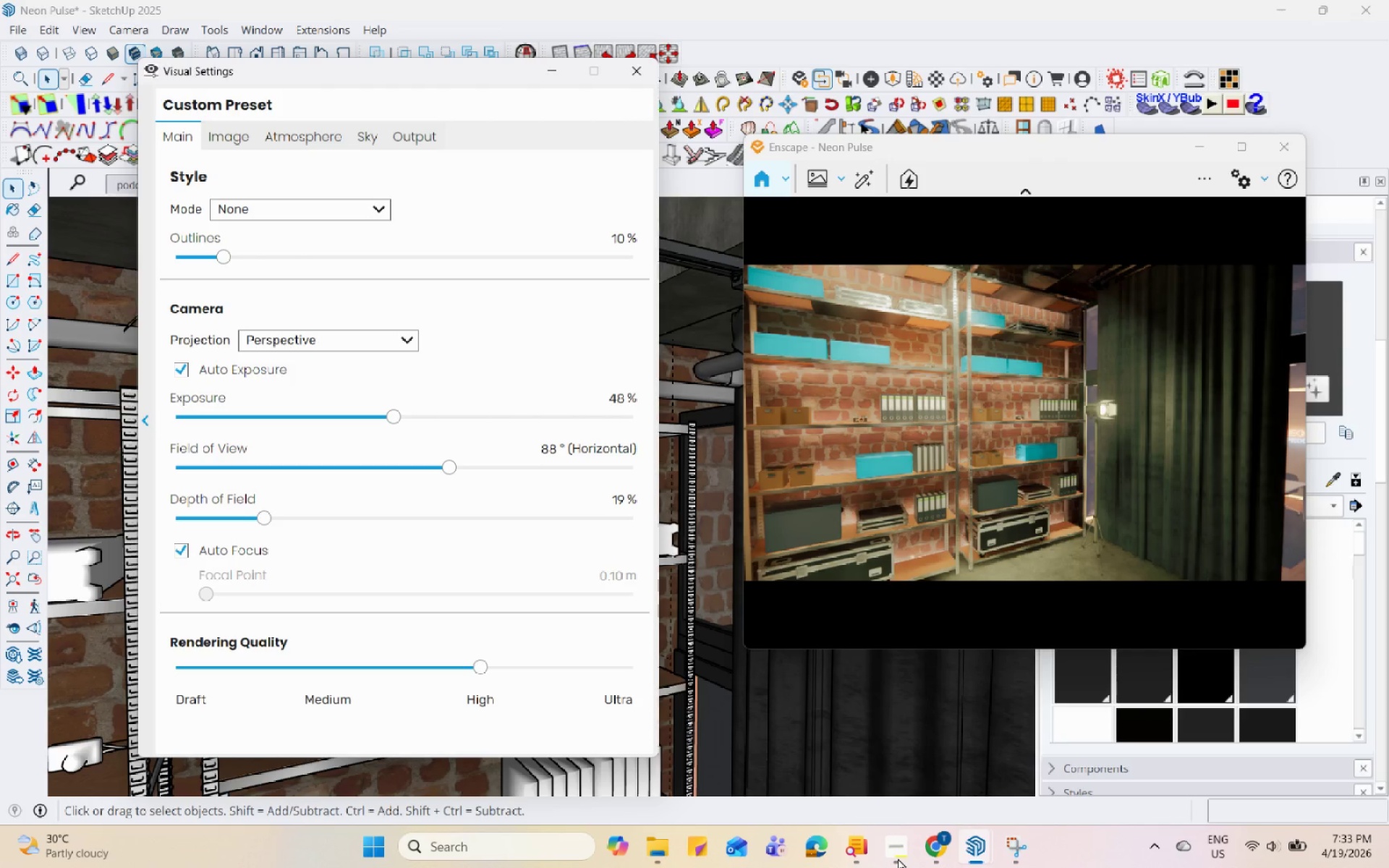 
hold_key(key=Space, duration=1.5)
 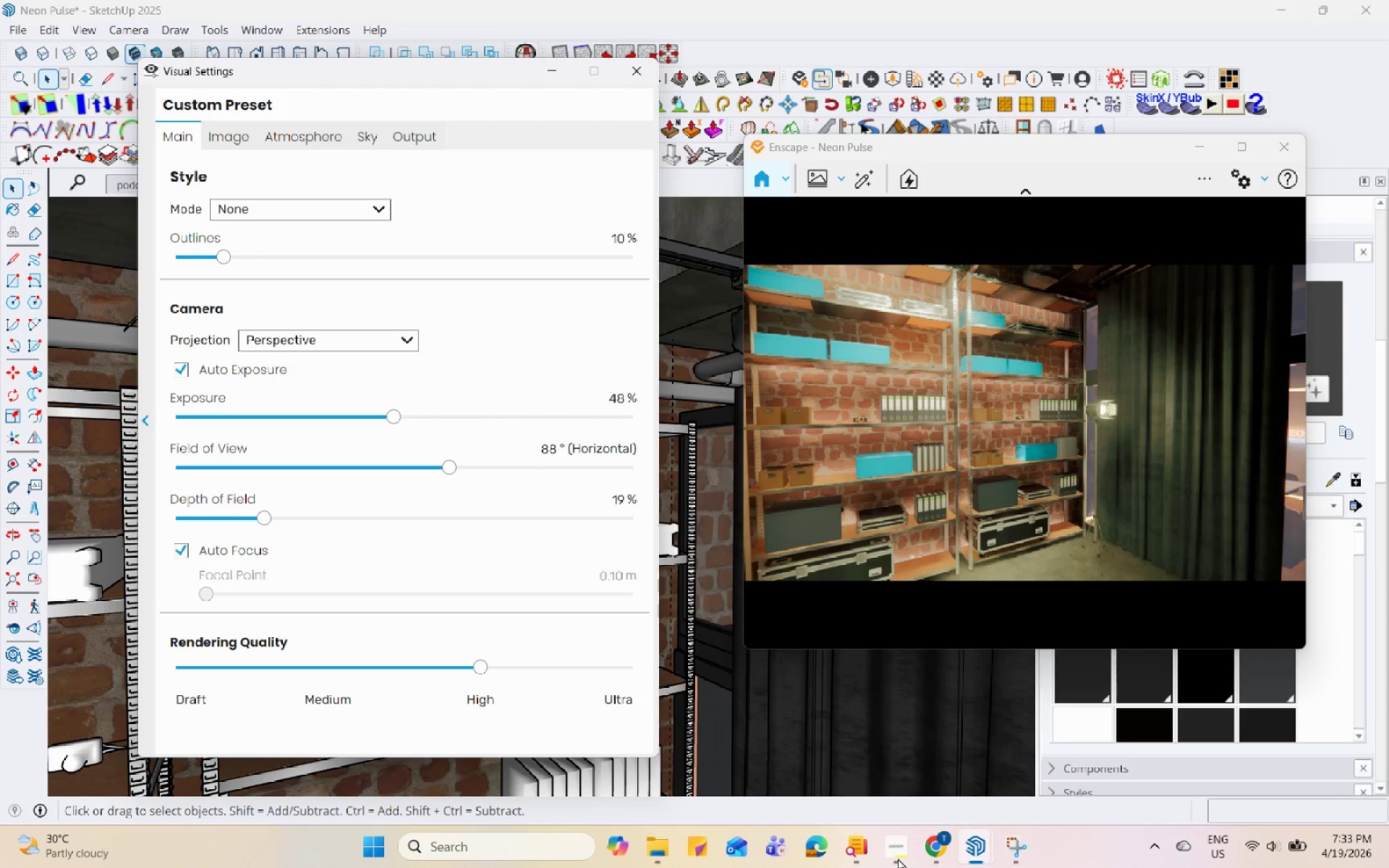 
hold_key(key=Space, duration=1.51)
 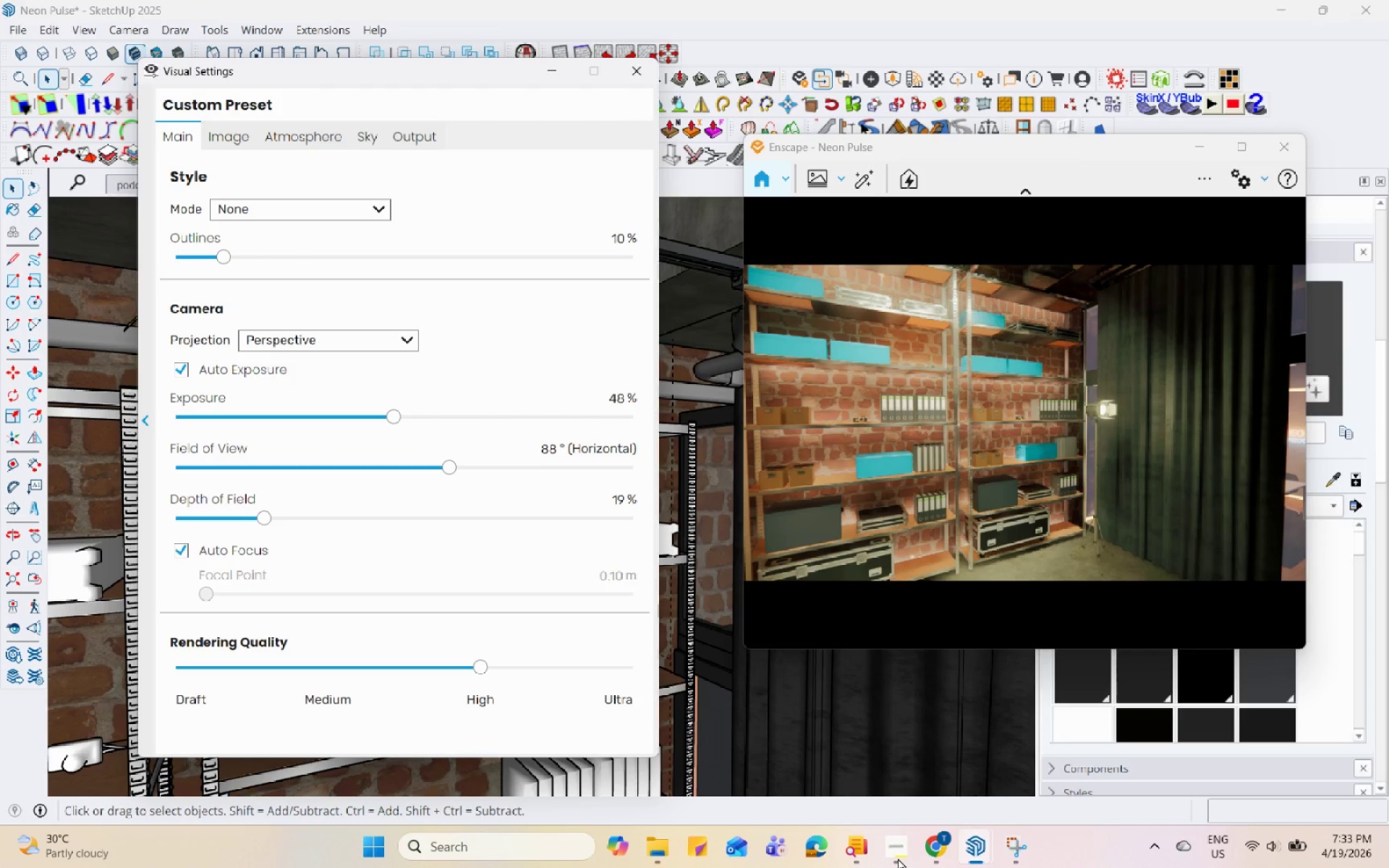 
hold_key(key=Space, duration=1.52)
 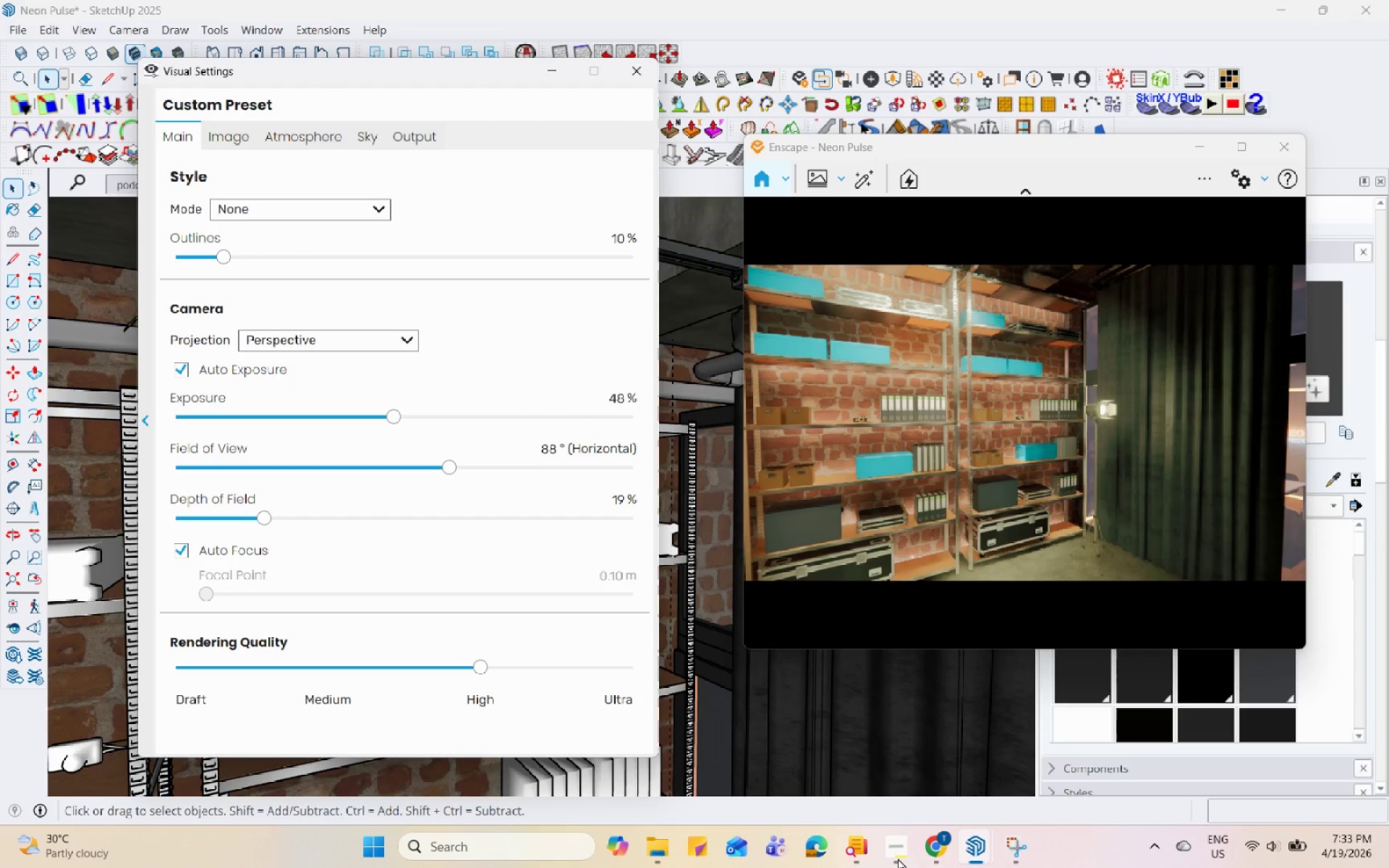 
hold_key(key=Space, duration=1.5)
 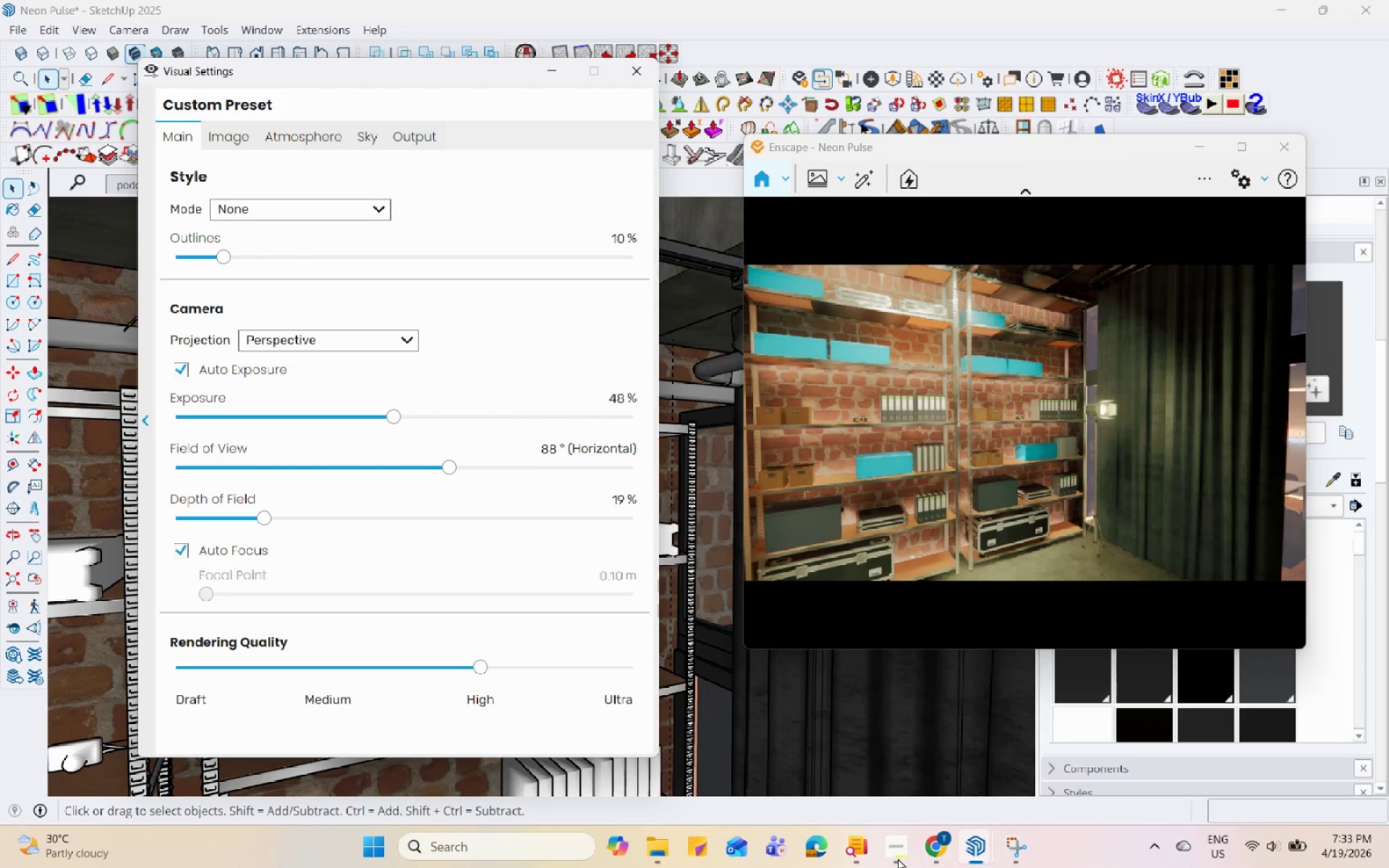 
hold_key(key=Space, duration=1.5)
 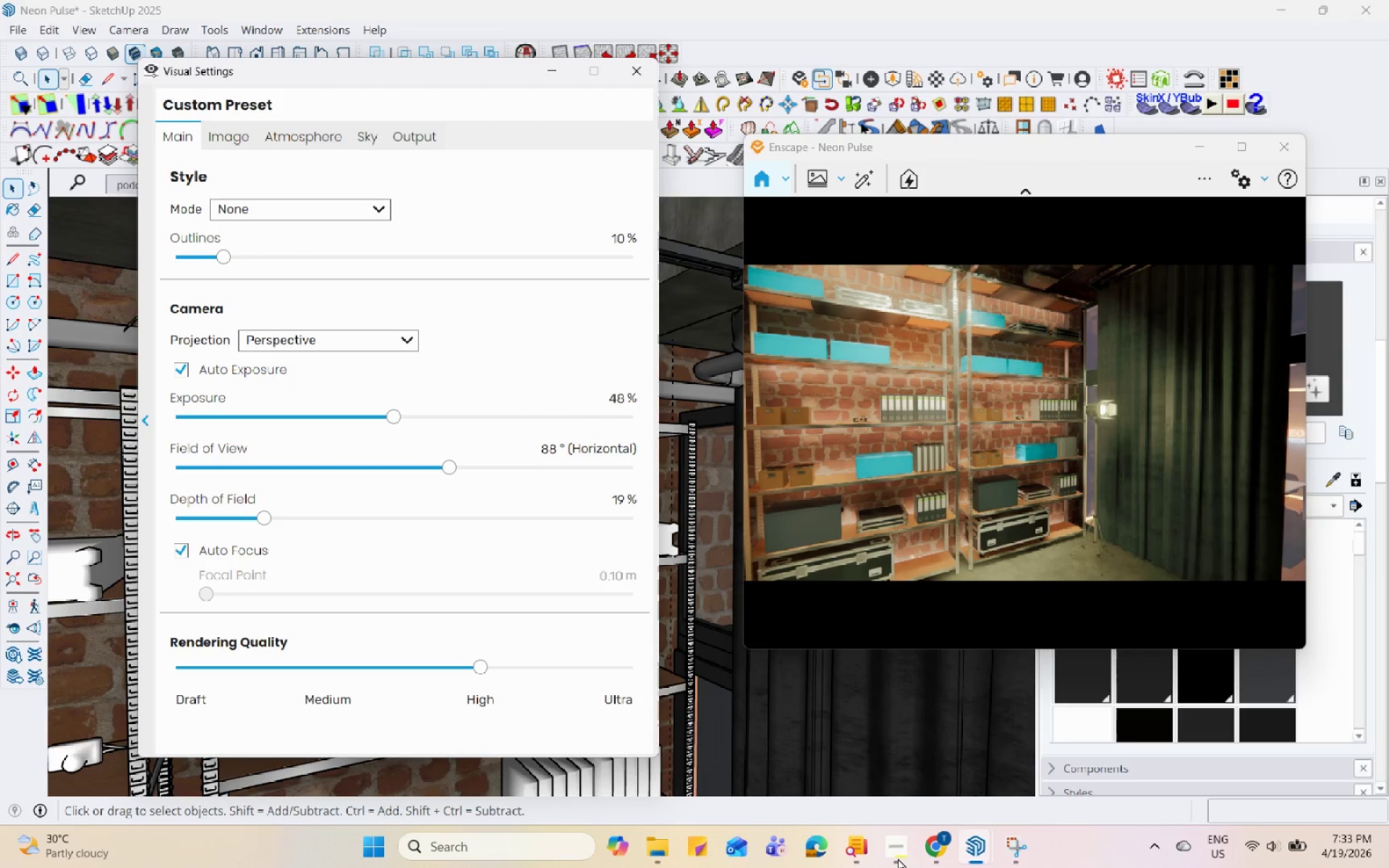 
hold_key(key=Space, duration=1.52)
 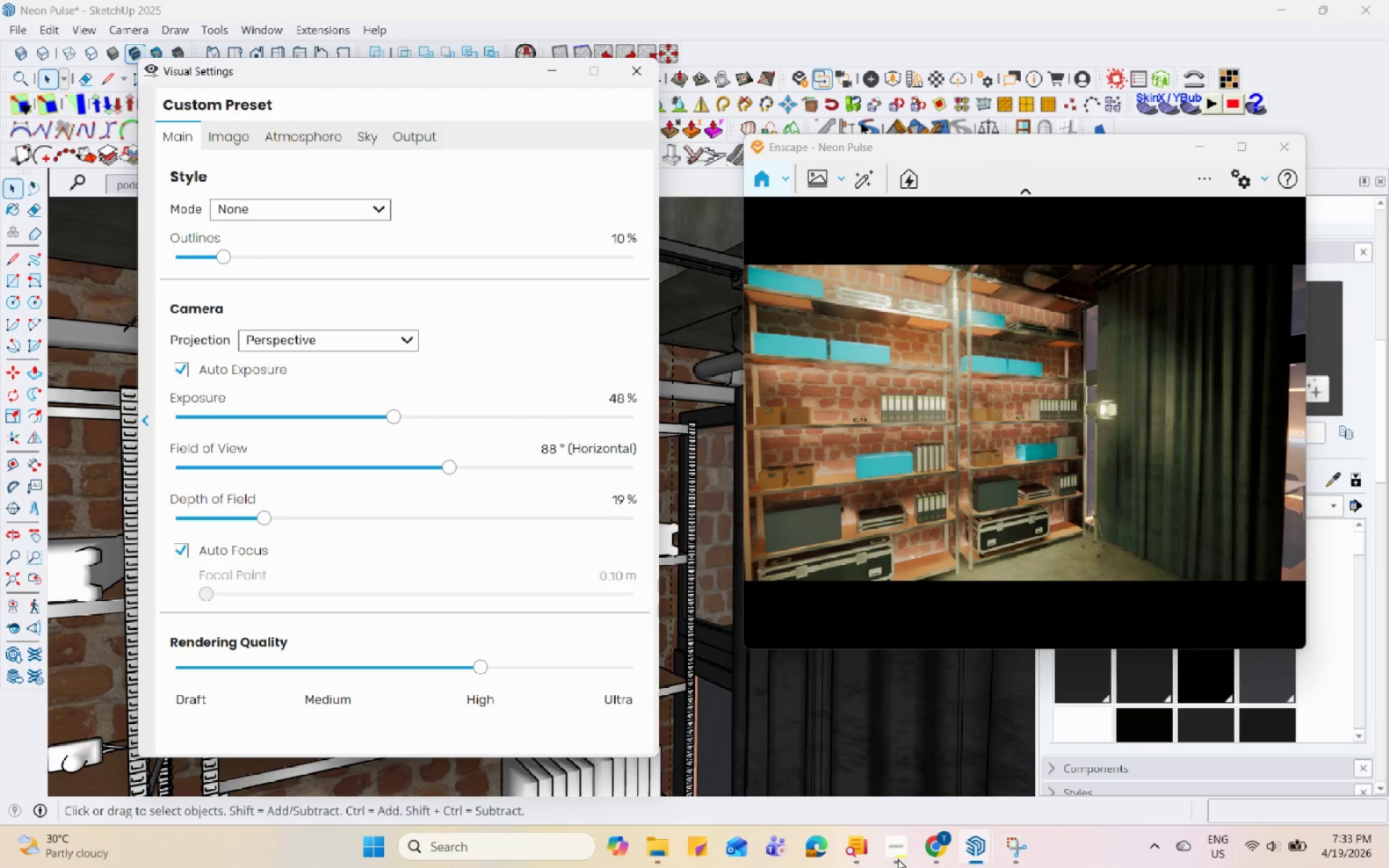 
hold_key(key=Space, duration=1.51)
 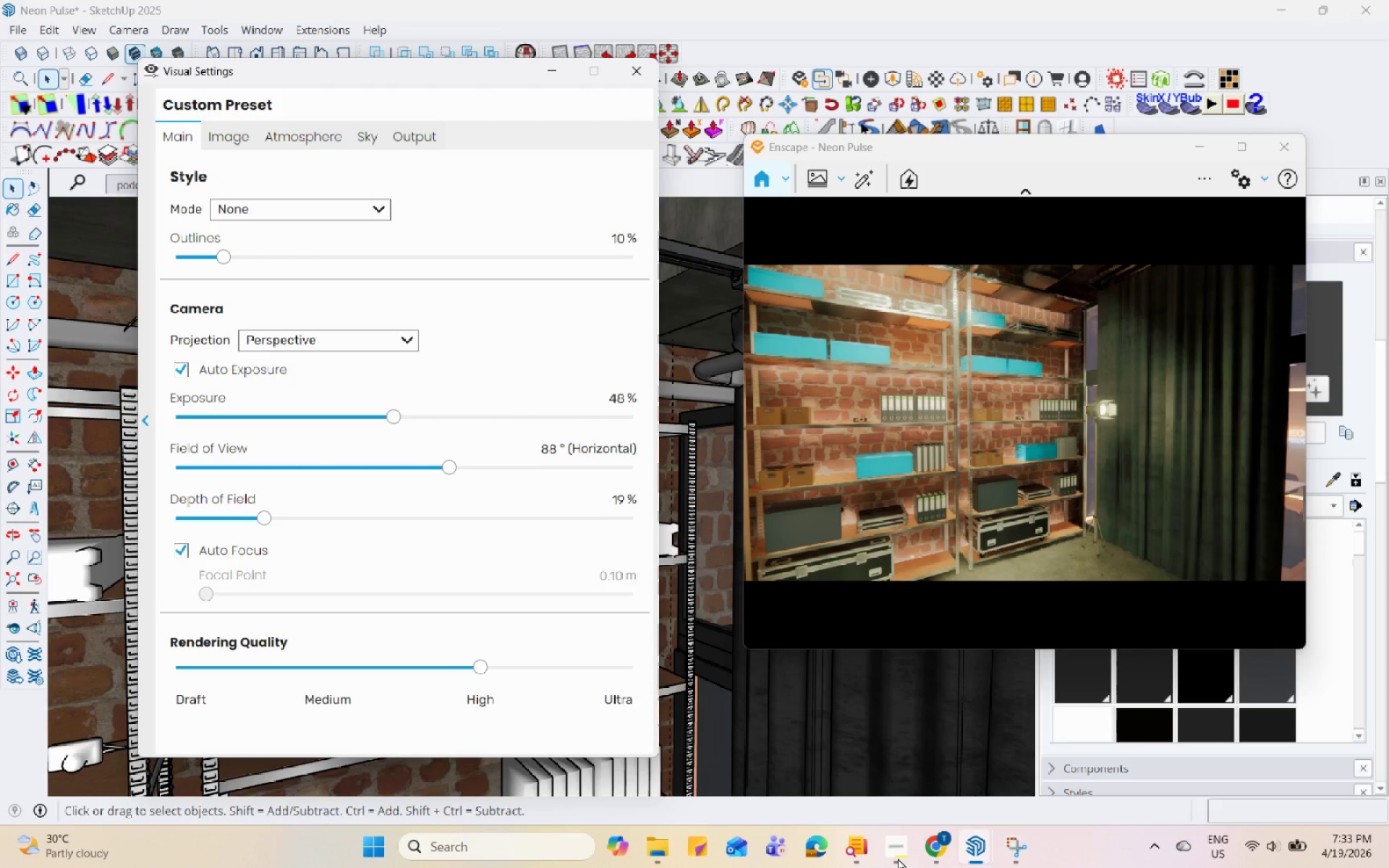 
hold_key(key=Space, duration=1.52)
 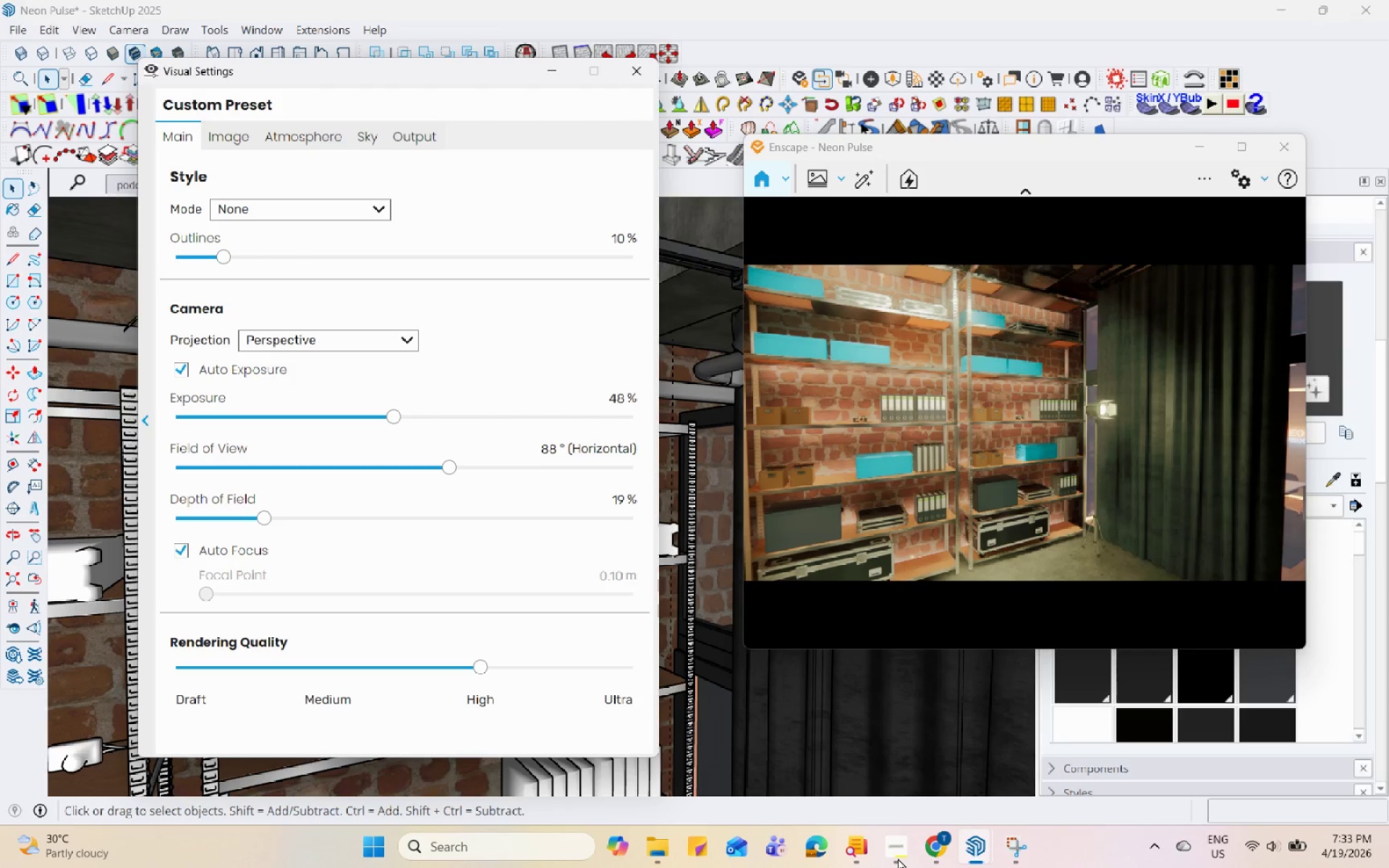 
hold_key(key=Space, duration=1.5)
 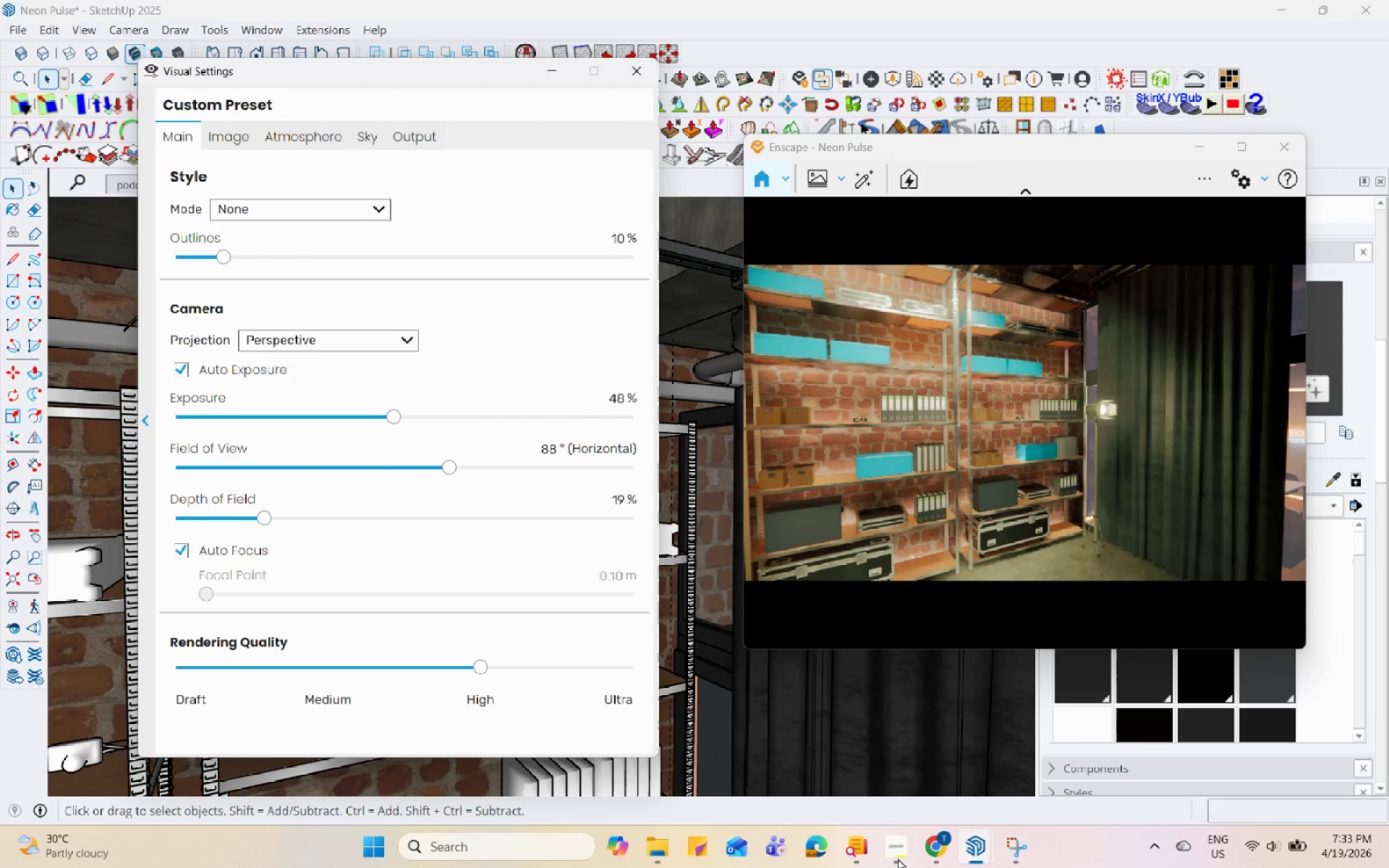 
hold_key(key=Space, duration=1.52)
 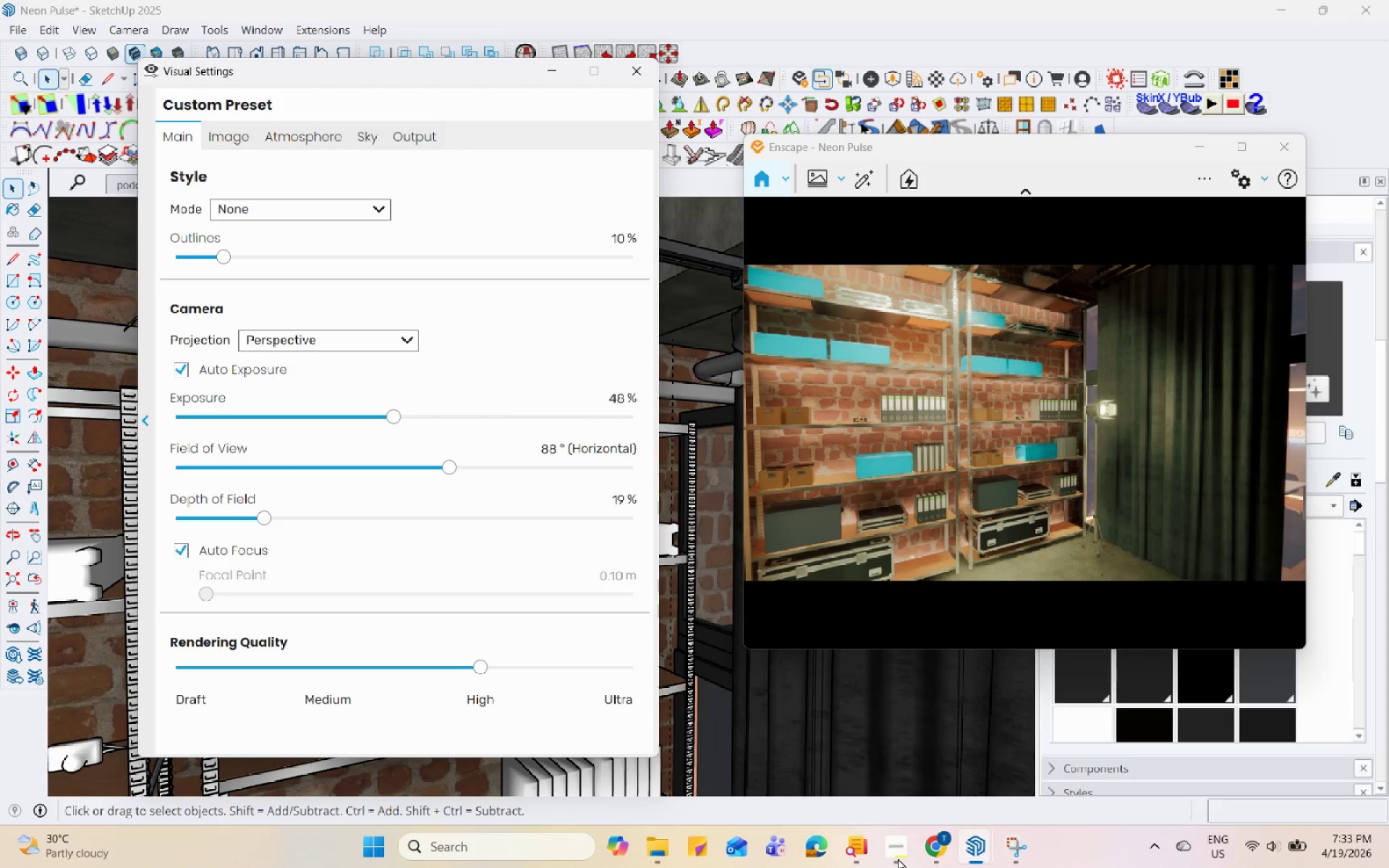 
hold_key(key=Space, duration=1.51)
 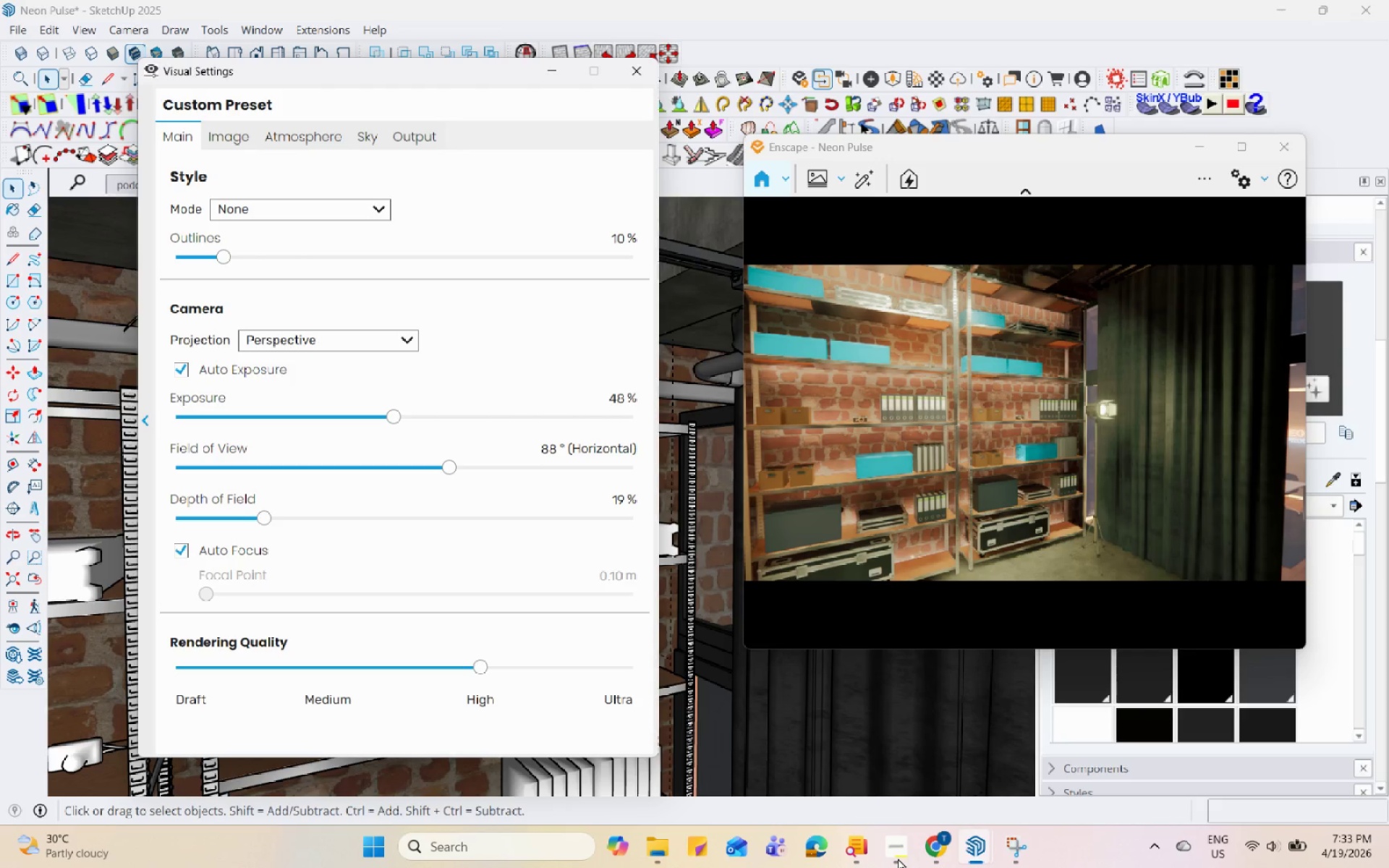 
hold_key(key=Space, duration=1.52)
 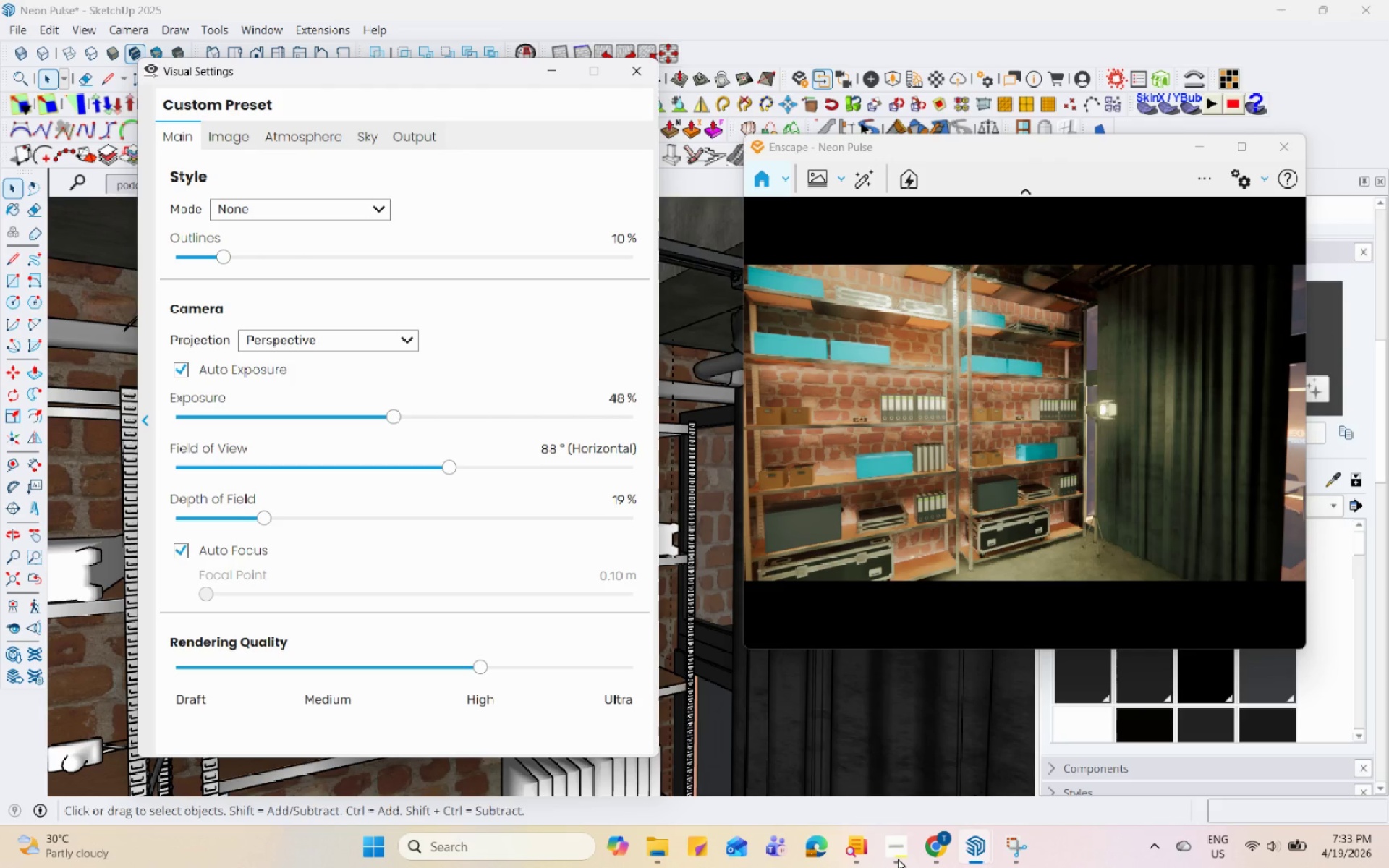 
hold_key(key=Space, duration=1.5)
 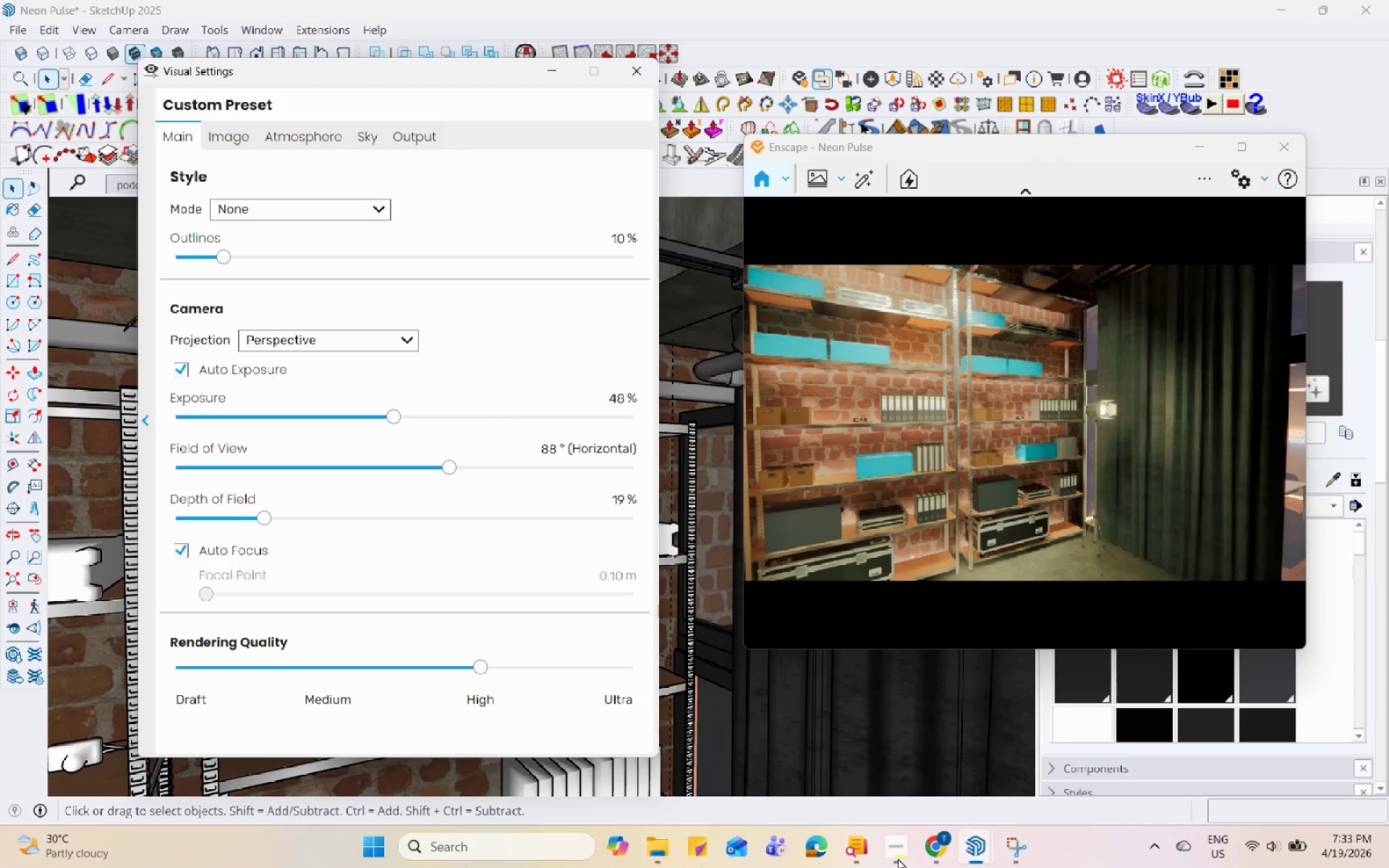 
hold_key(key=Space, duration=1.5)
 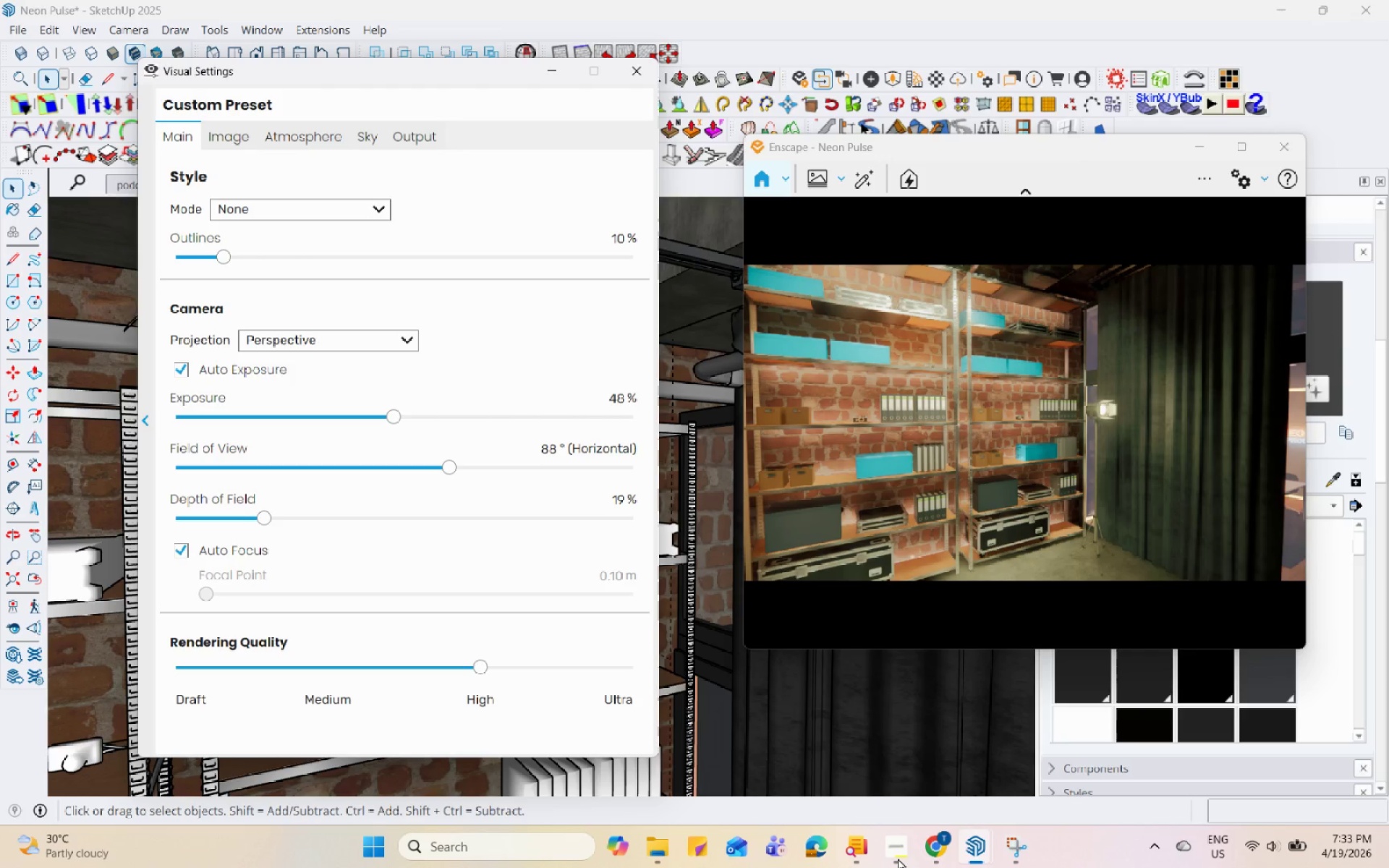 
hold_key(key=Space, duration=1.5)
 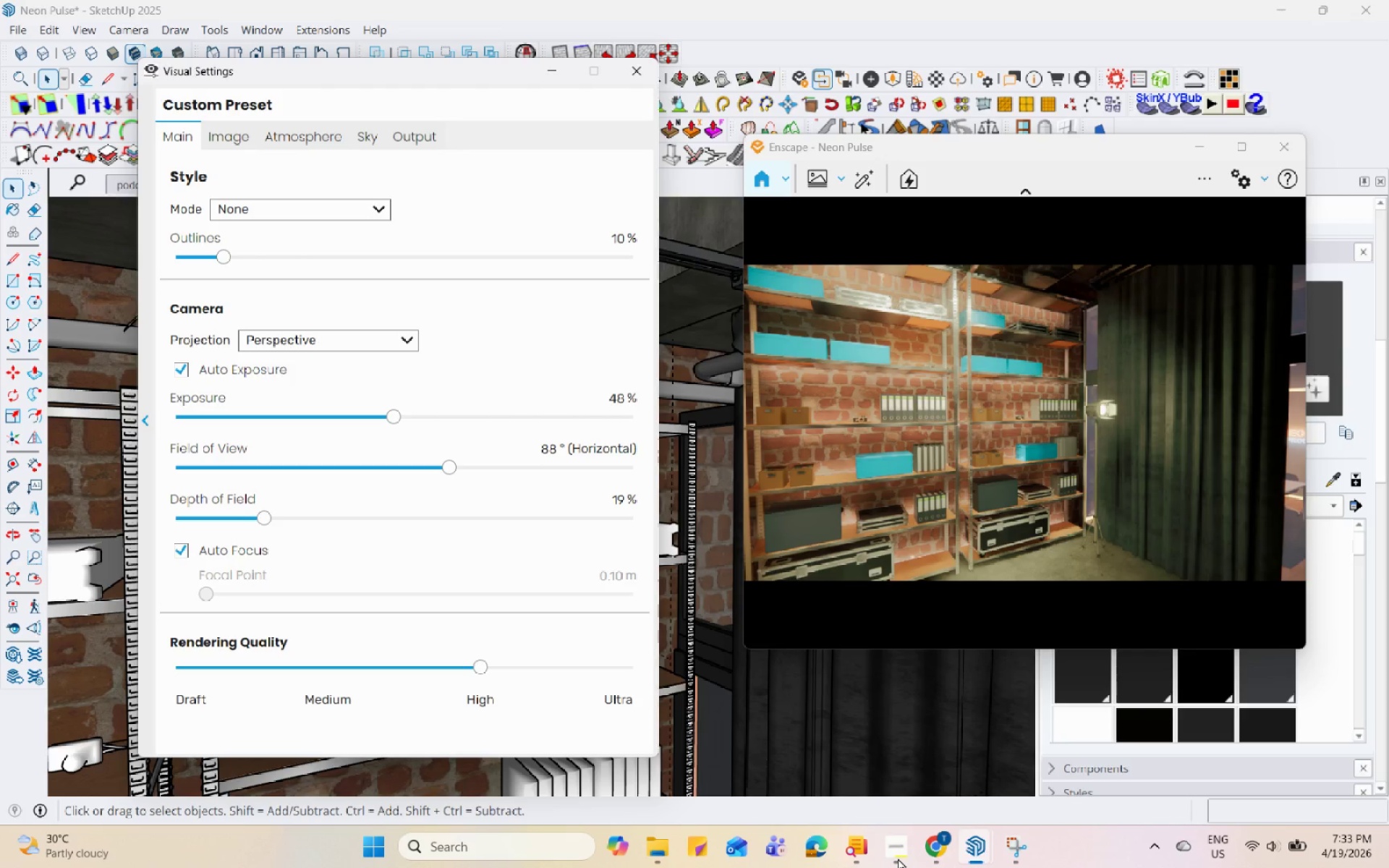 
hold_key(key=Space, duration=1.5)
 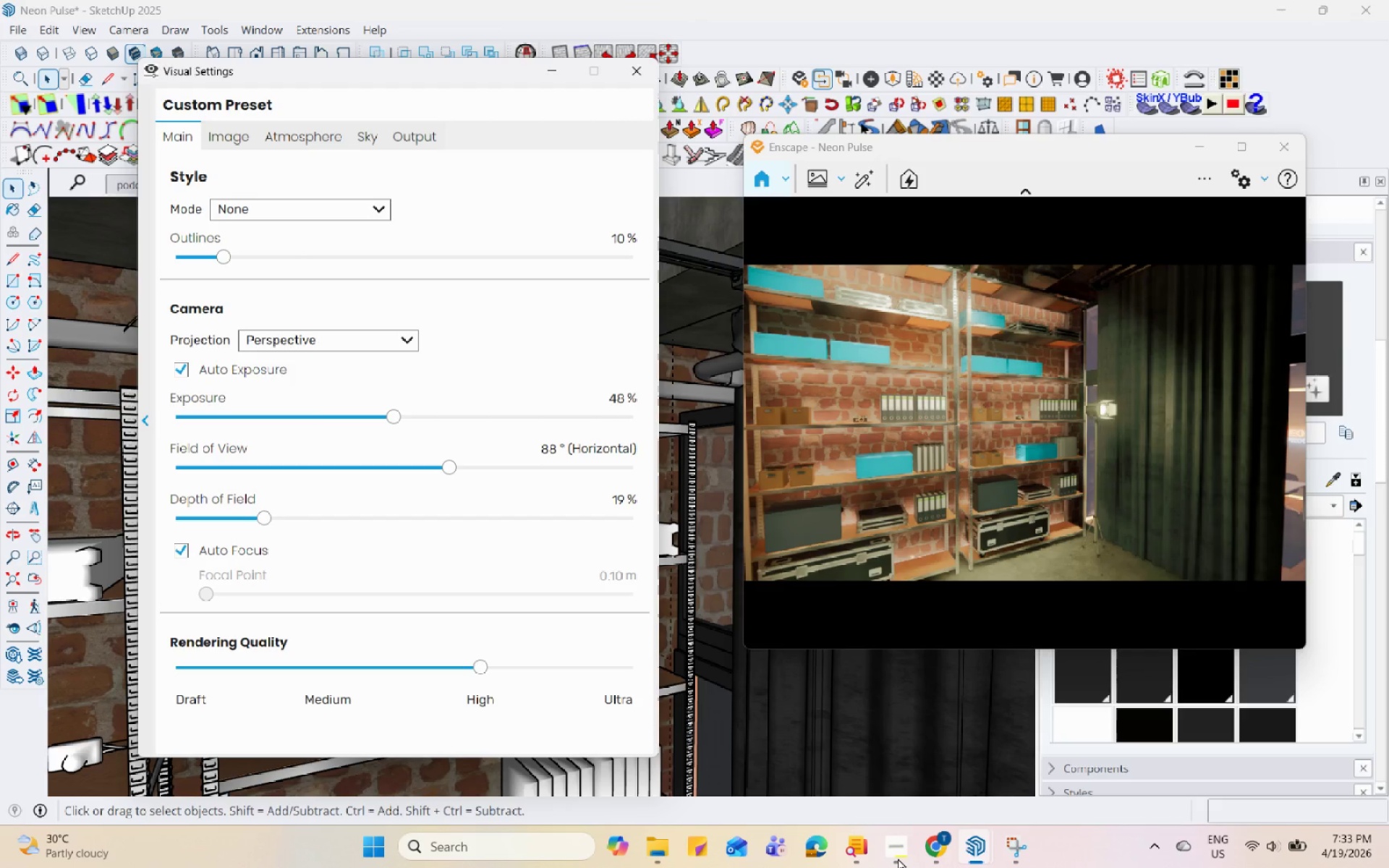 
hold_key(key=Space, duration=1.5)
 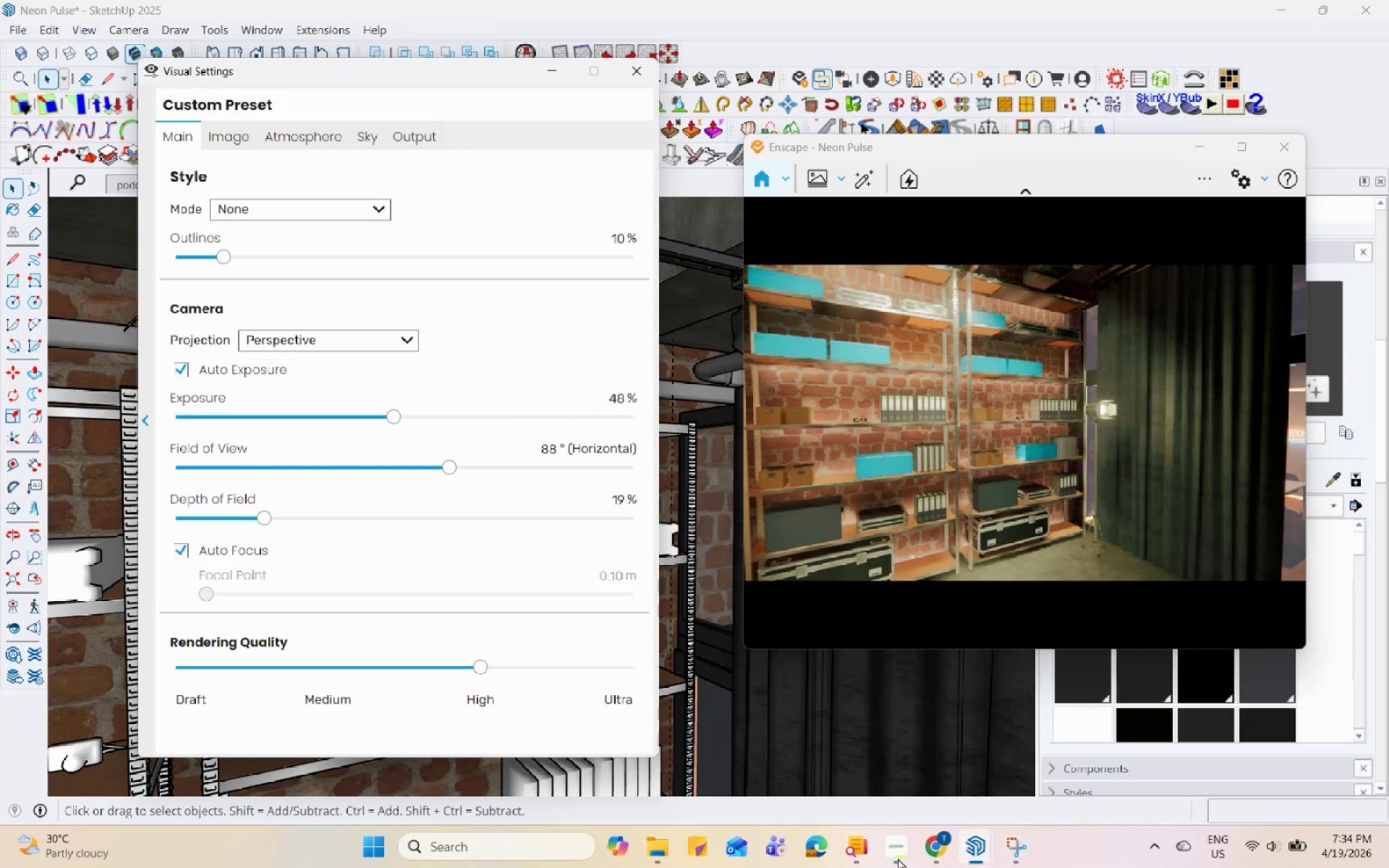 
hold_key(key=Space, duration=1.51)
 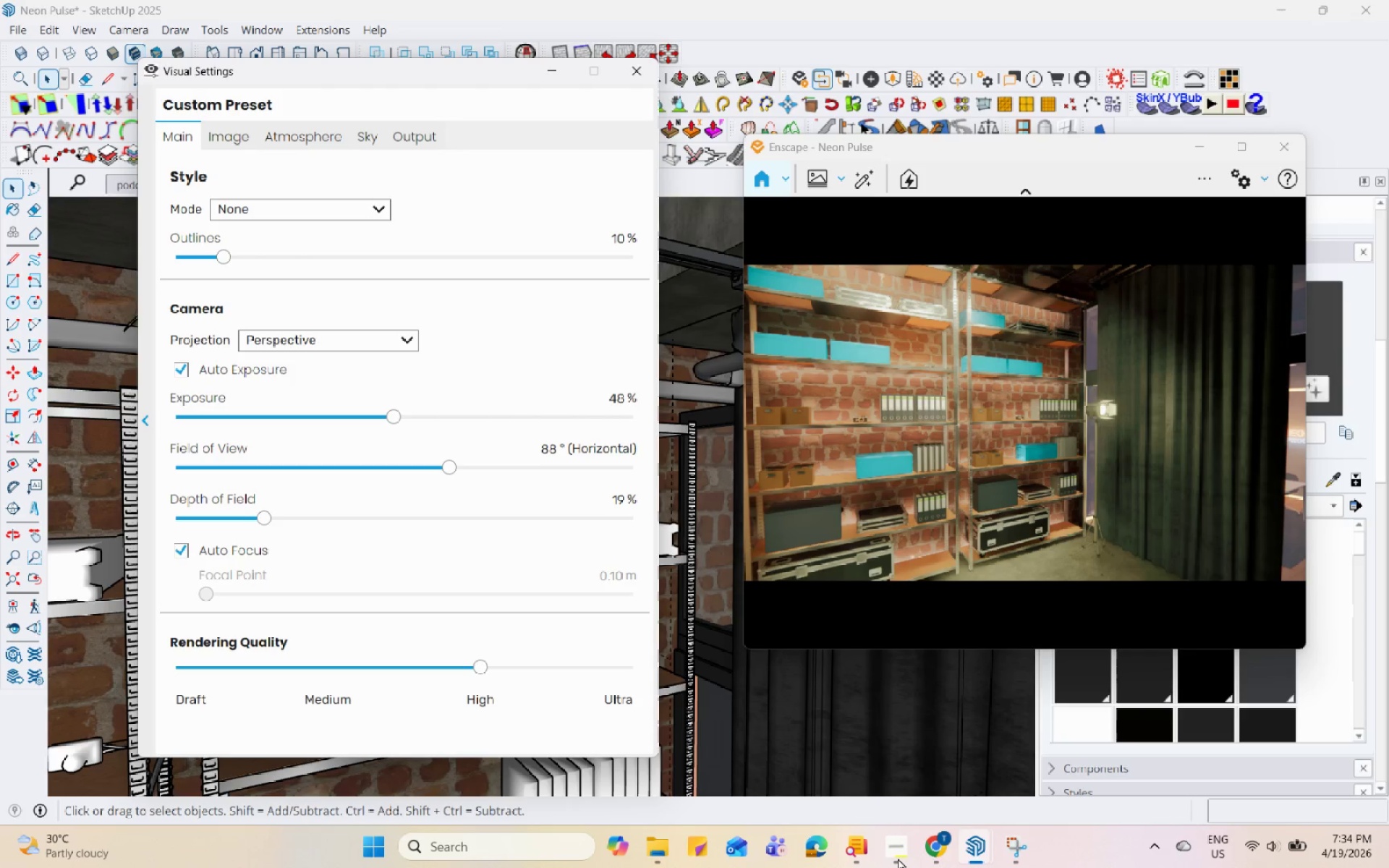 
hold_key(key=Space, duration=1.52)
 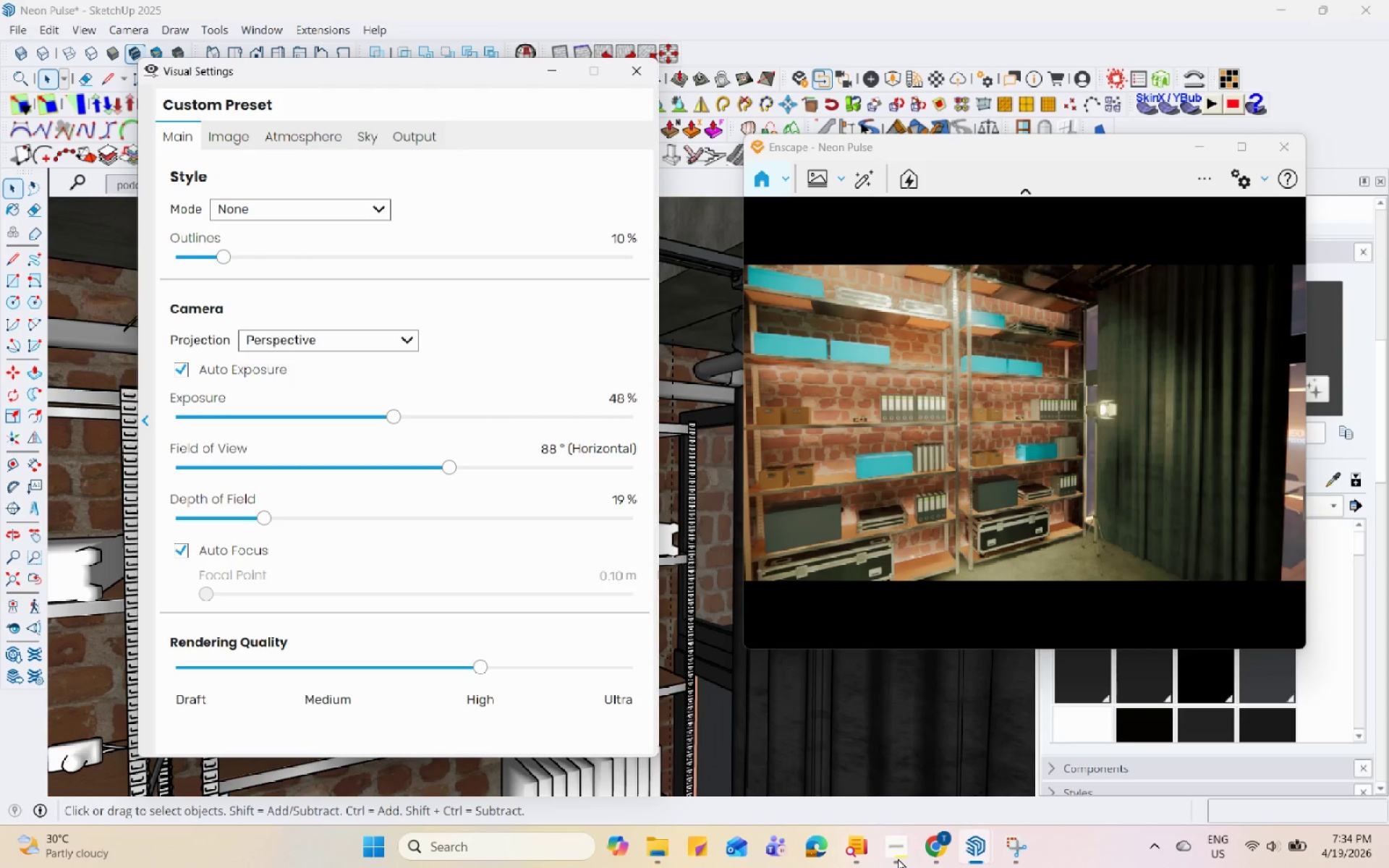 
hold_key(key=Space, duration=1.52)
 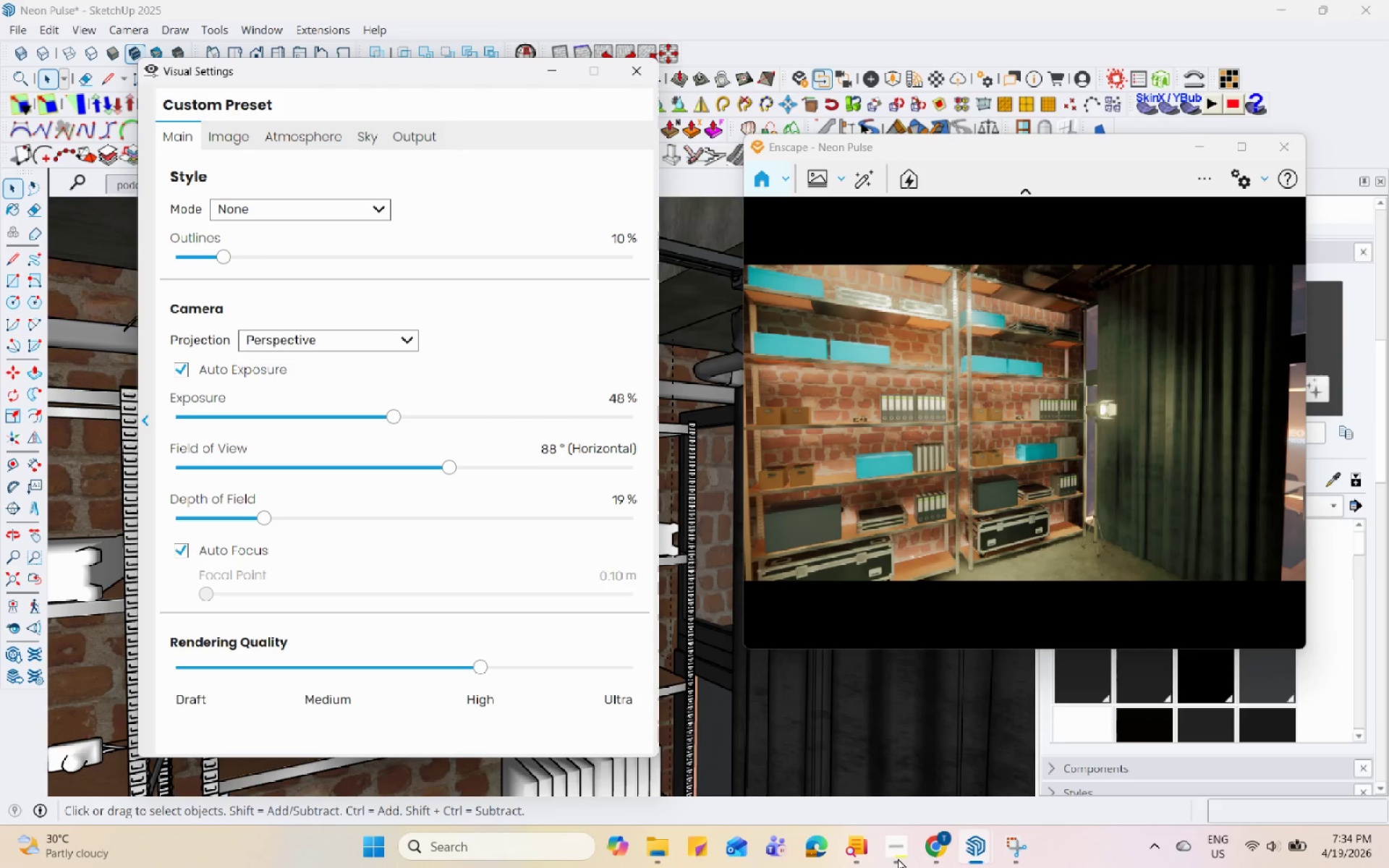 
hold_key(key=Space, duration=1.51)
 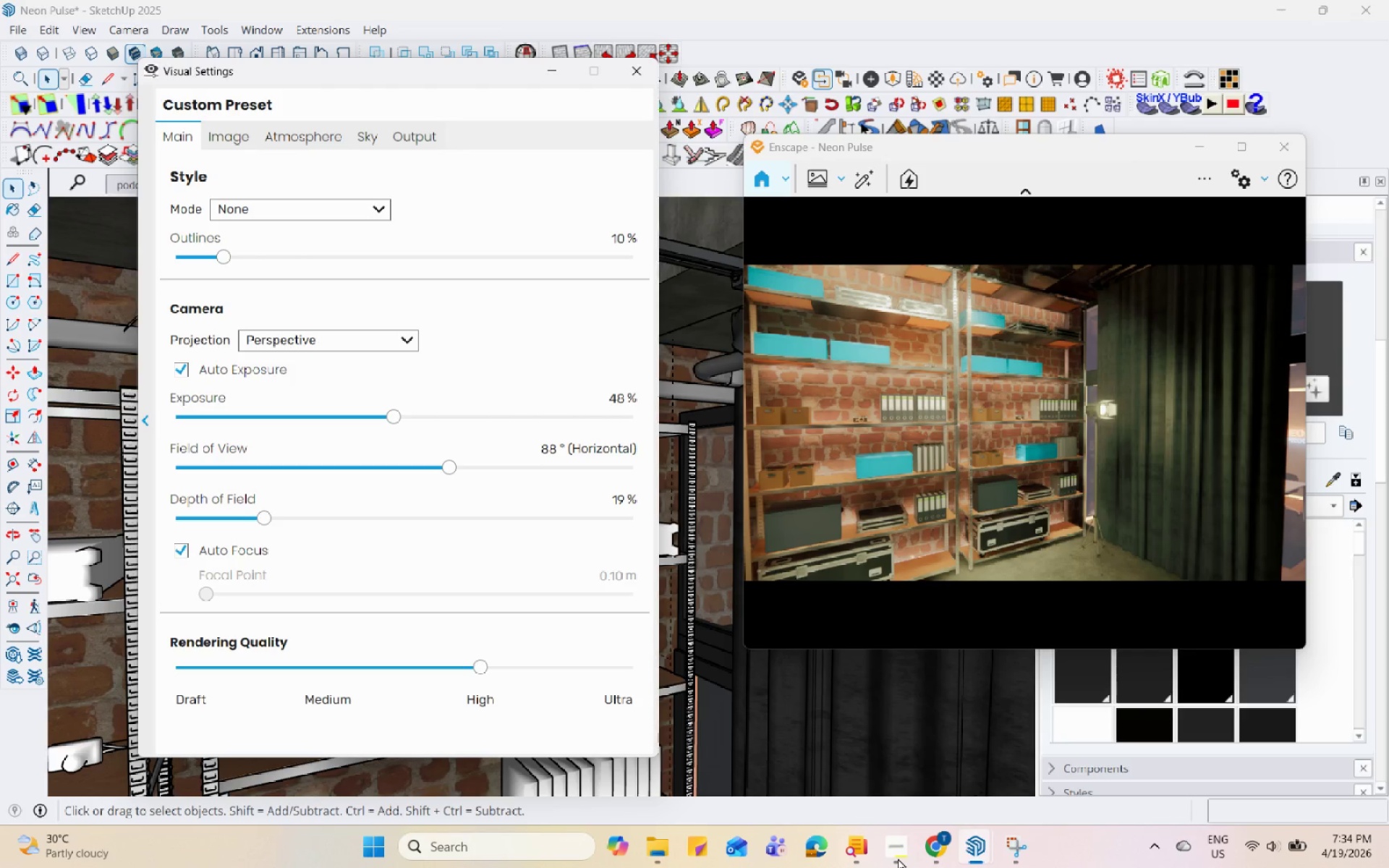 
hold_key(key=Space, duration=1.52)
 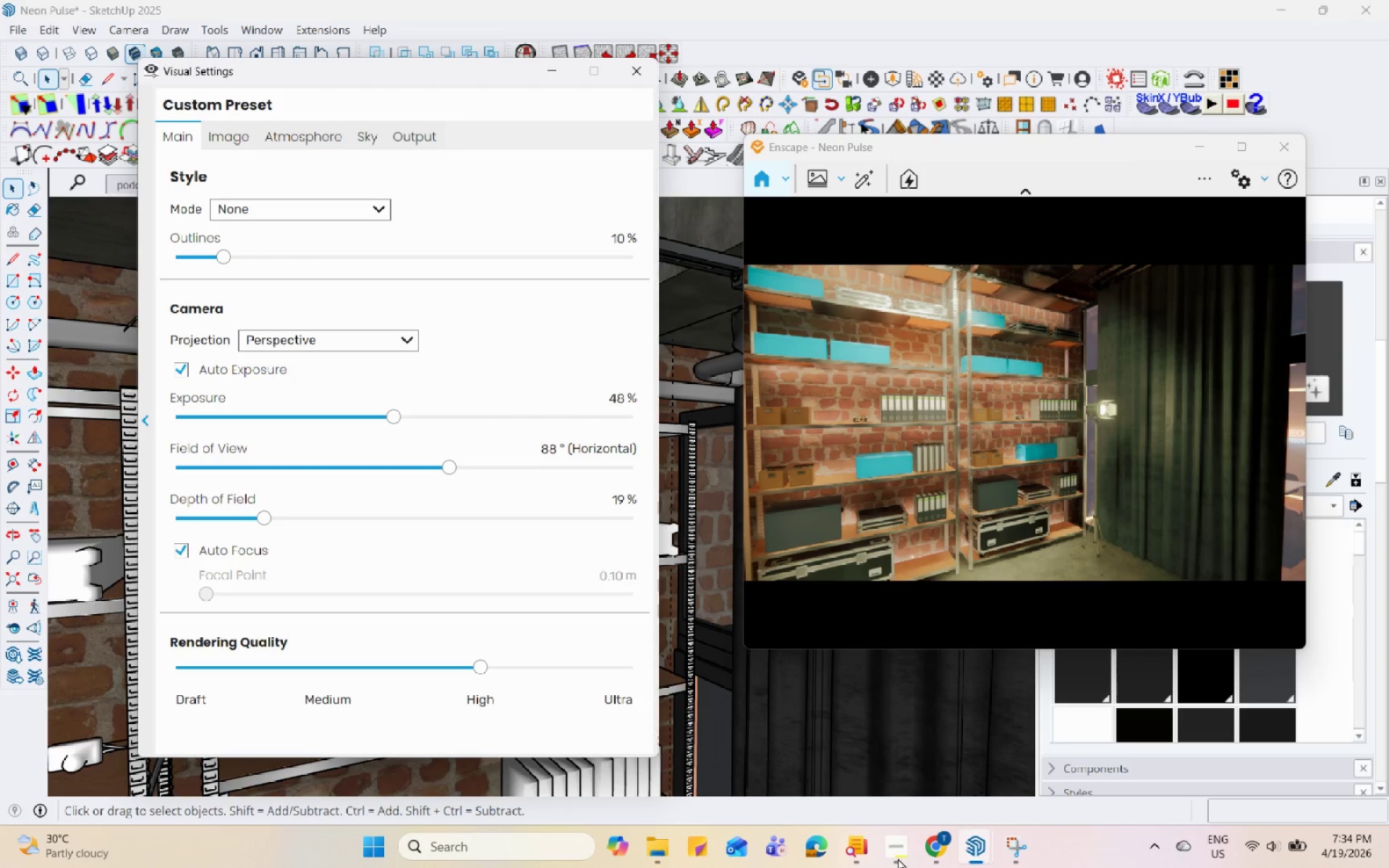 
hold_key(key=Space, duration=1.5)
 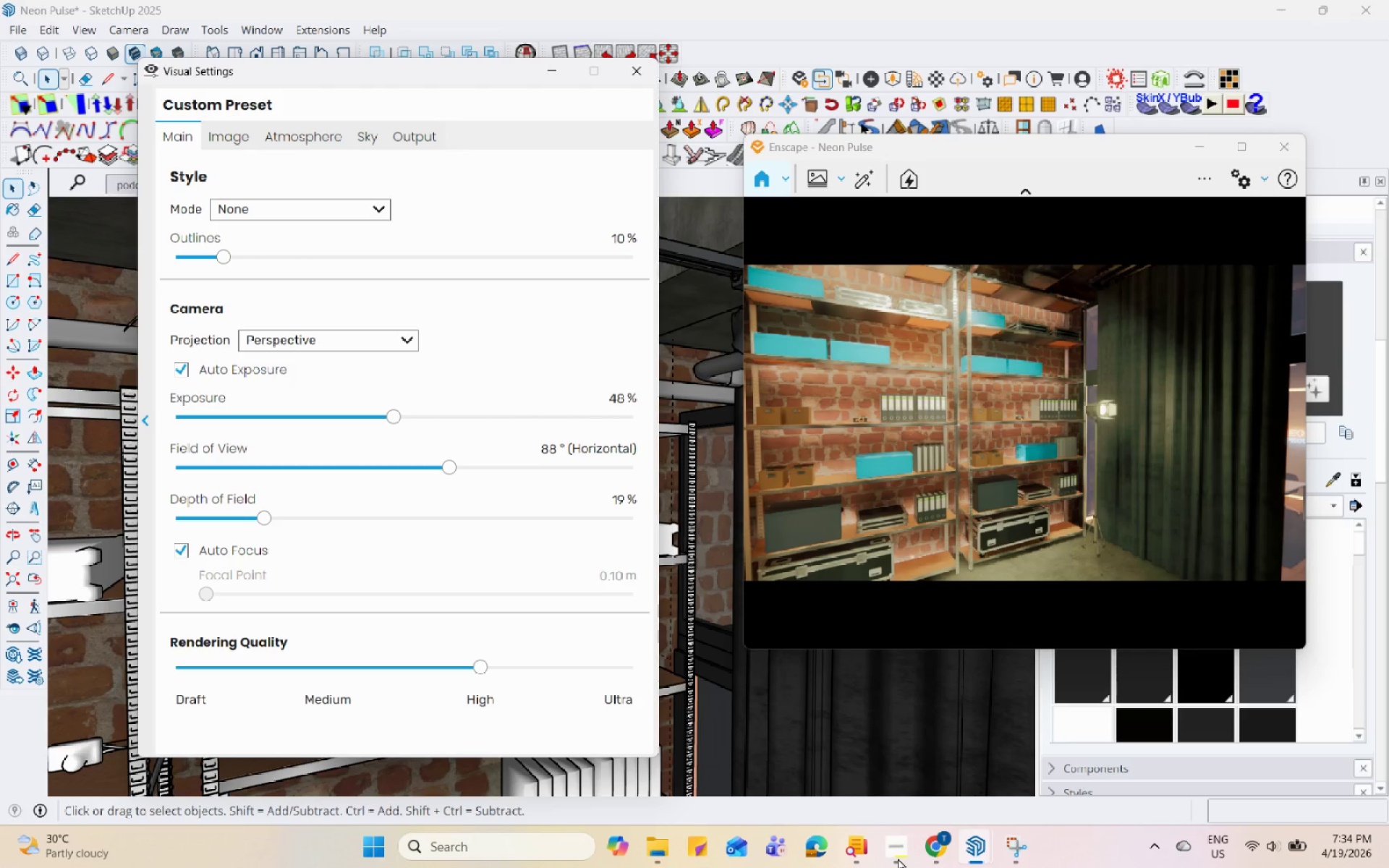 
hold_key(key=Space, duration=1.5)
 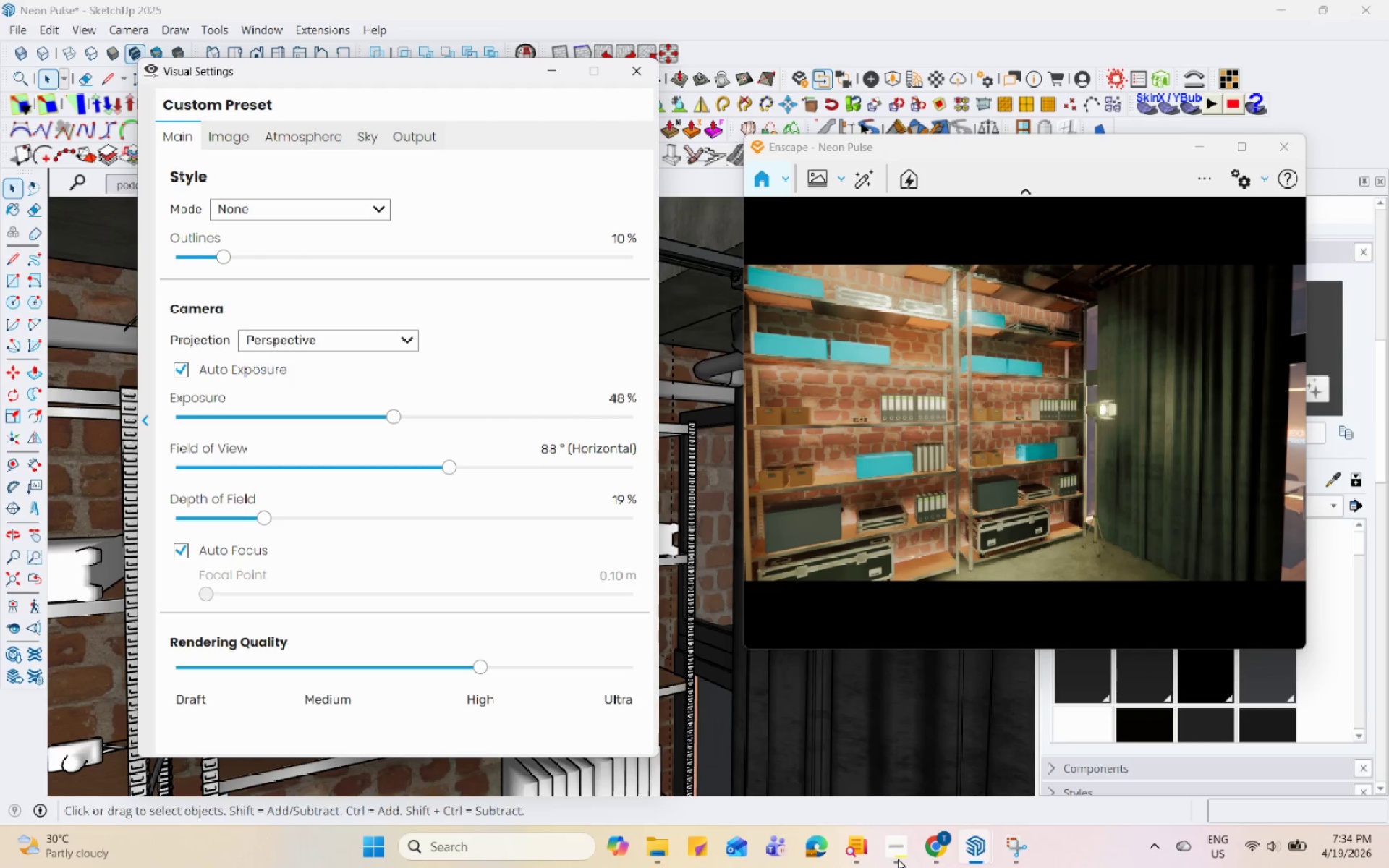 
hold_key(key=Space, duration=1.5)
 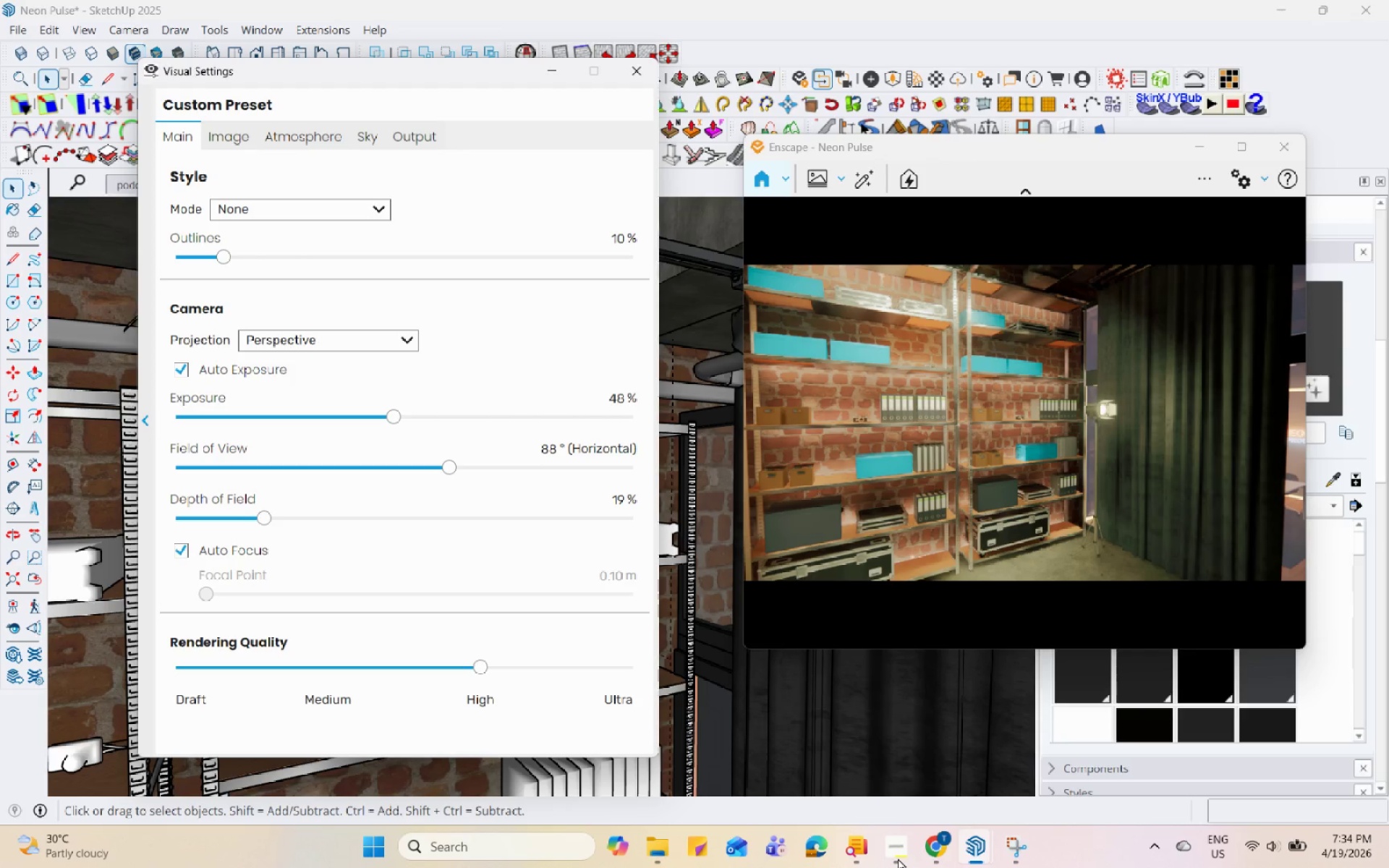 
hold_key(key=Space, duration=1.52)
 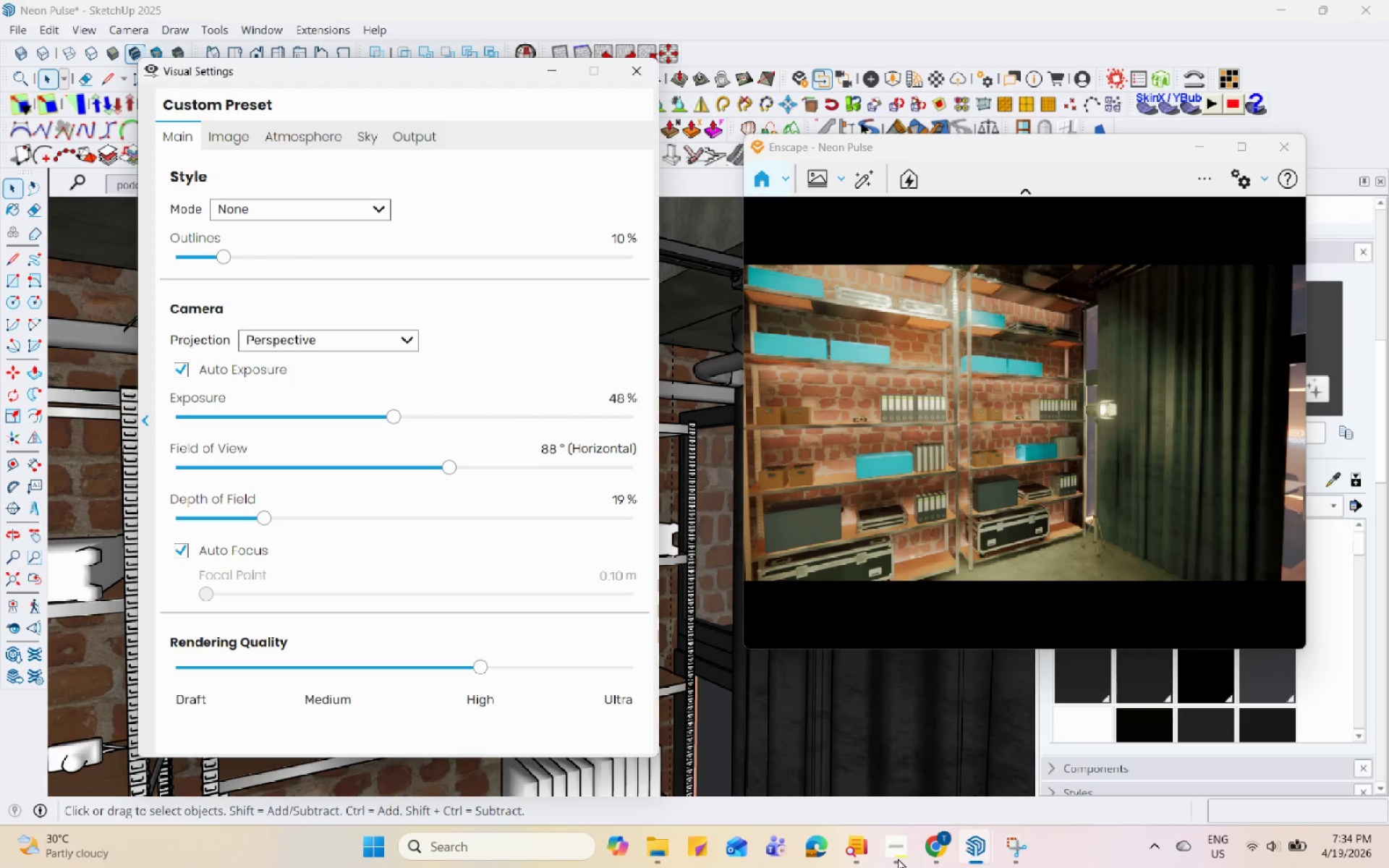 
hold_key(key=Space, duration=1.51)
 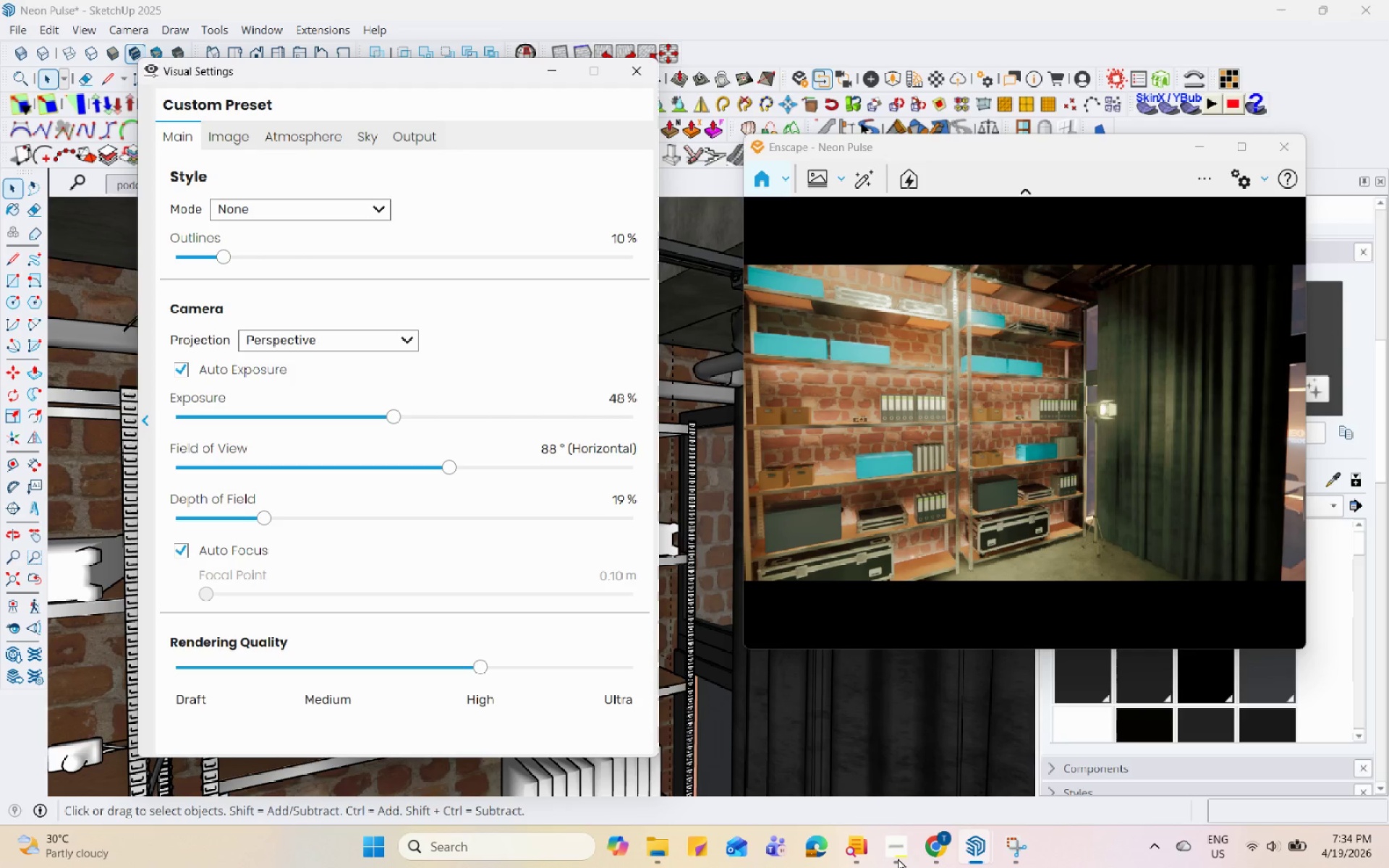 
hold_key(key=Space, duration=1.52)
 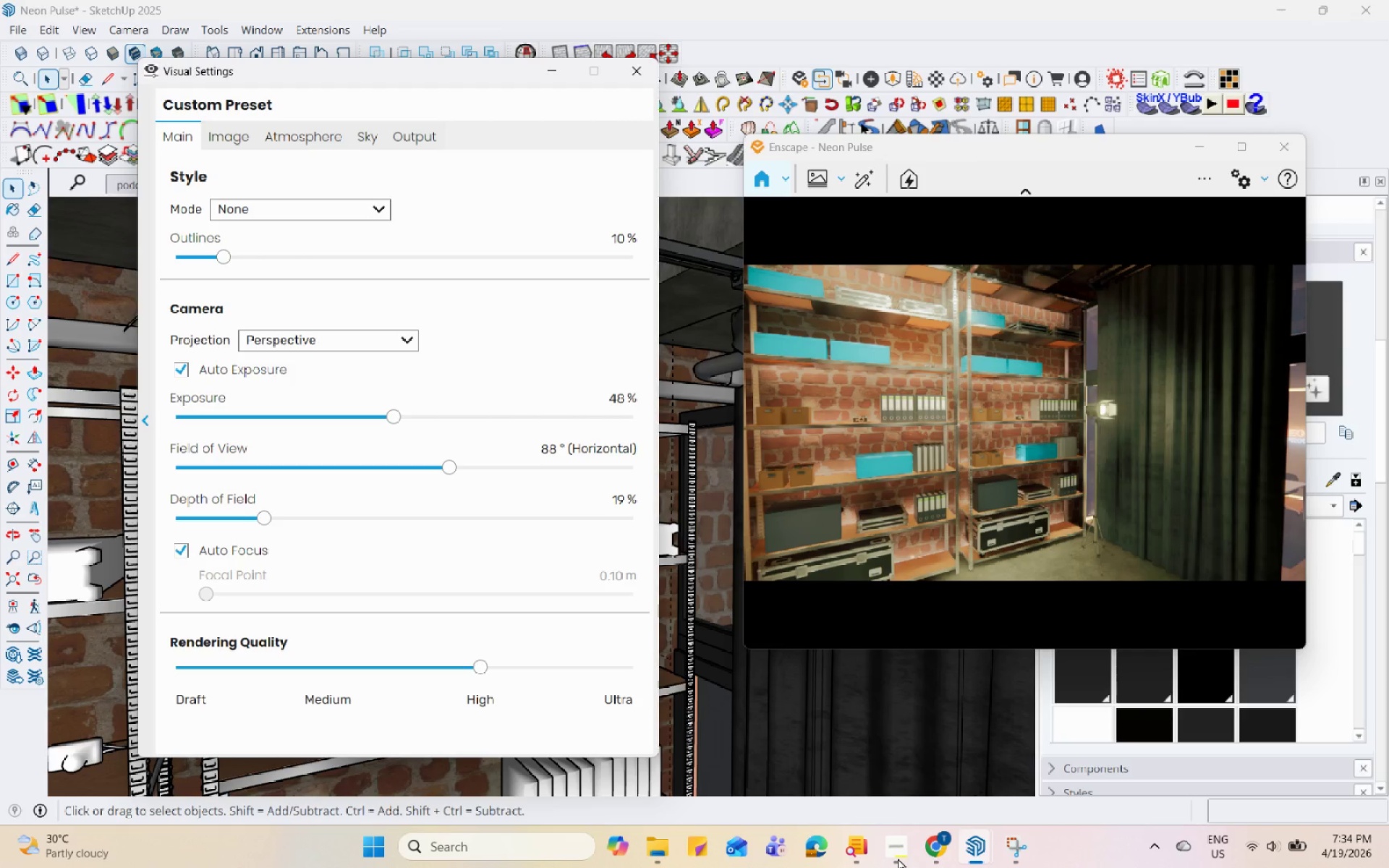 
hold_key(key=Space, duration=1.51)
 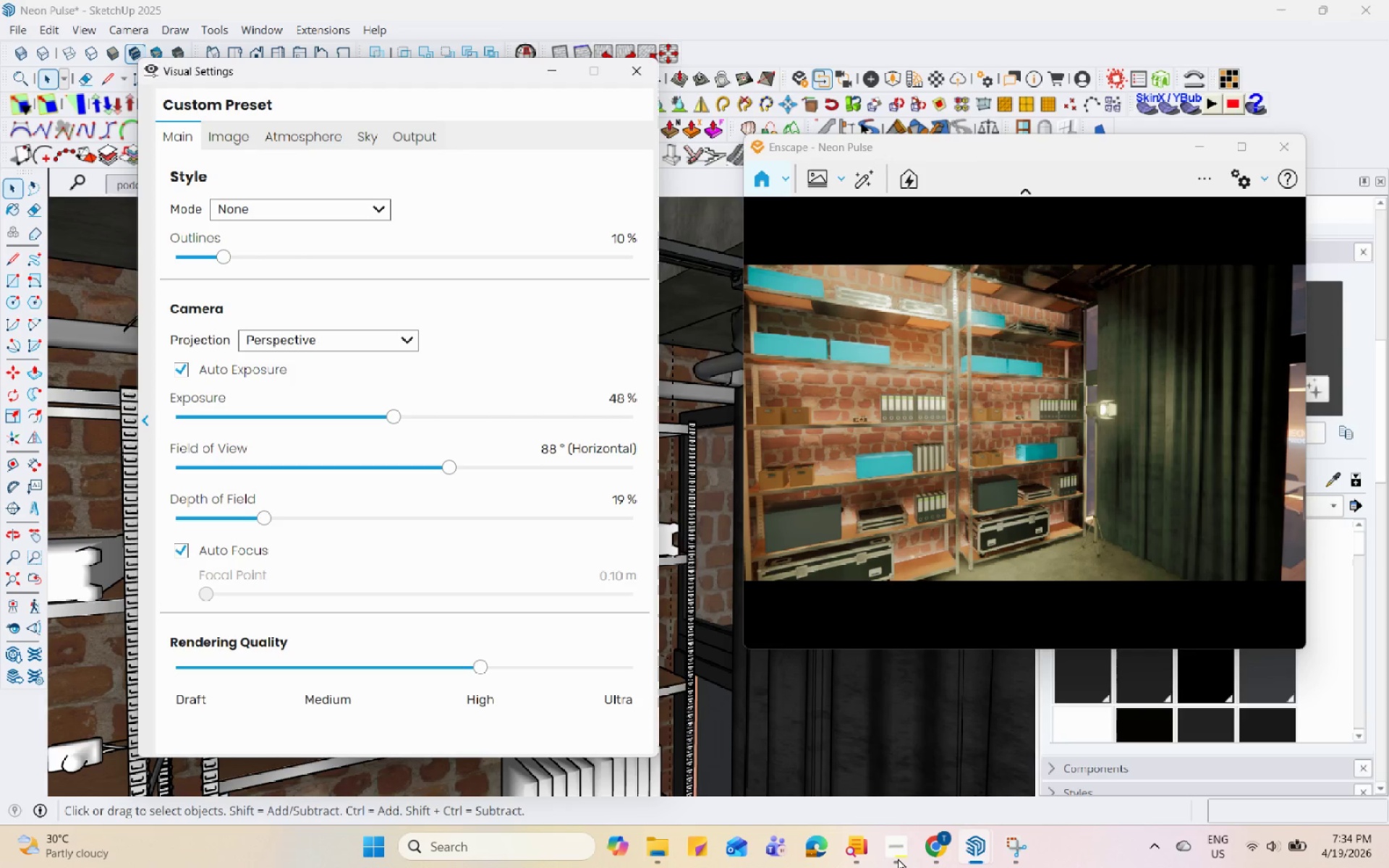 
hold_key(key=Space, duration=1.52)
 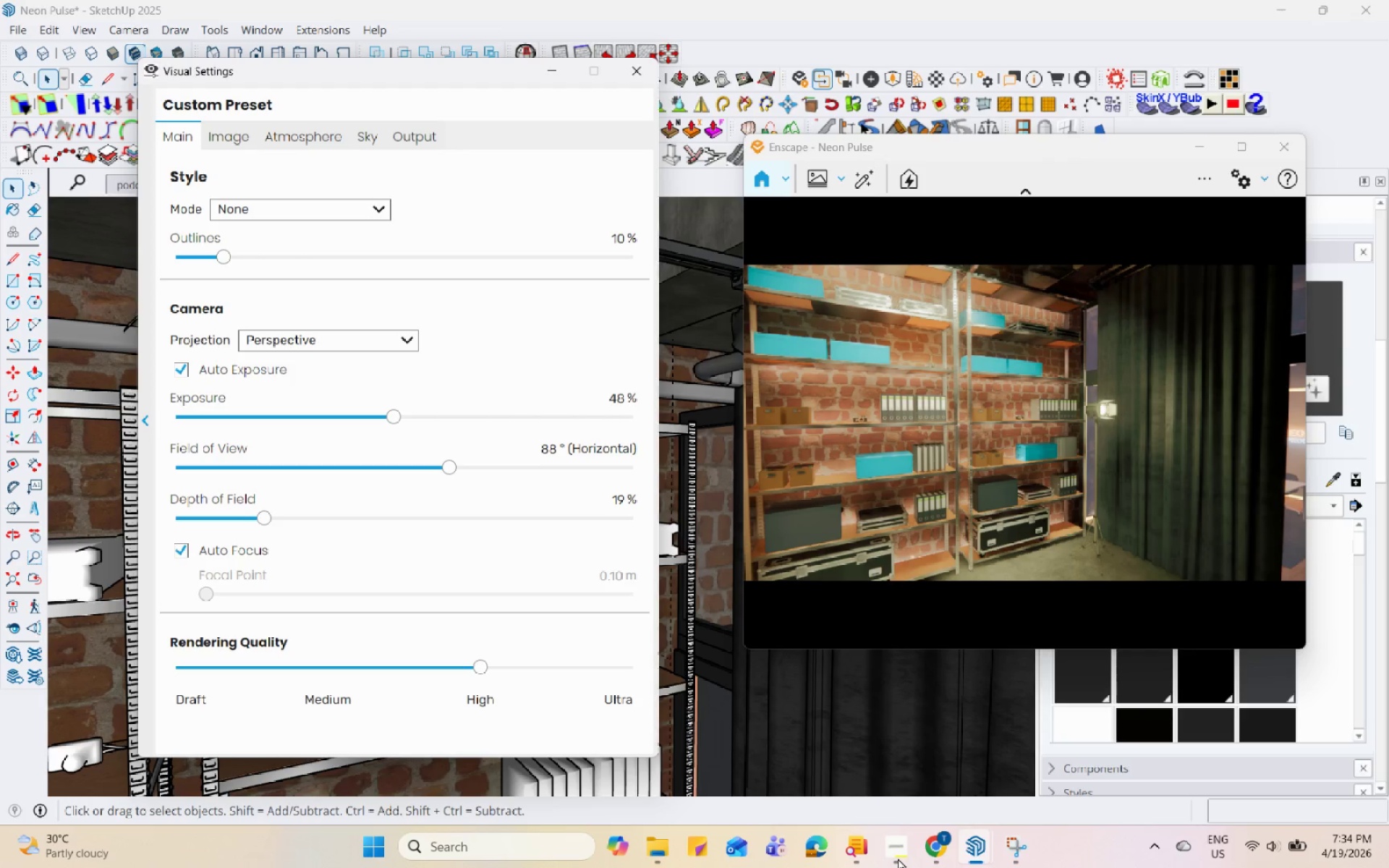 
hold_key(key=Space, duration=1.53)
 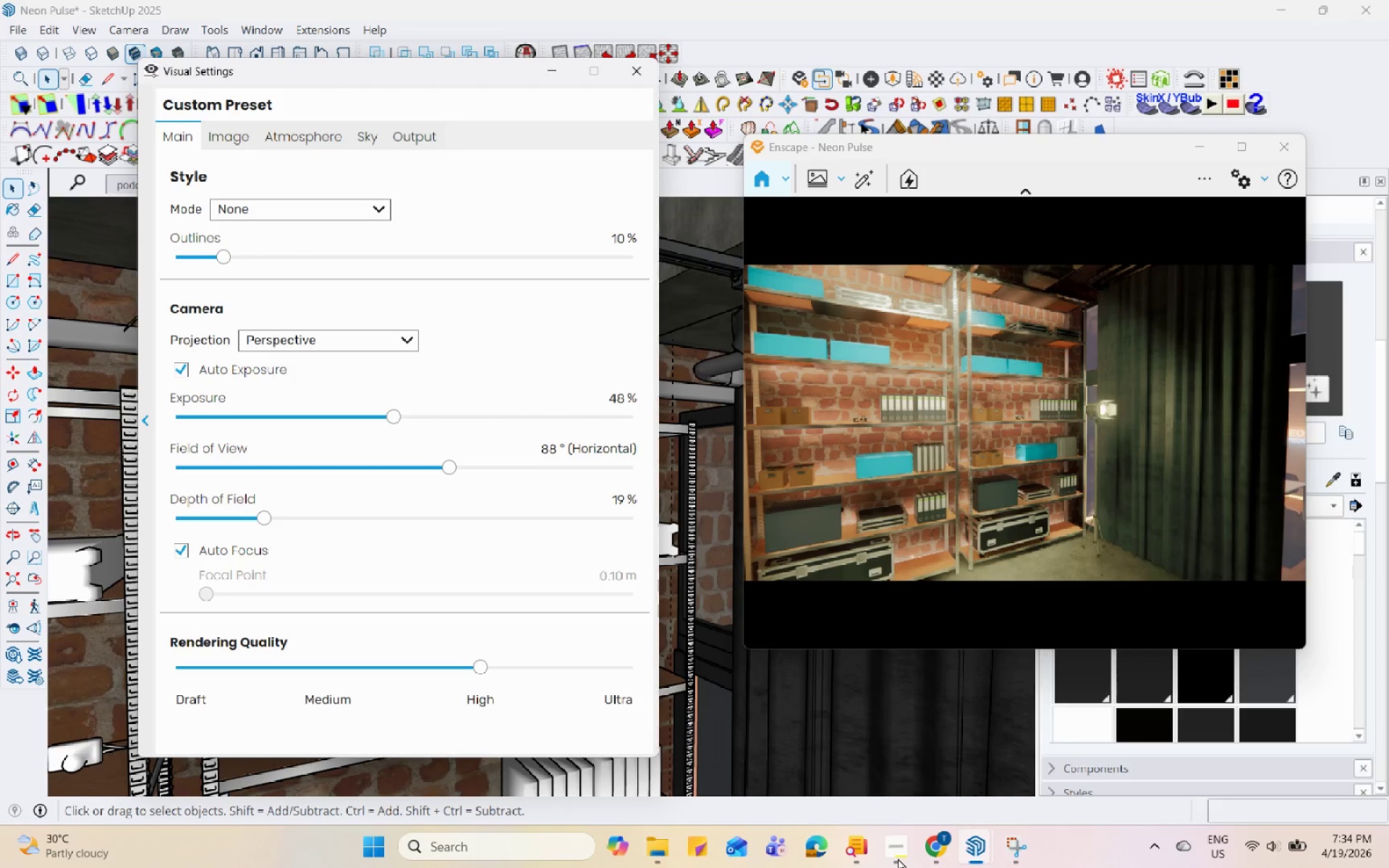 
hold_key(key=Space, duration=1.52)
 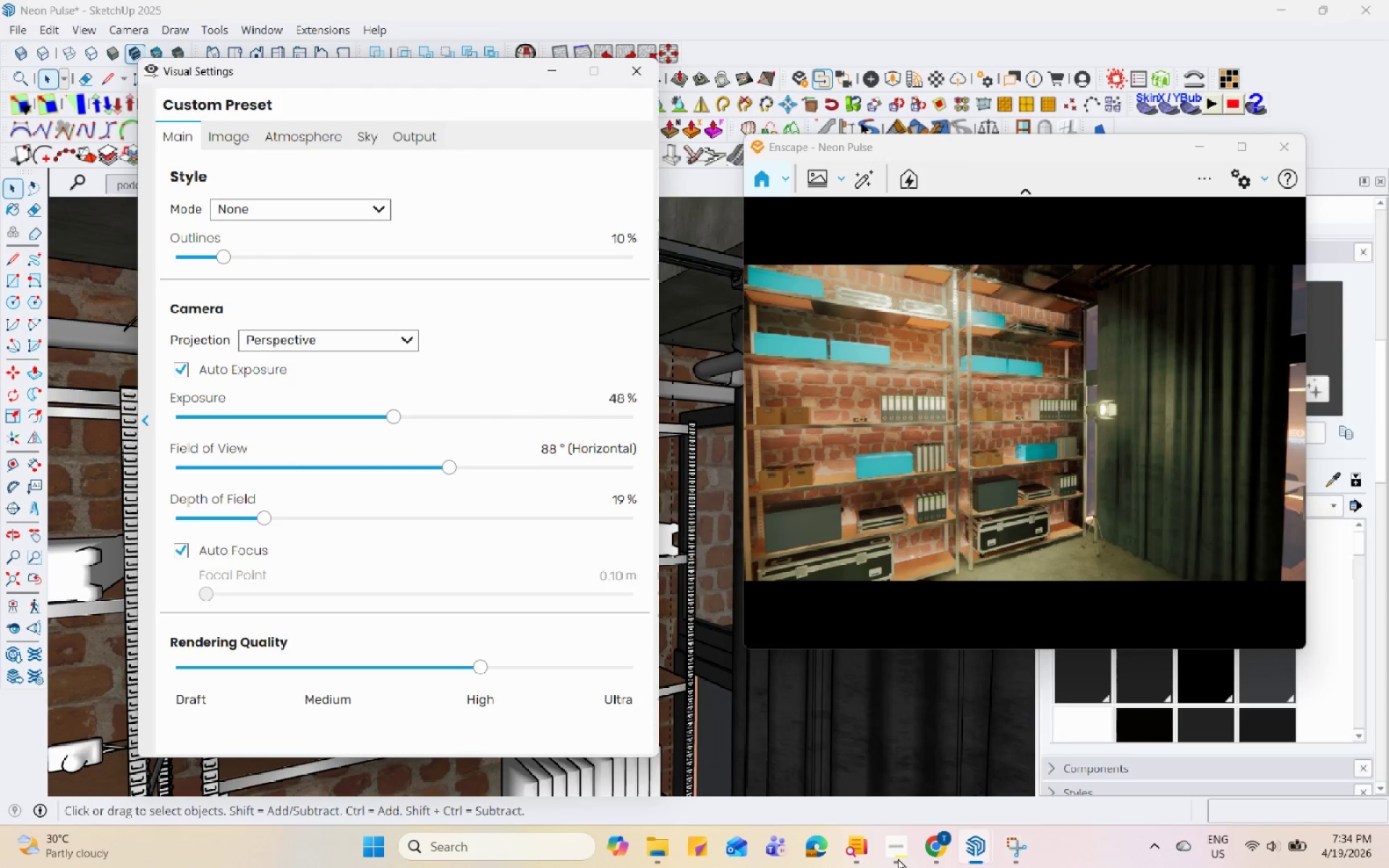 
hold_key(key=Space, duration=1.52)
 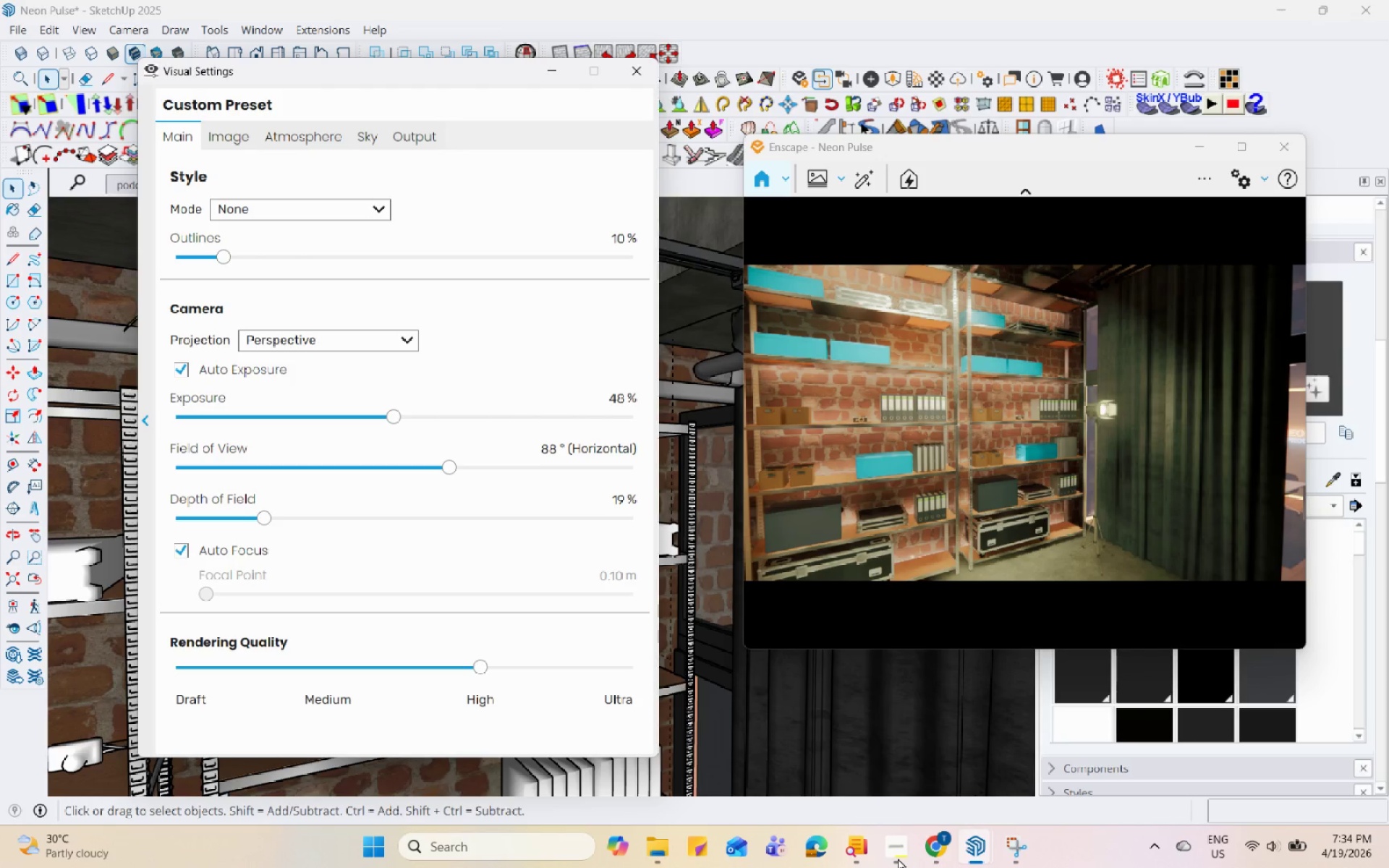 
hold_key(key=Space, duration=1.51)
 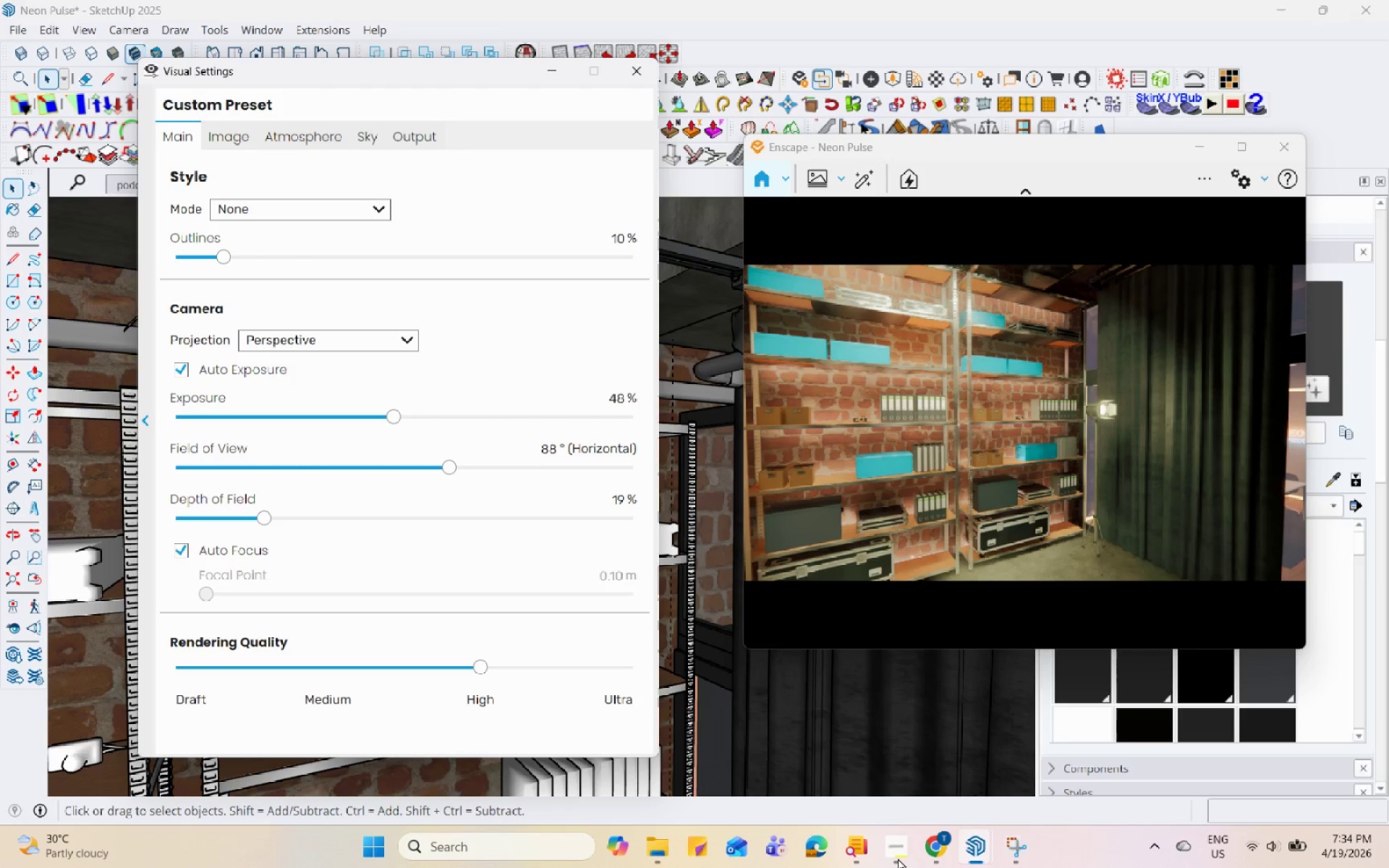 
hold_key(key=Space, duration=1.52)
 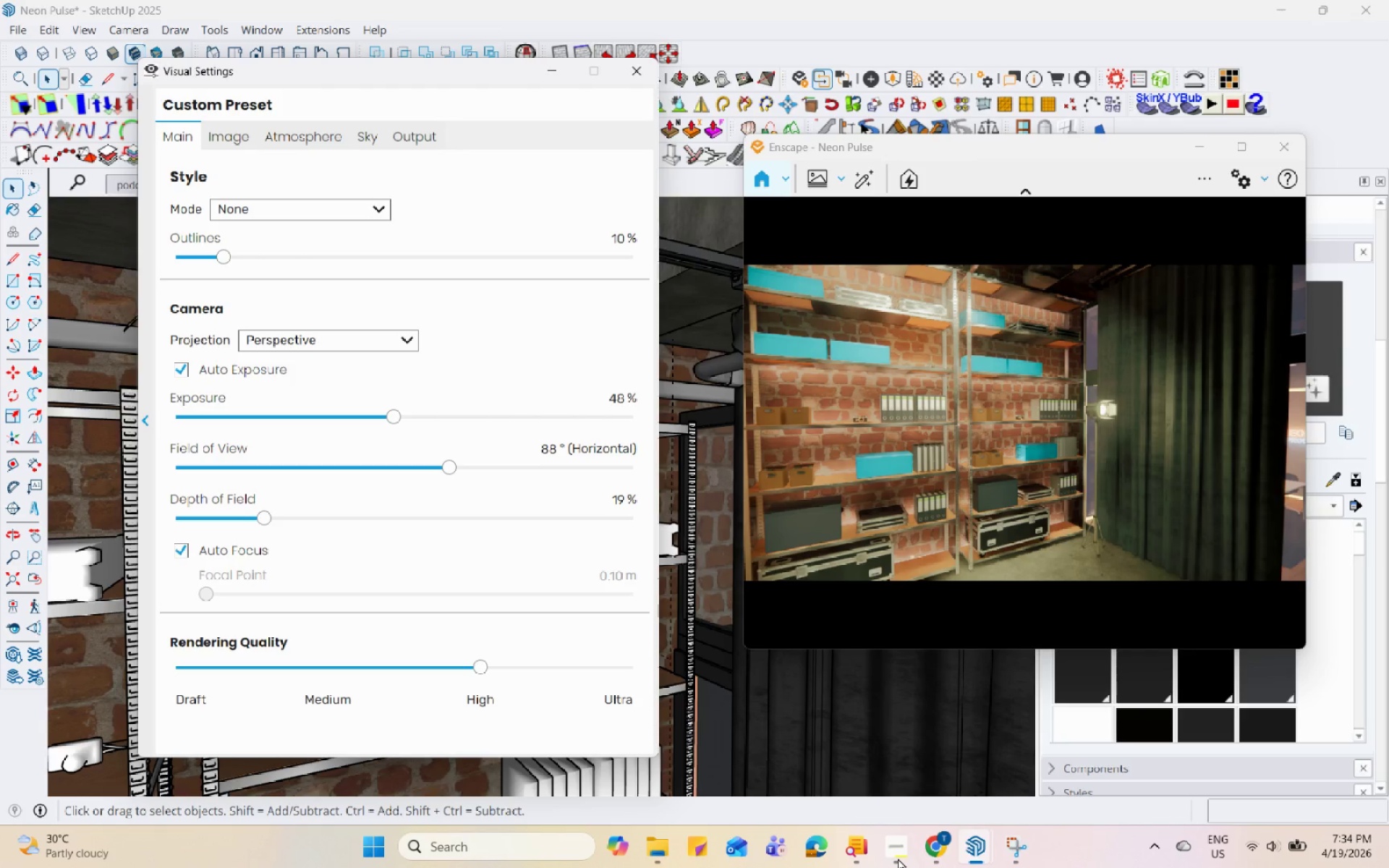 
hold_key(key=Space, duration=1.51)
 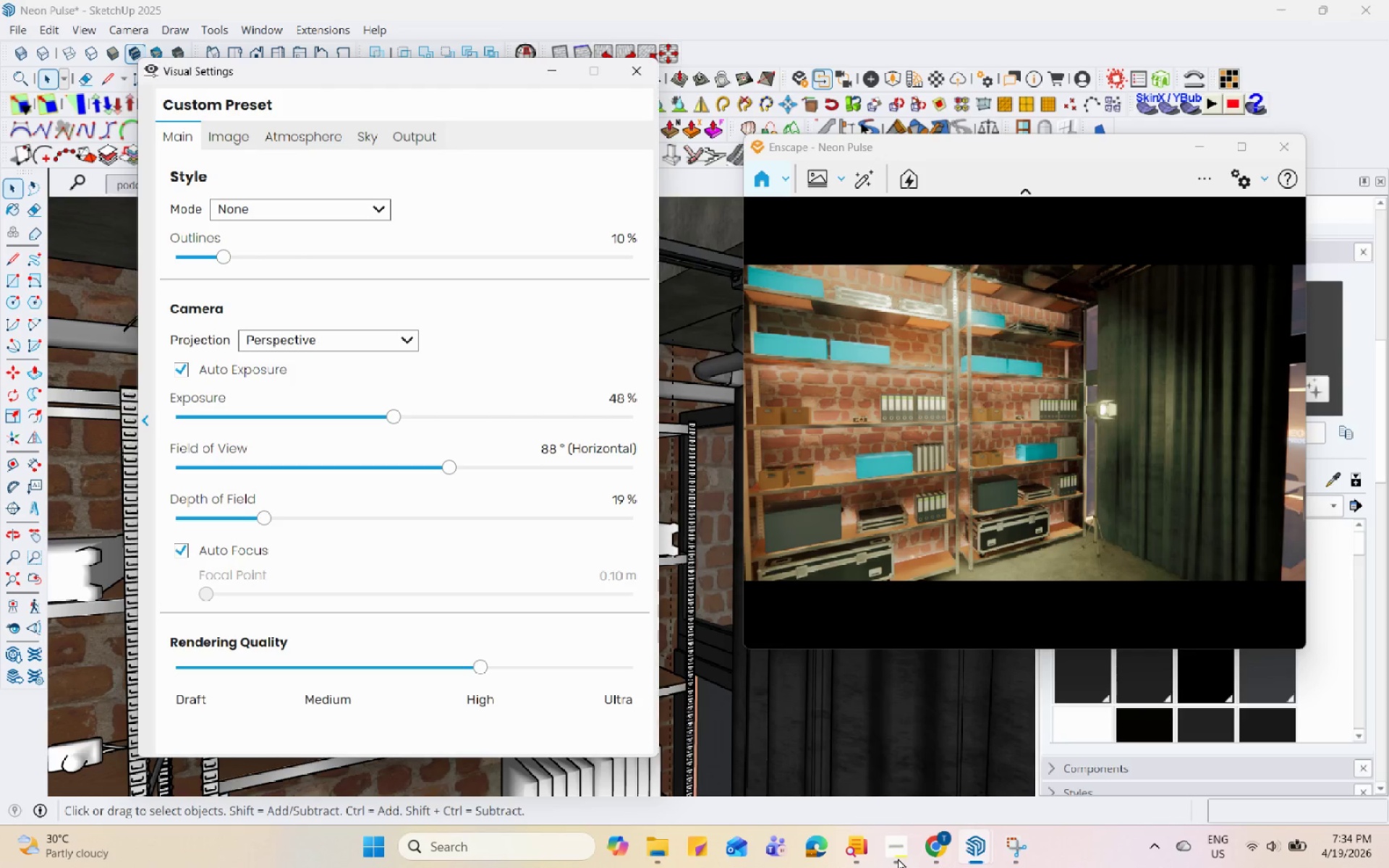 
hold_key(key=Space, duration=1.5)
 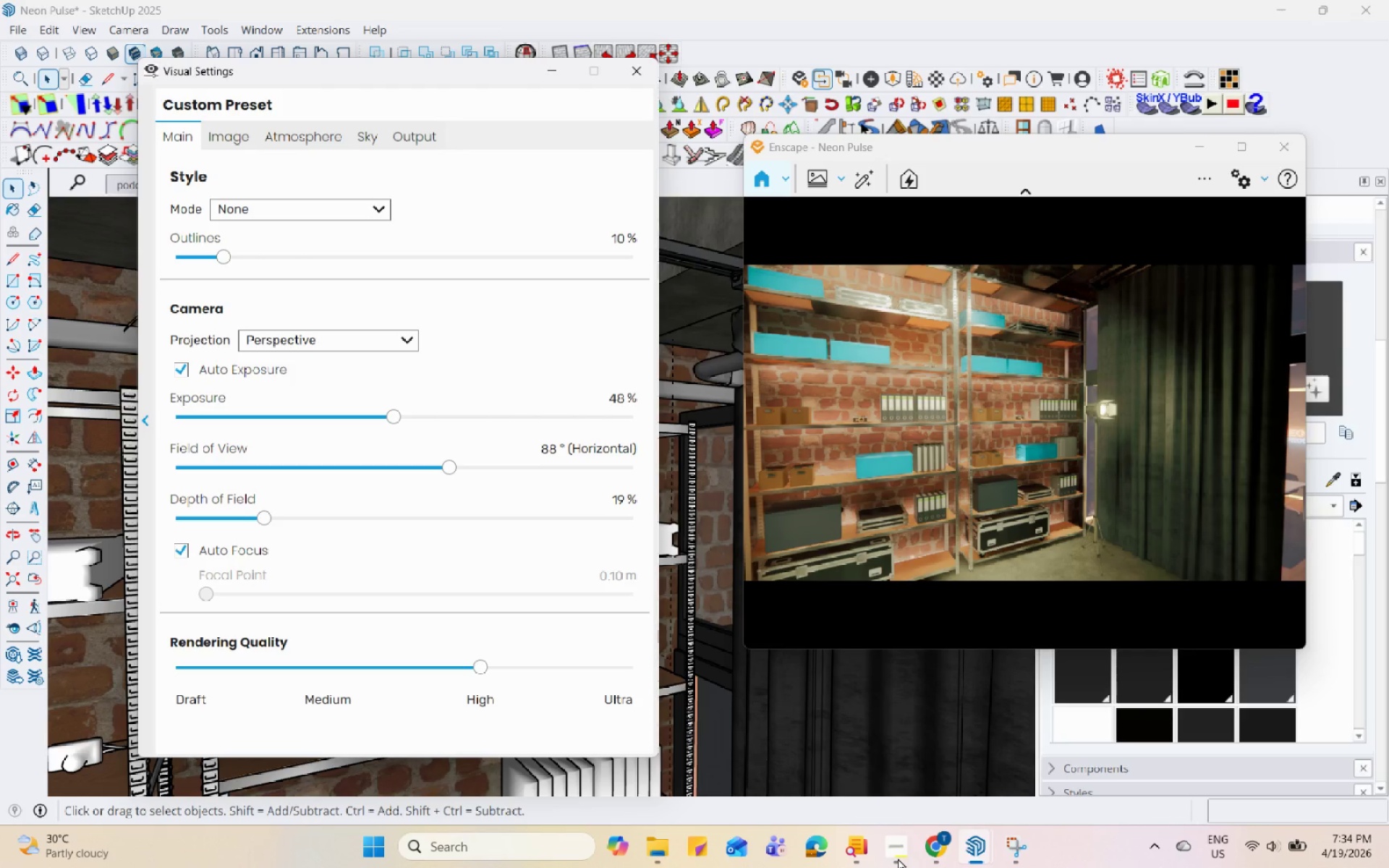 
hold_key(key=Space, duration=1.5)
 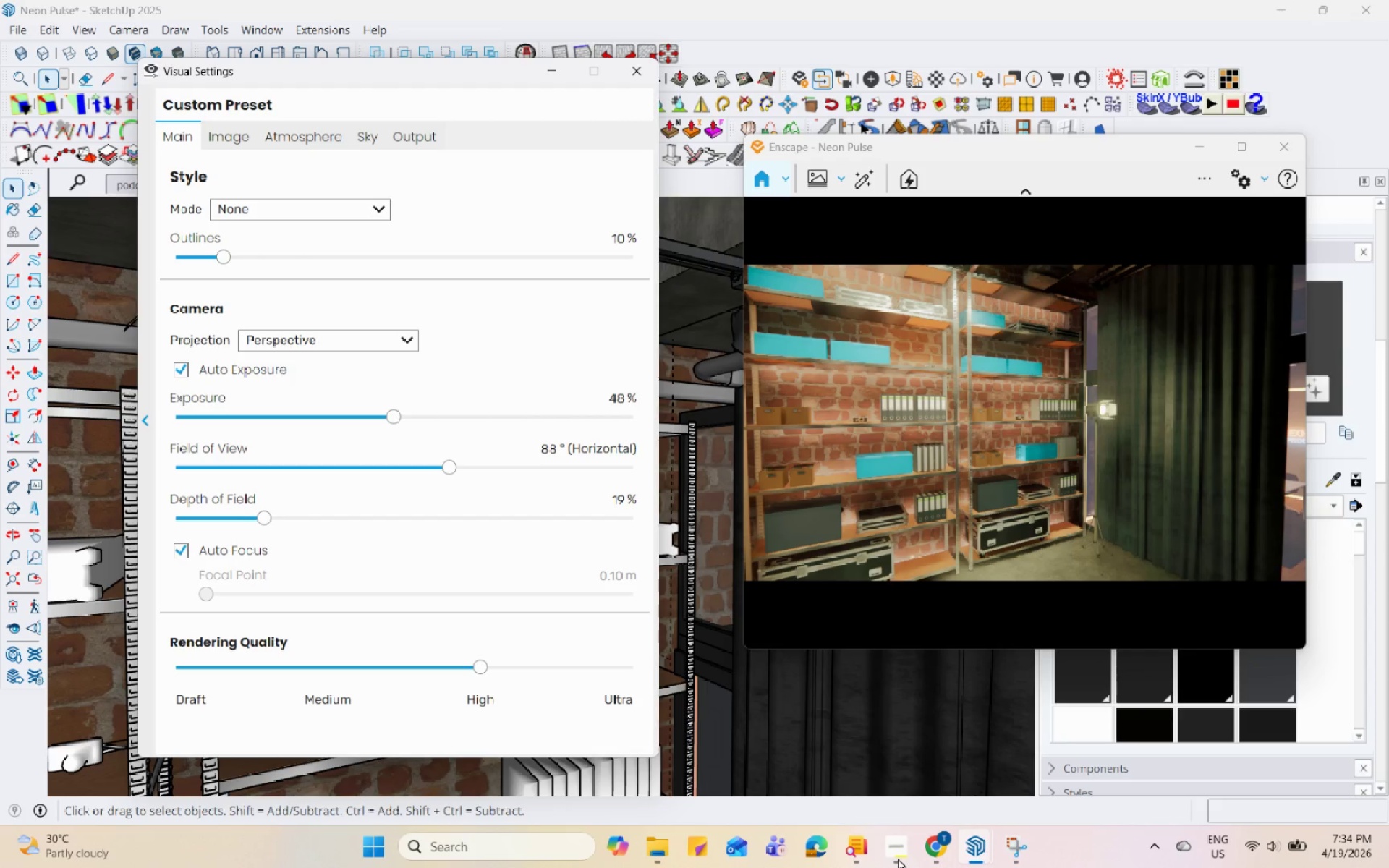 
hold_key(key=Space, duration=1.5)
 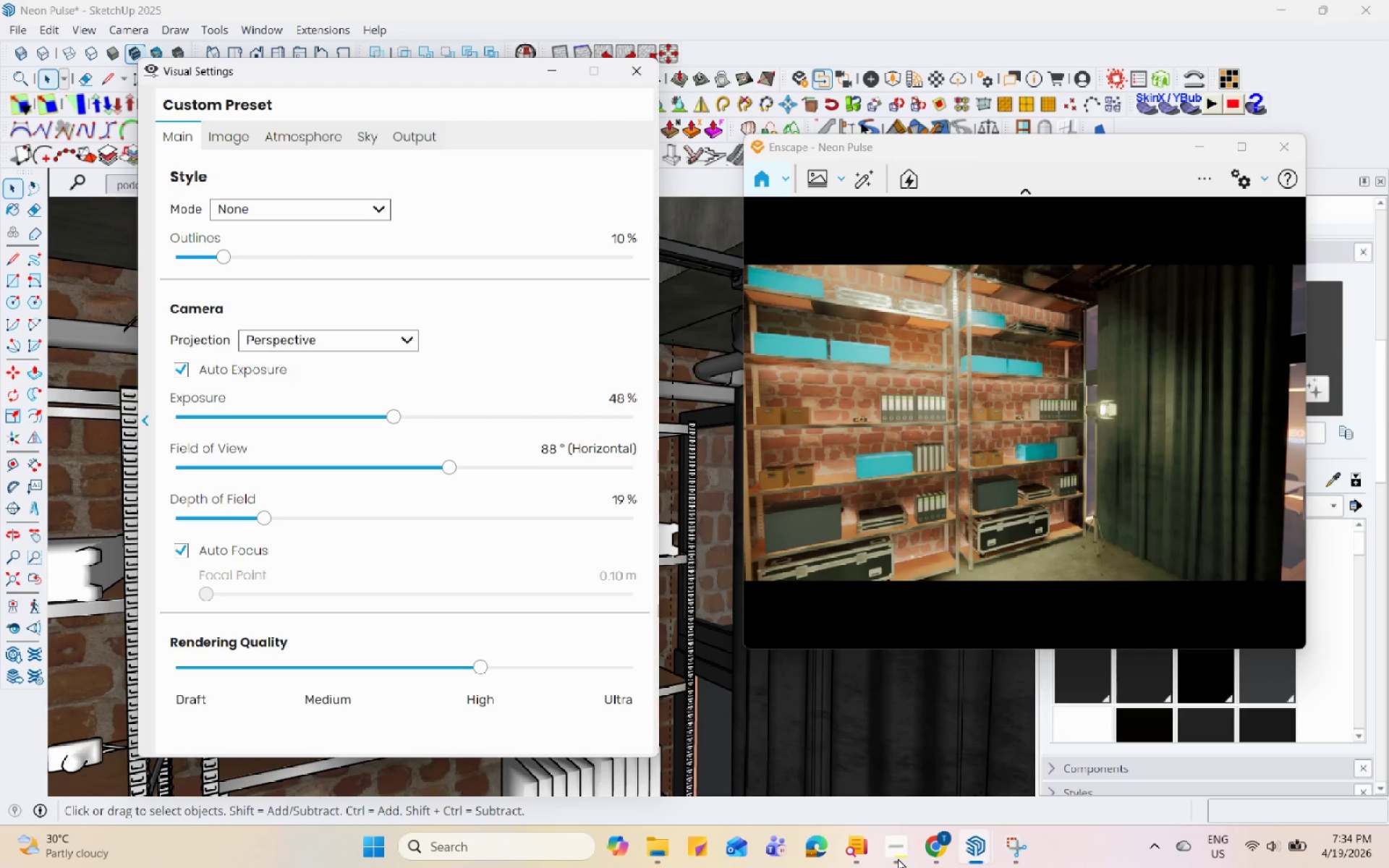 
hold_key(key=Space, duration=1.5)
 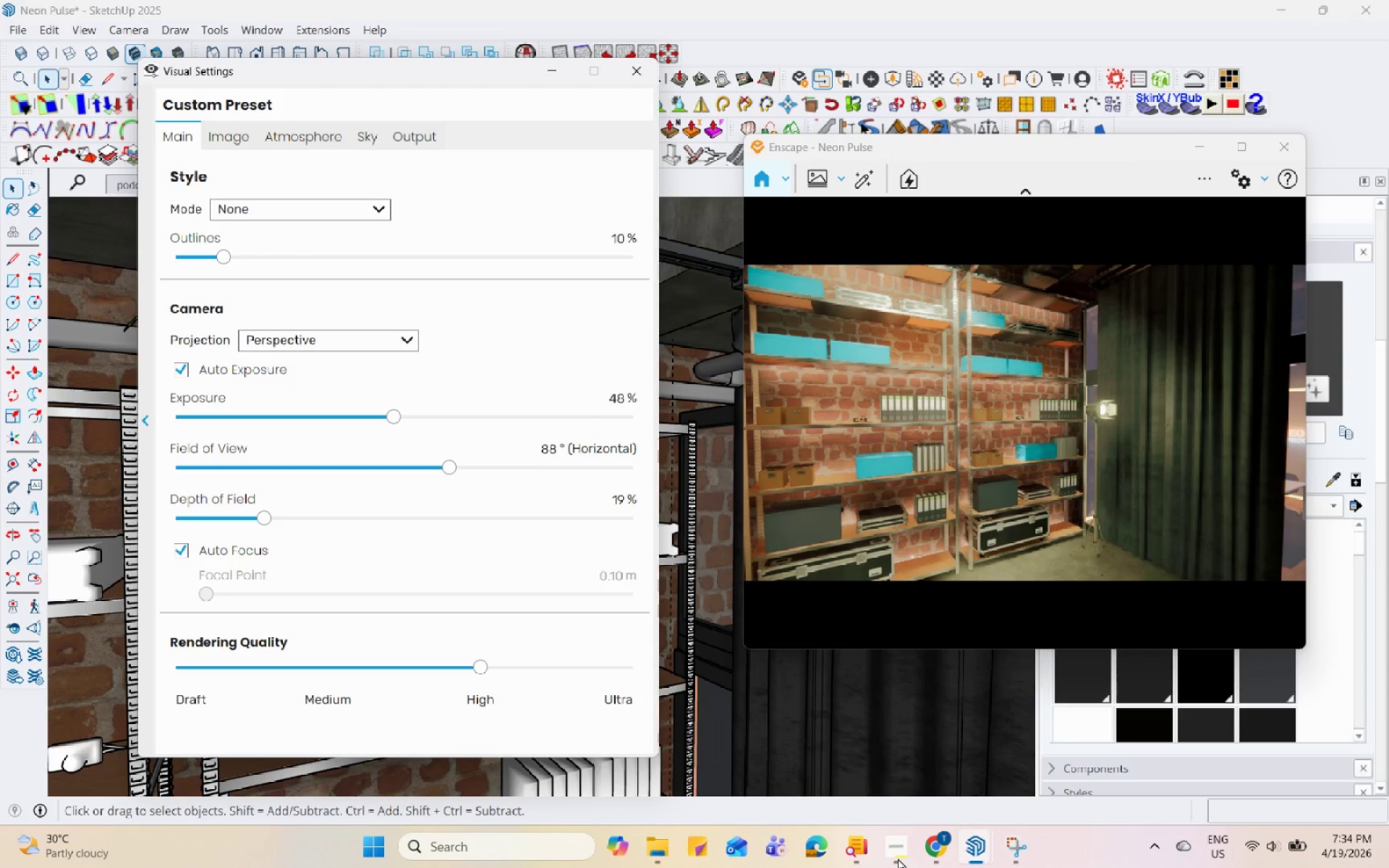 
hold_key(key=Space, duration=1.5)
 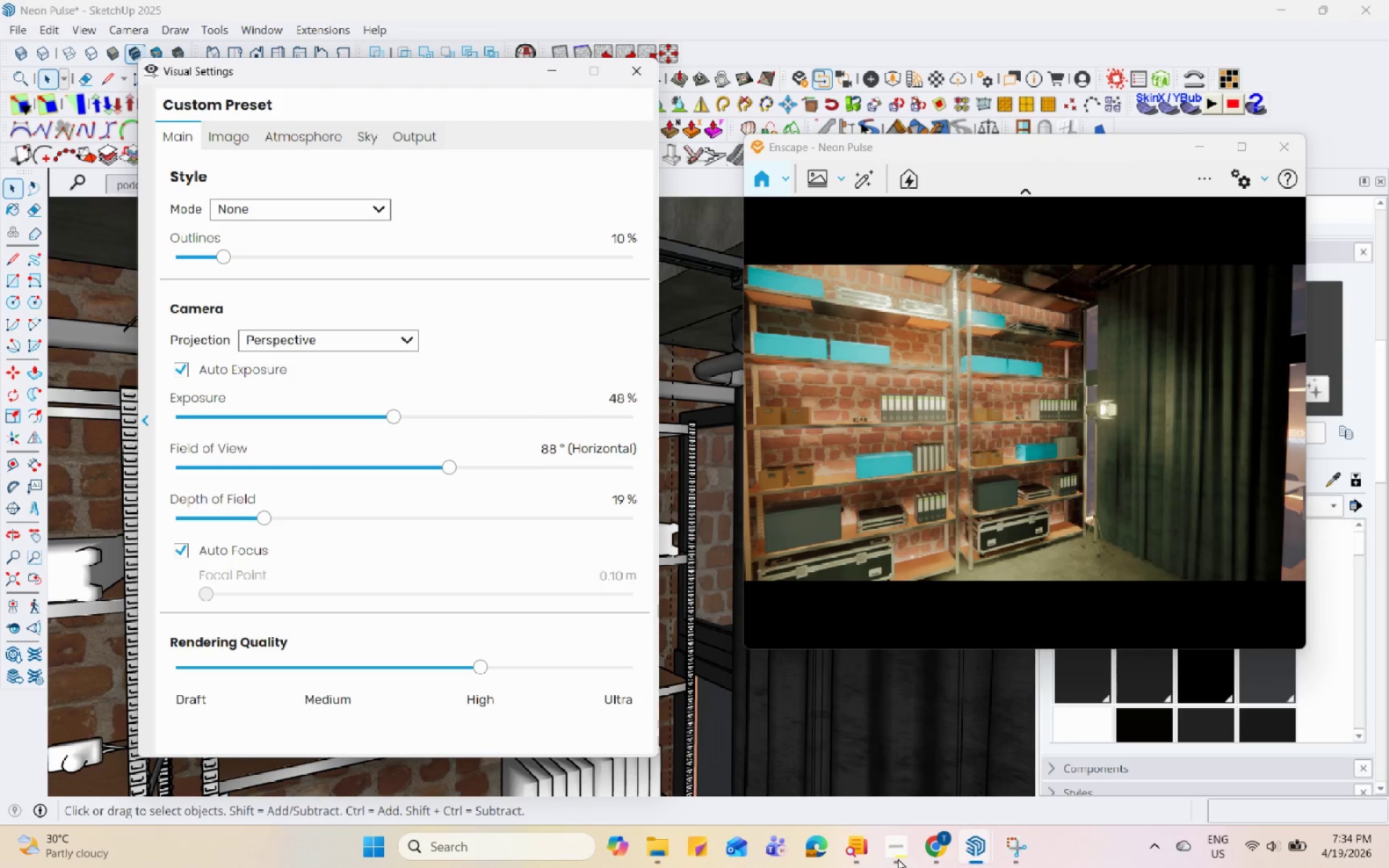 
hold_key(key=Space, duration=1.52)
 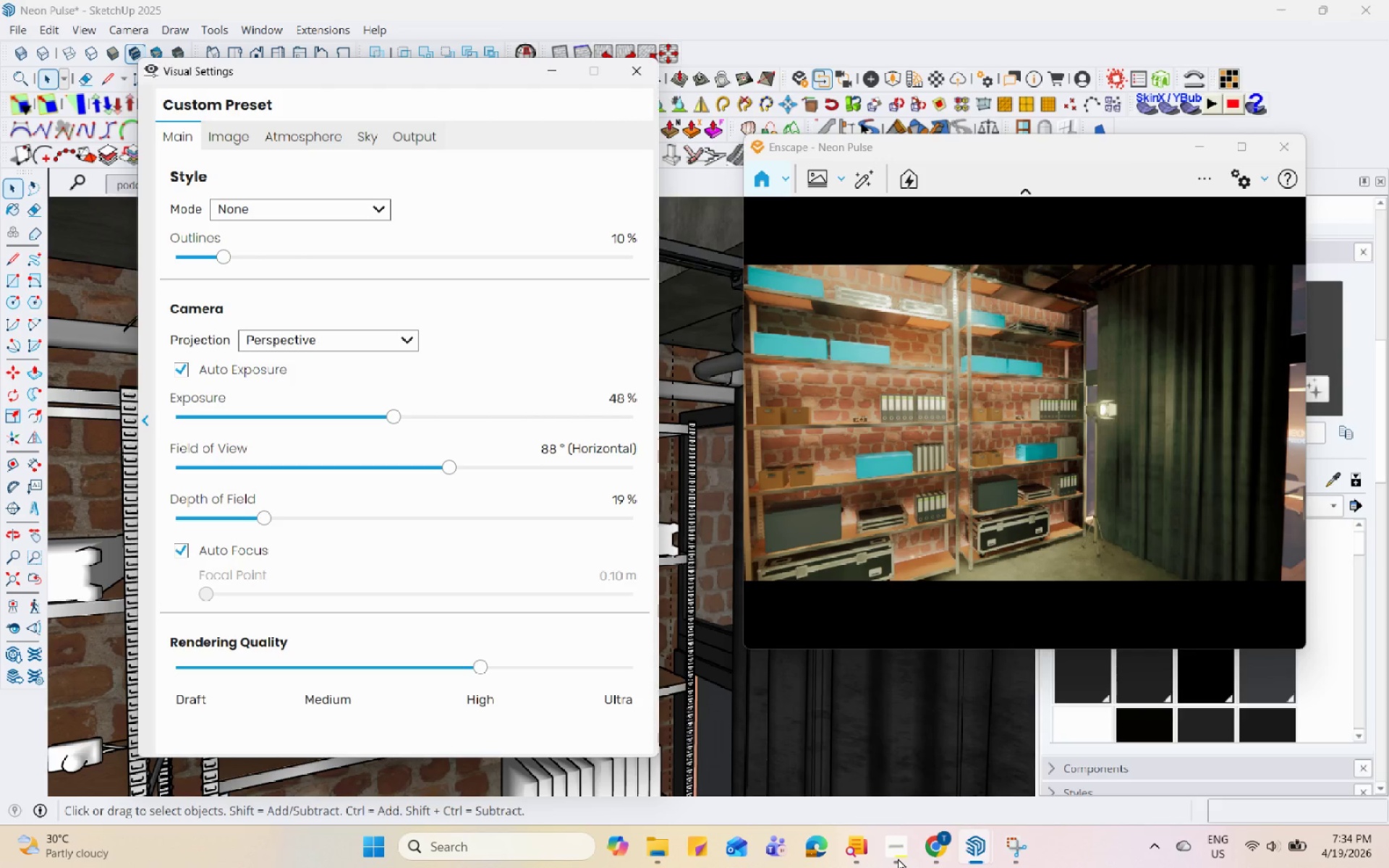 
hold_key(key=Space, duration=1.52)
 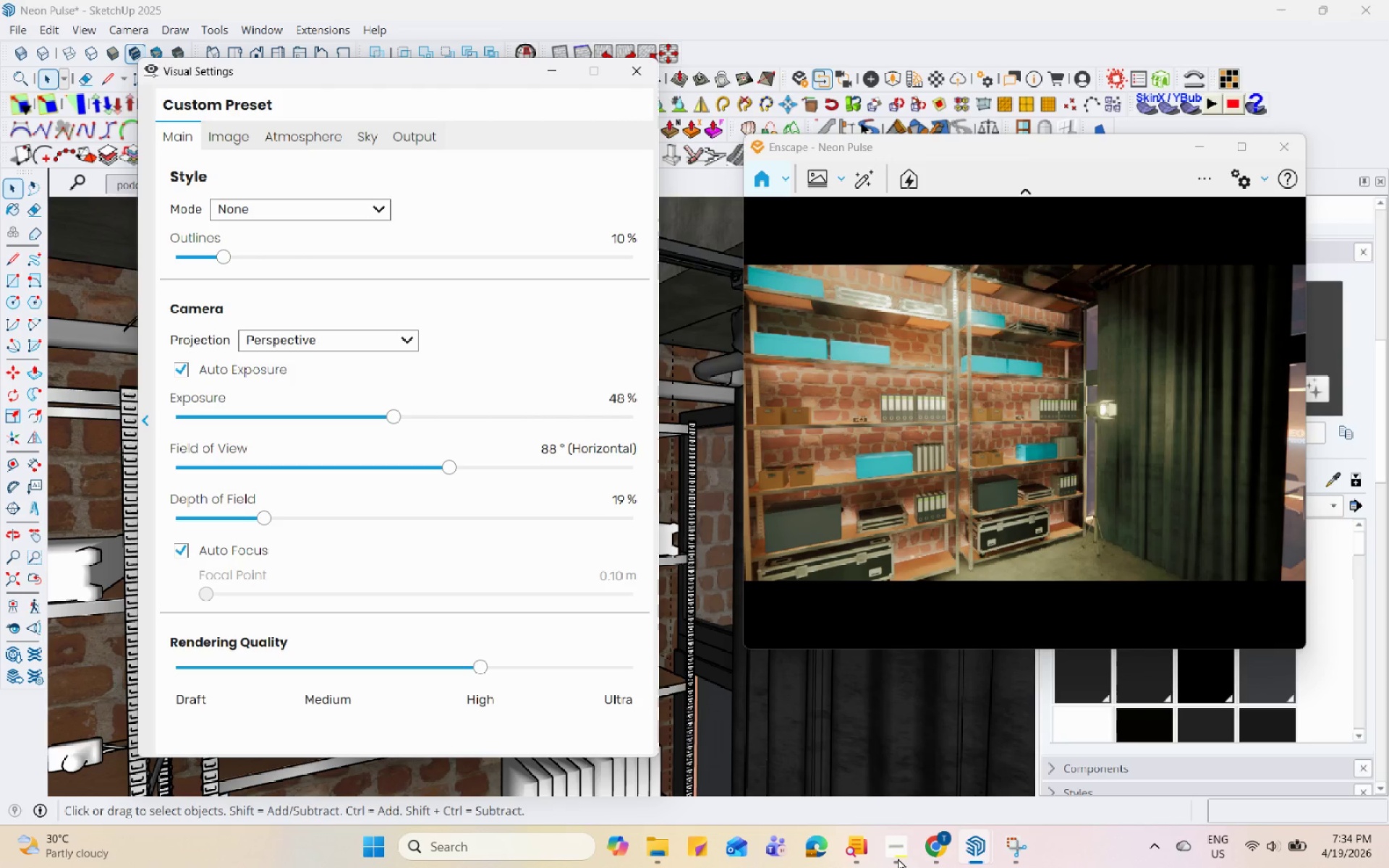 
hold_key(key=Space, duration=1.5)
 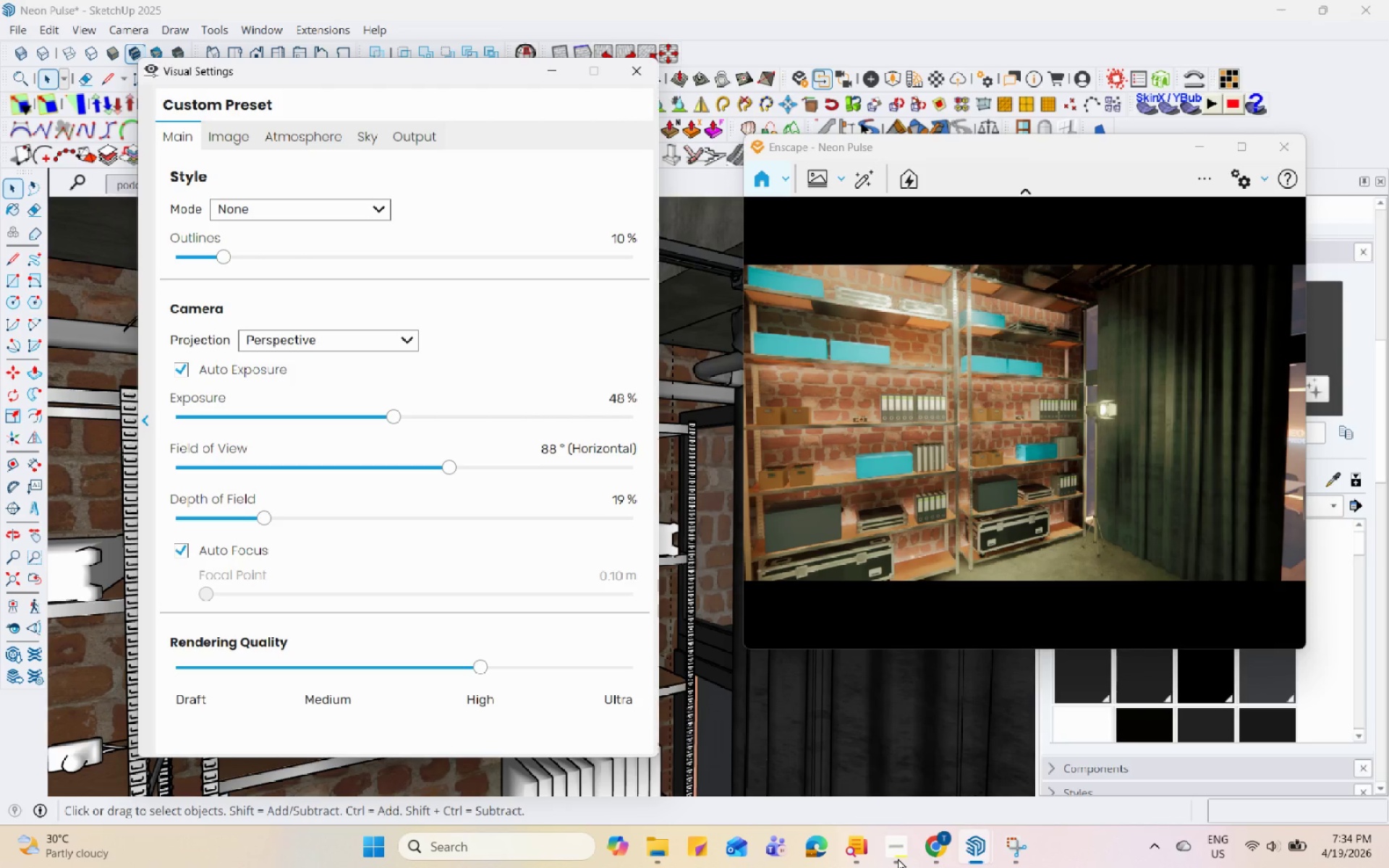 
hold_key(key=Space, duration=1.5)
 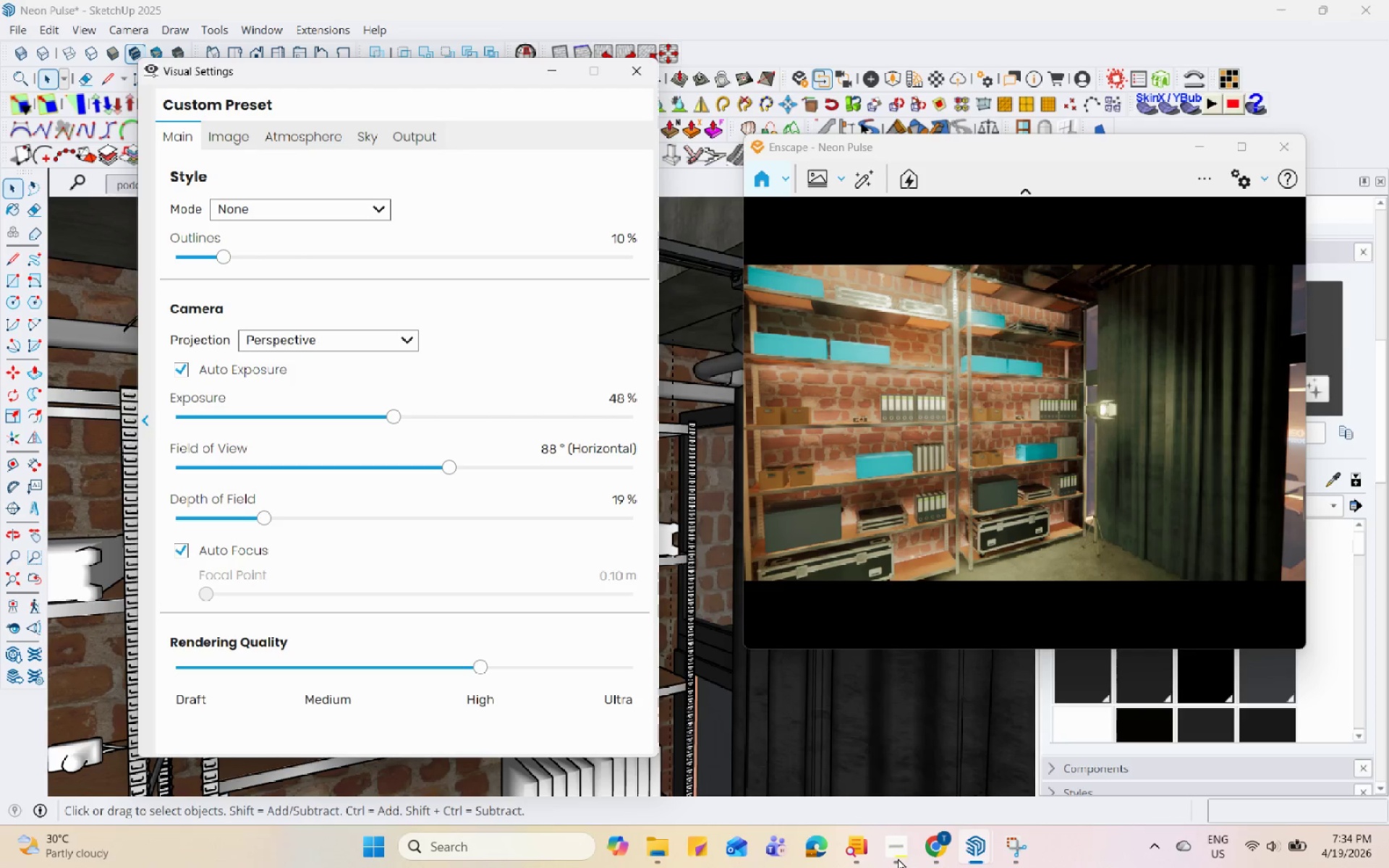 
hold_key(key=Space, duration=1.5)
 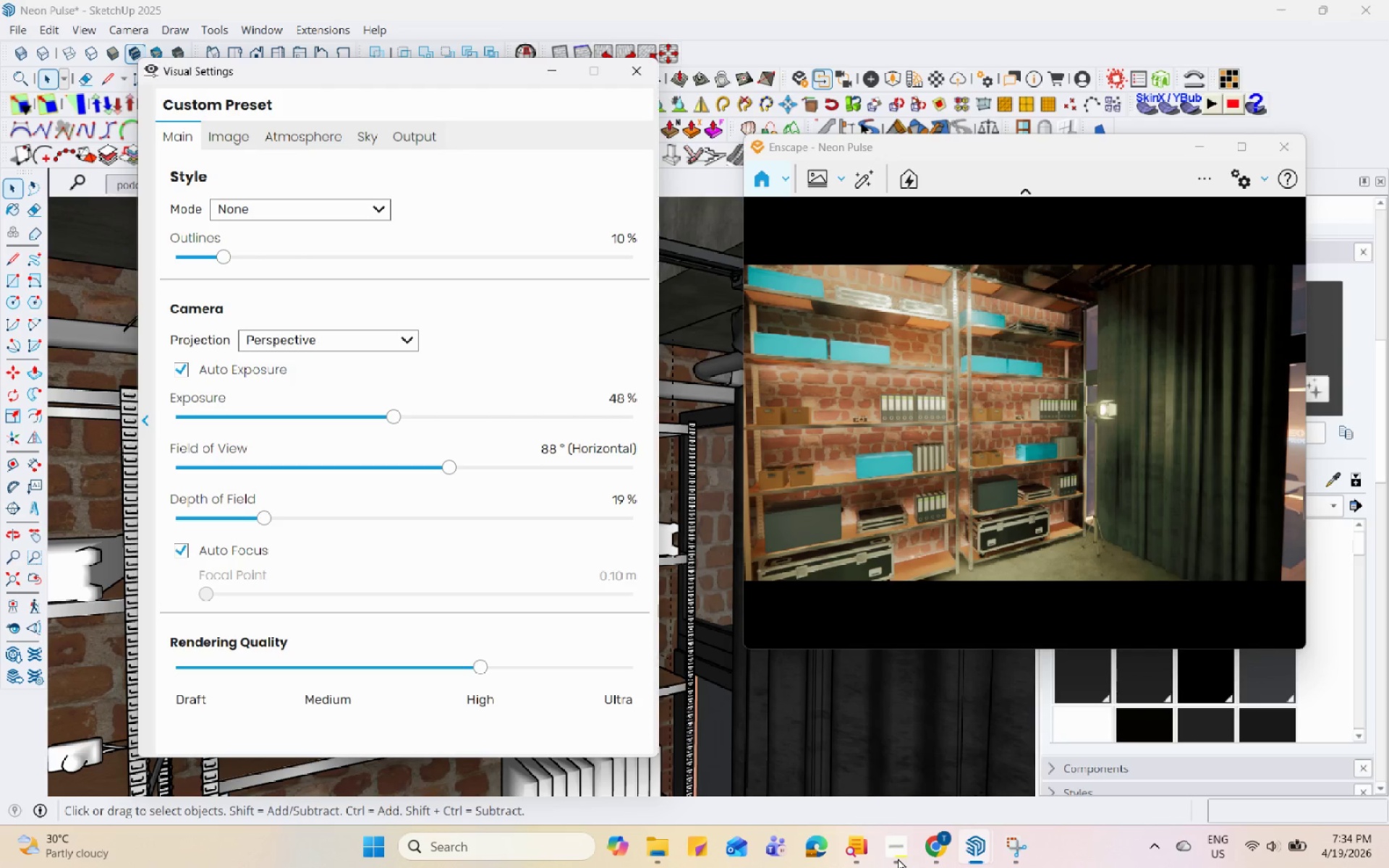 
hold_key(key=Space, duration=1.5)
 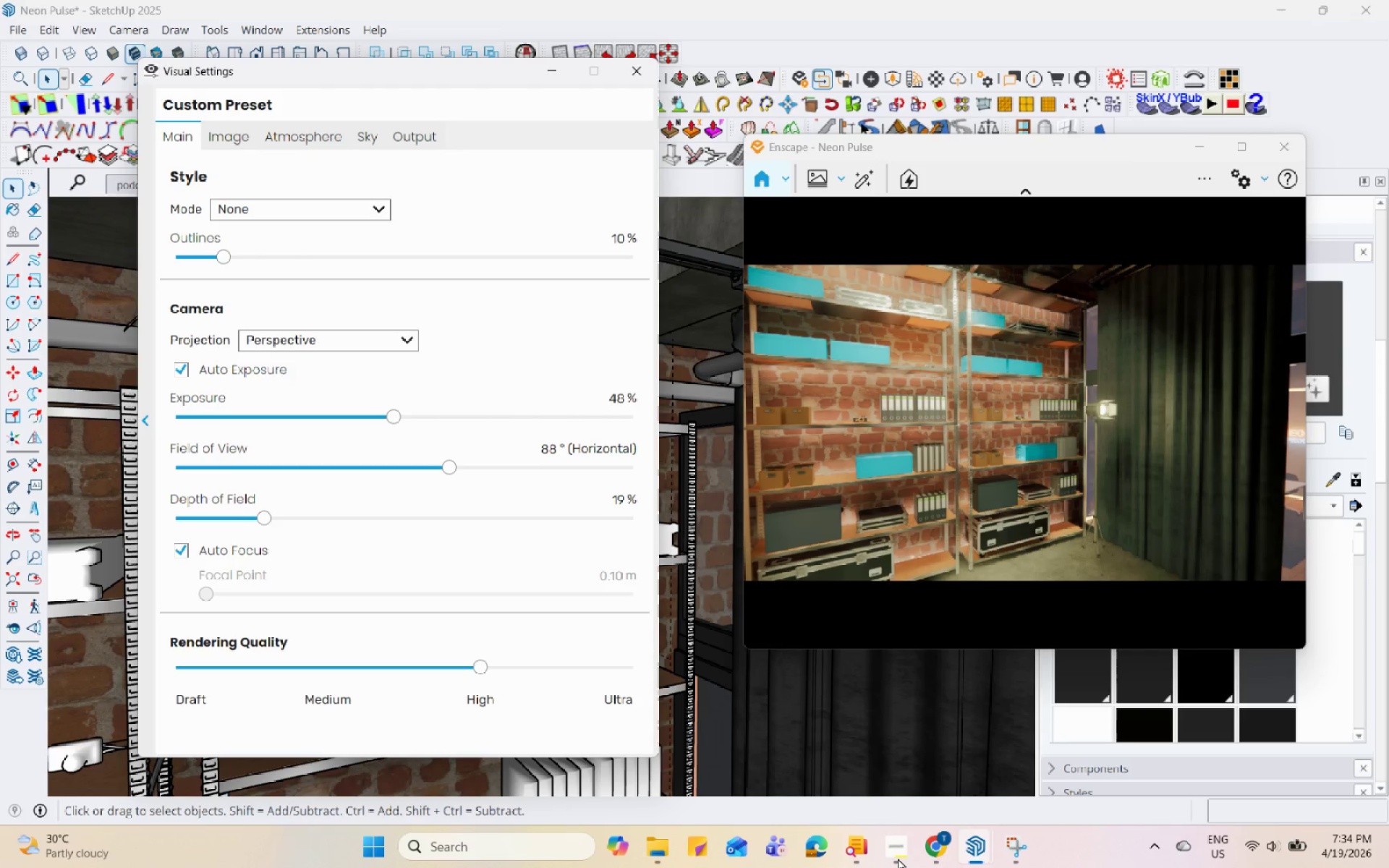 
hold_key(key=Space, duration=1.51)
 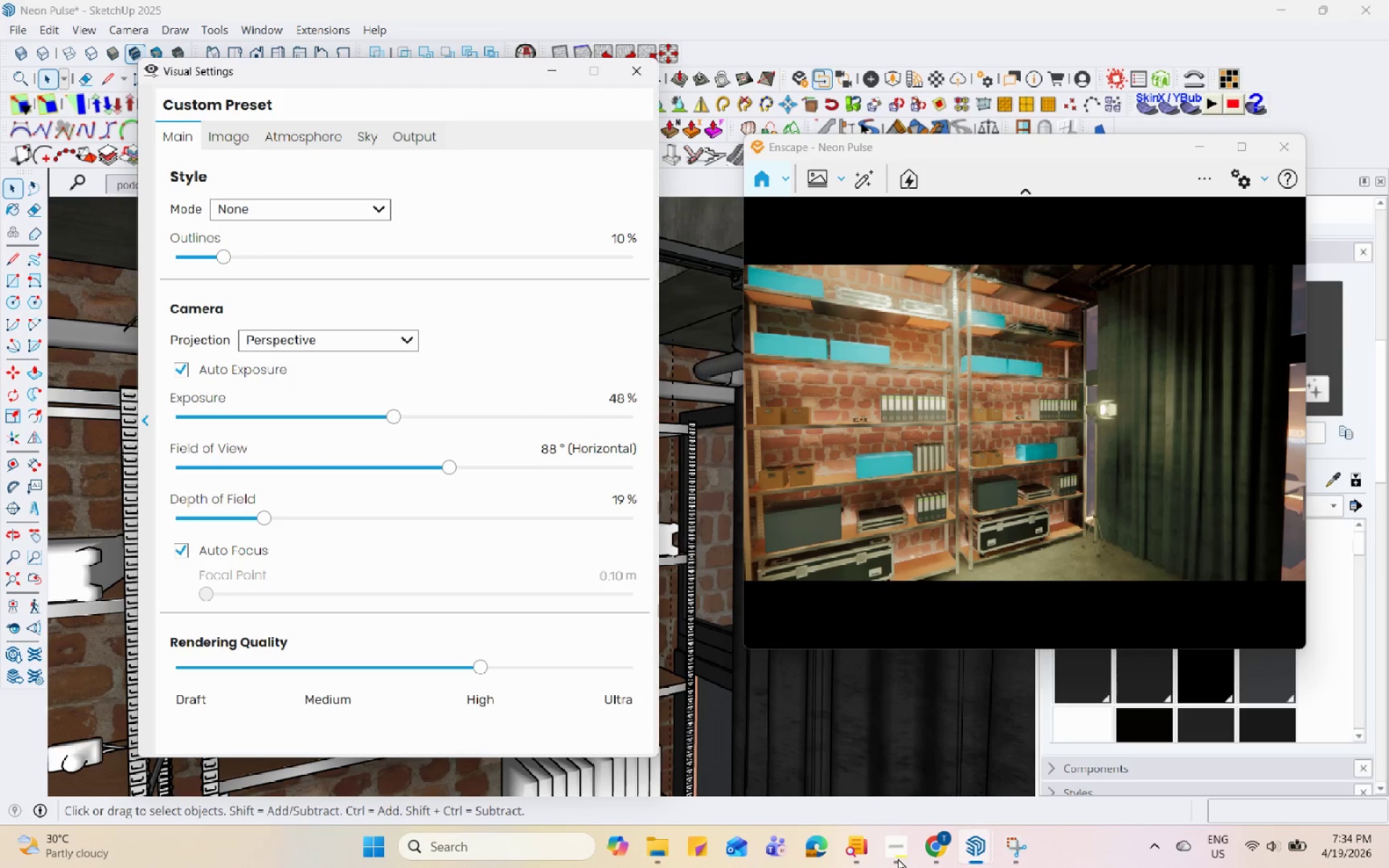 
hold_key(key=Space, duration=1.5)
 